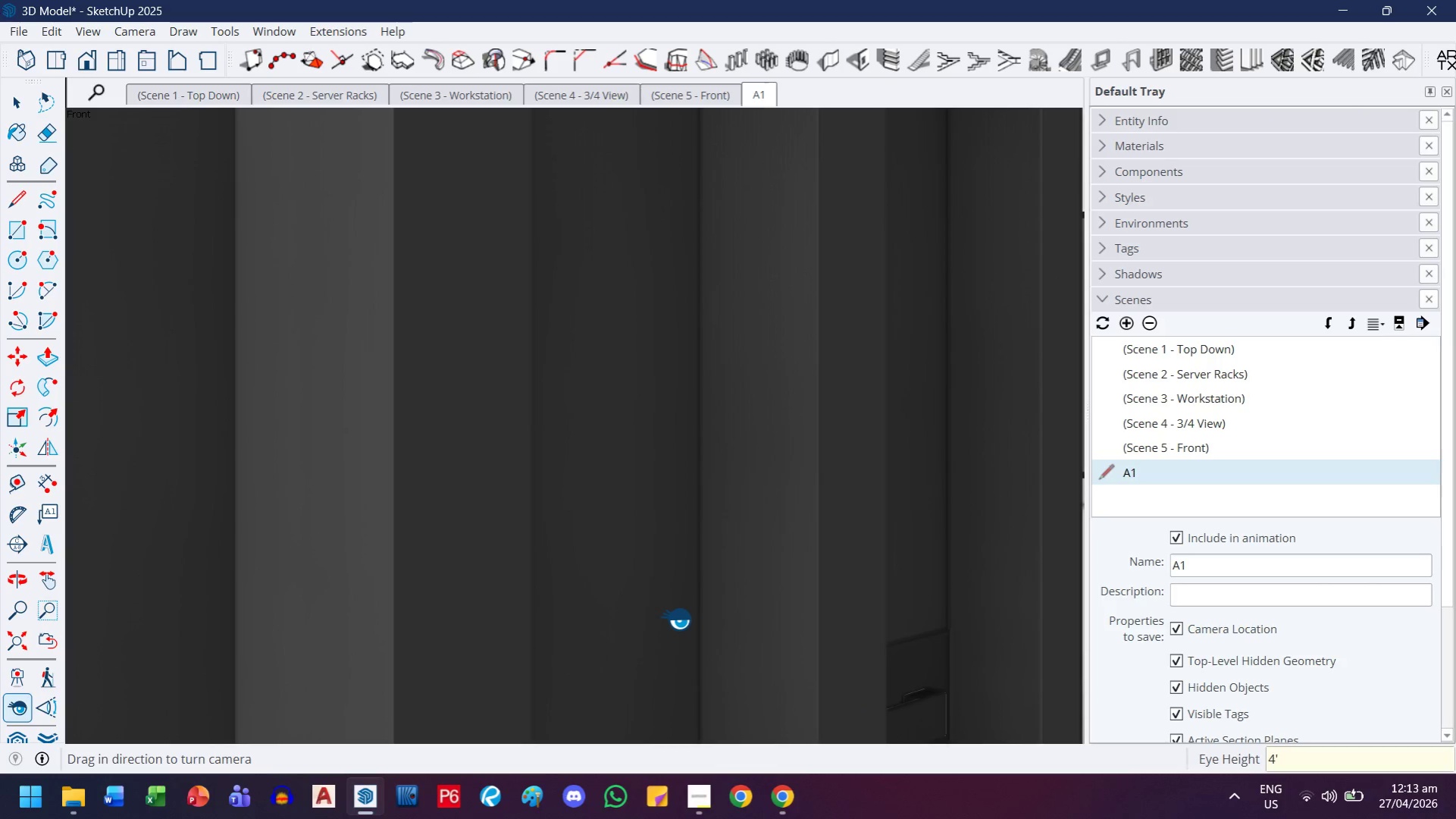 
key(H)
 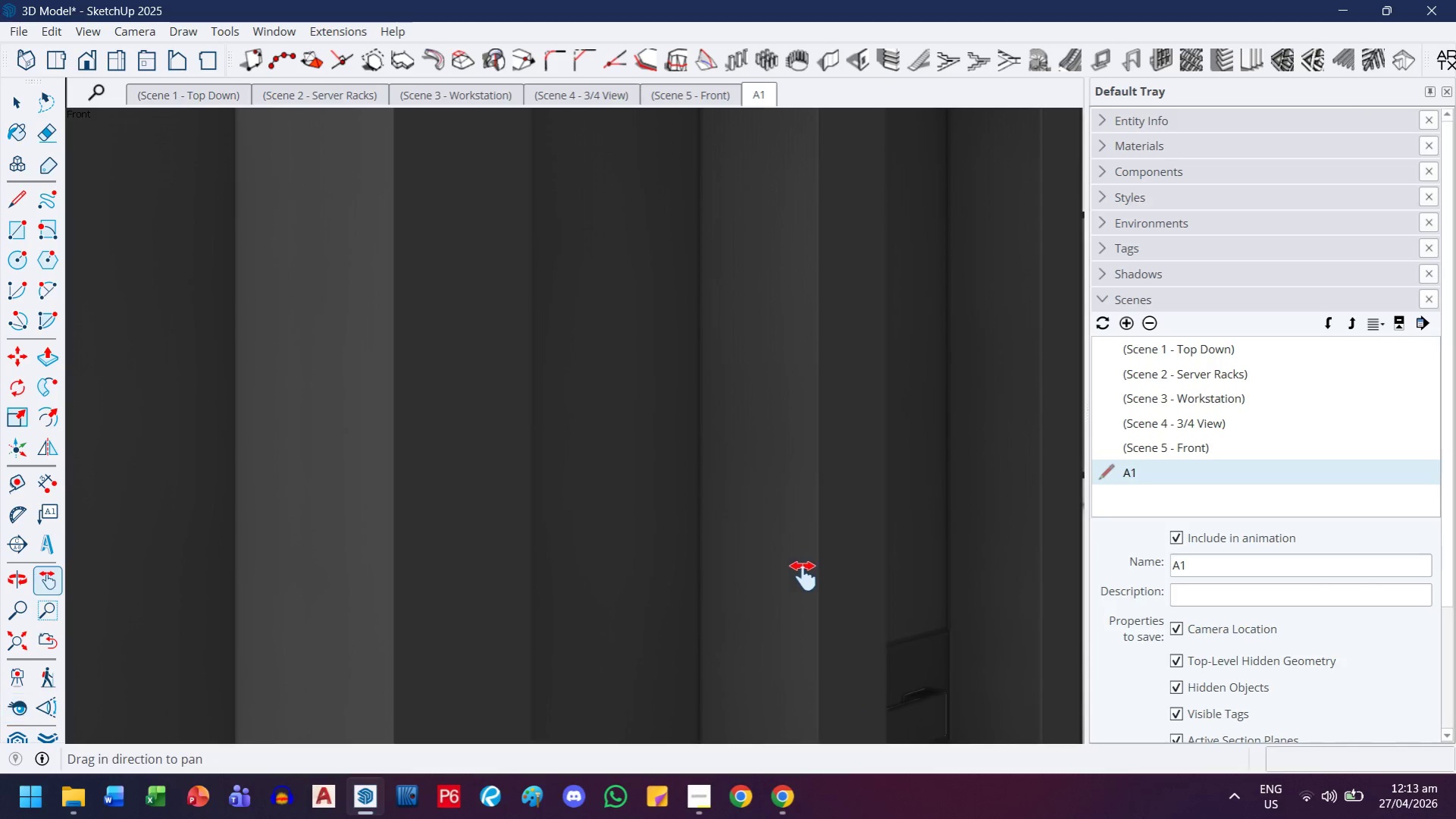 
left_click_drag(start_coordinate=[804, 577], to_coordinate=[496, 575])
 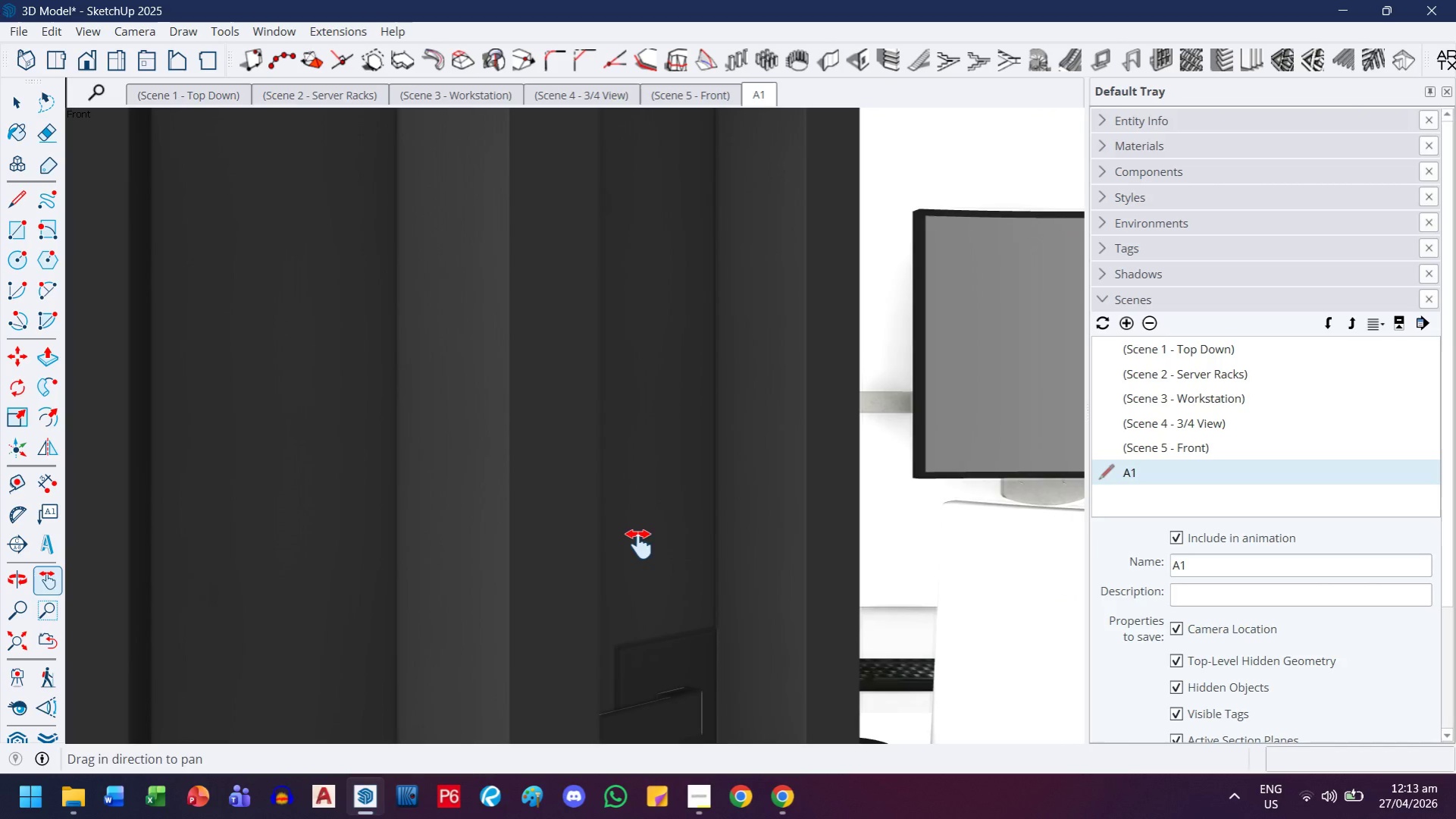 
left_click_drag(start_coordinate=[678, 546], to_coordinate=[559, 543])
 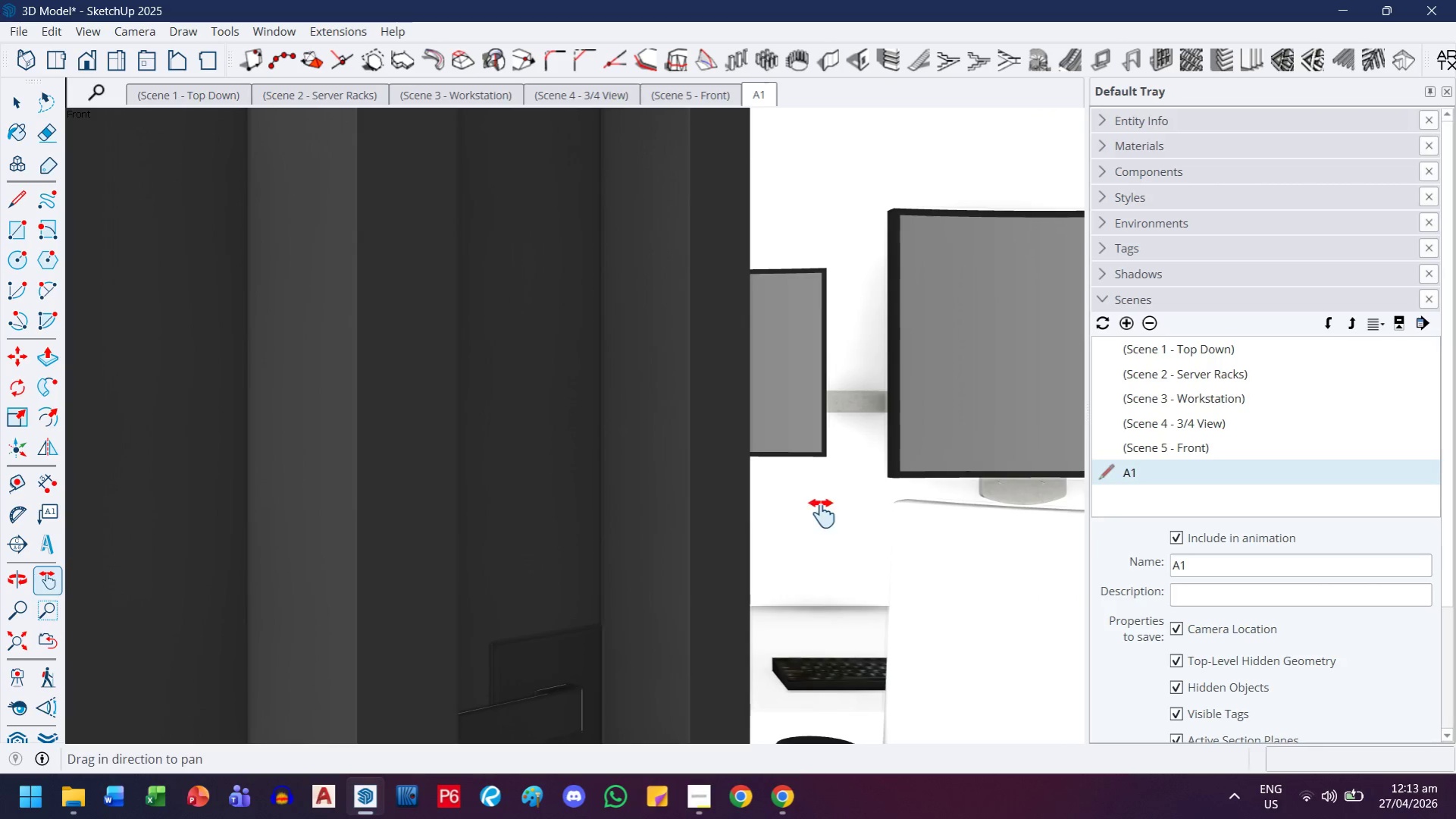 
left_click_drag(start_coordinate=[825, 511], to_coordinate=[532, 505])
 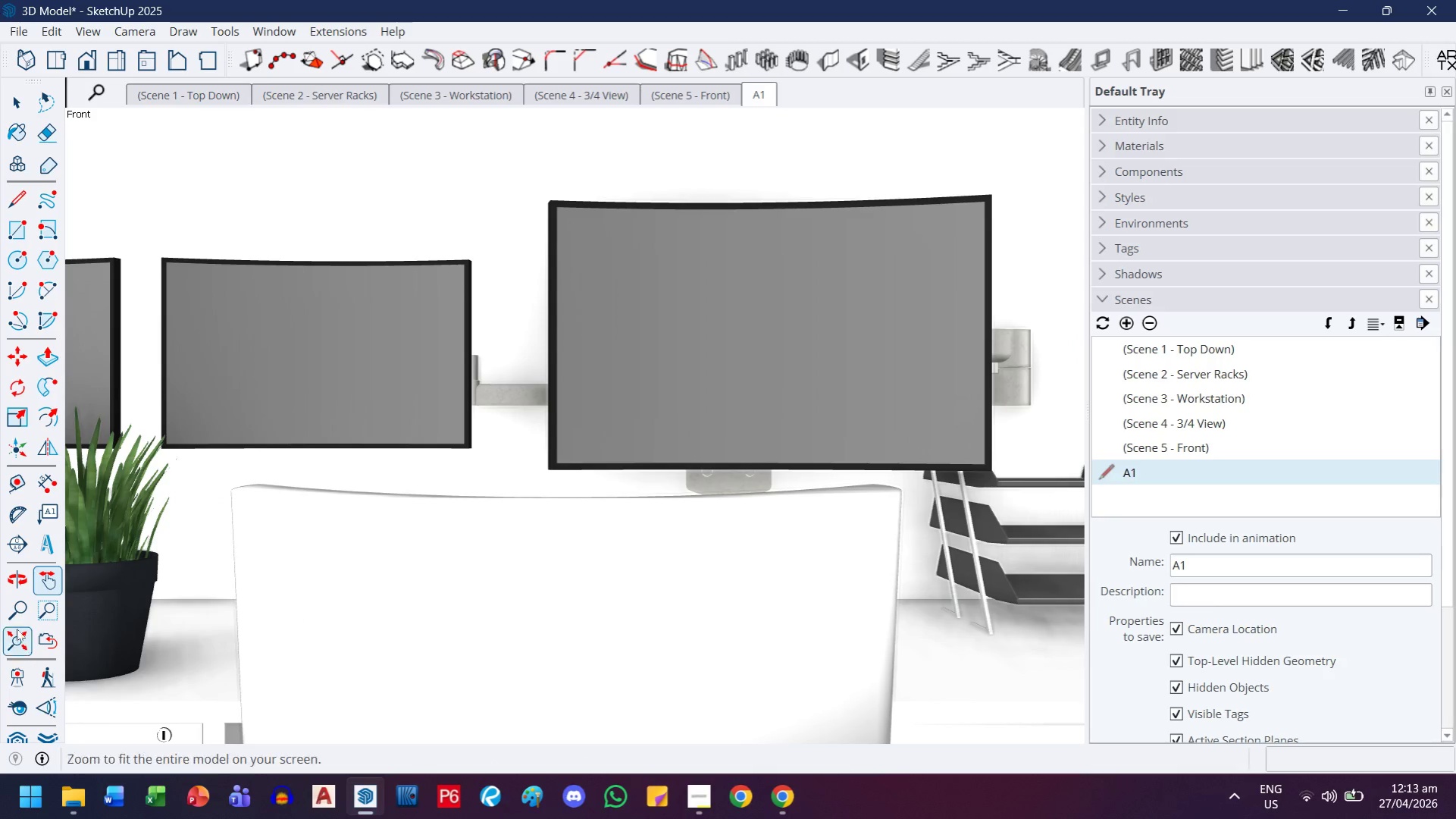 
left_click([17, 616])
 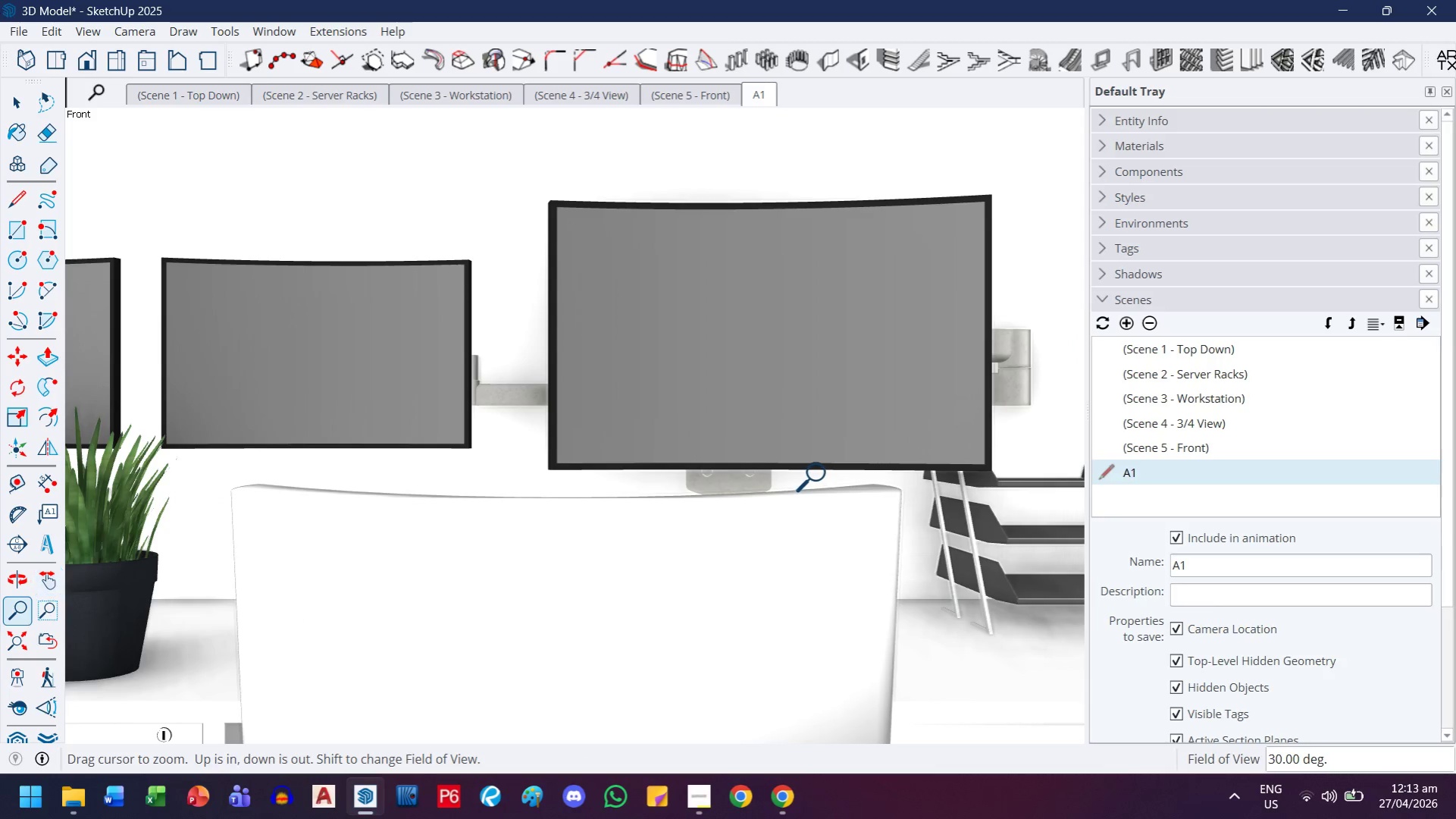 
left_click_drag(start_coordinate=[812, 471], to_coordinate=[618, 545])
 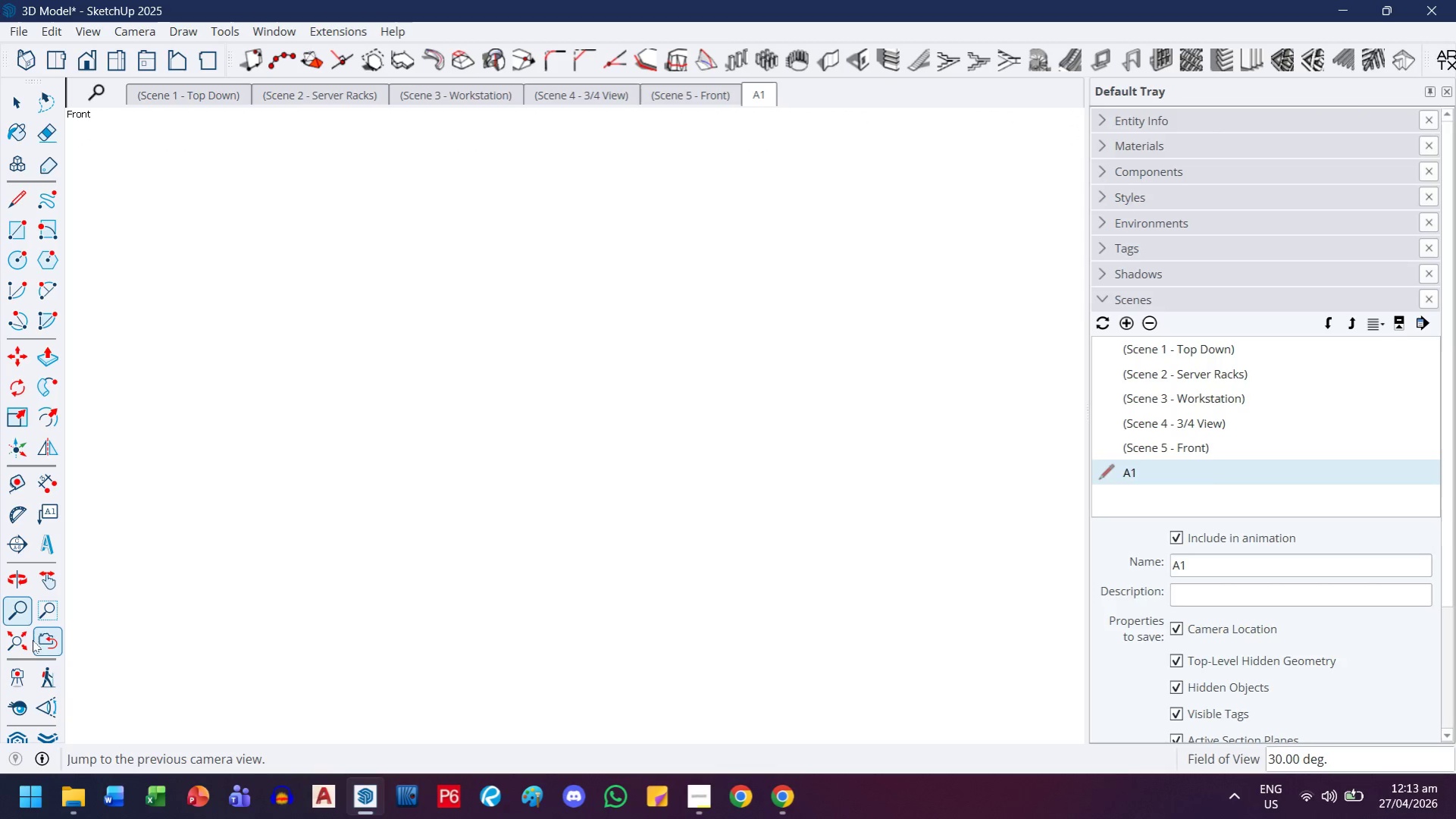 
left_click([38, 640])
 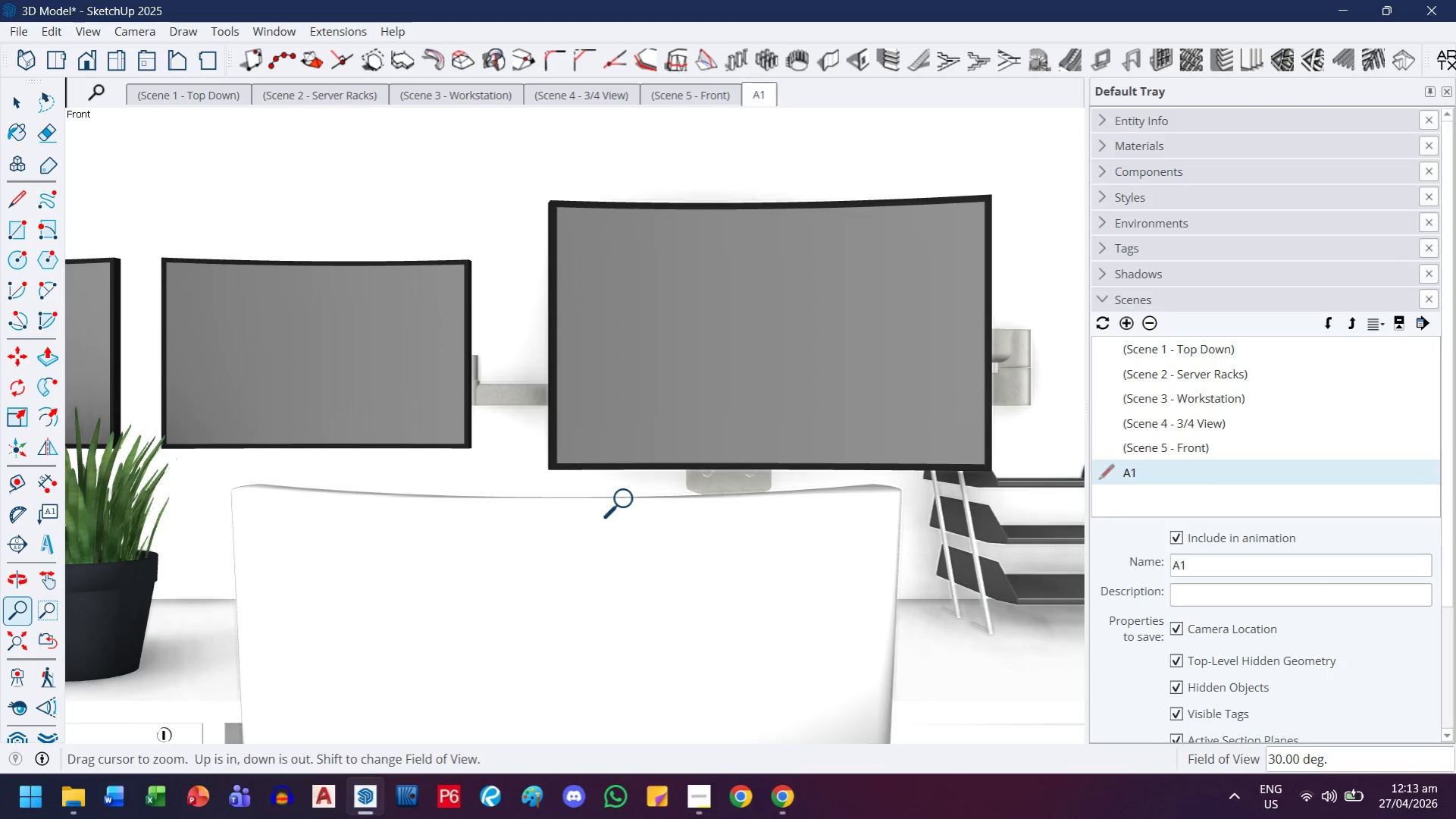 
left_click_drag(start_coordinate=[637, 429], to_coordinate=[543, 465])
 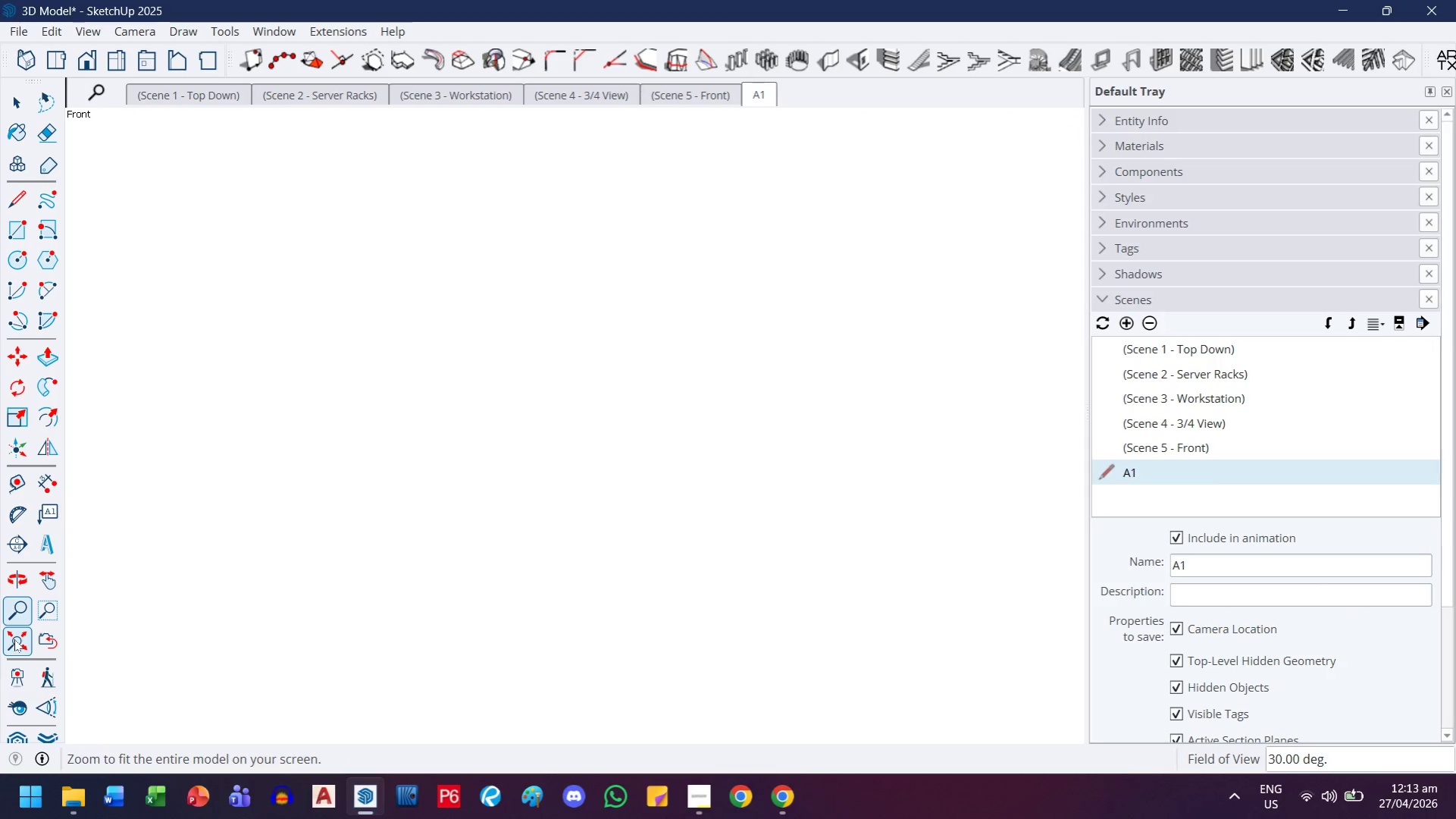 
left_click([14, 639])
 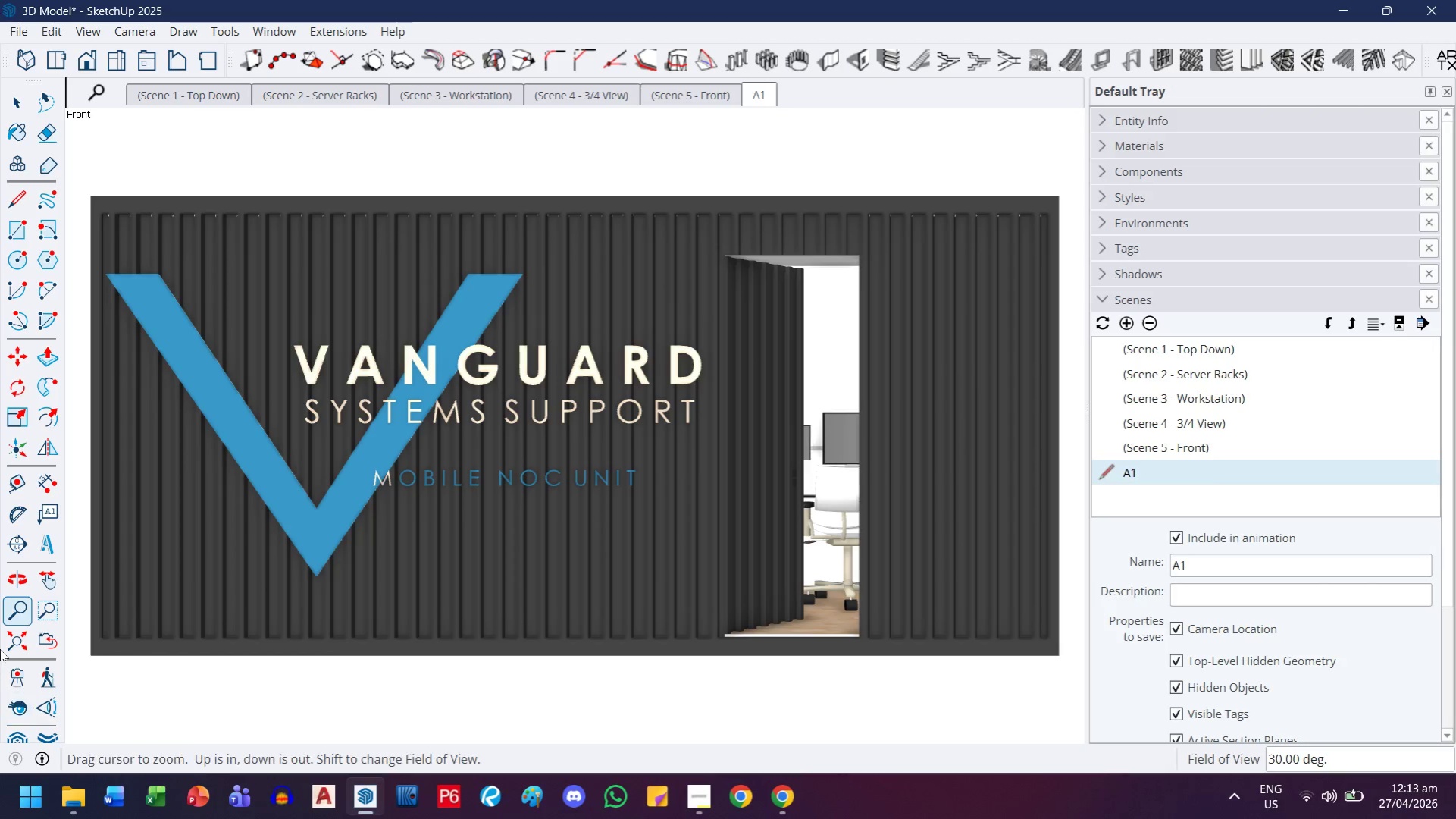 
left_click([11, 671])
 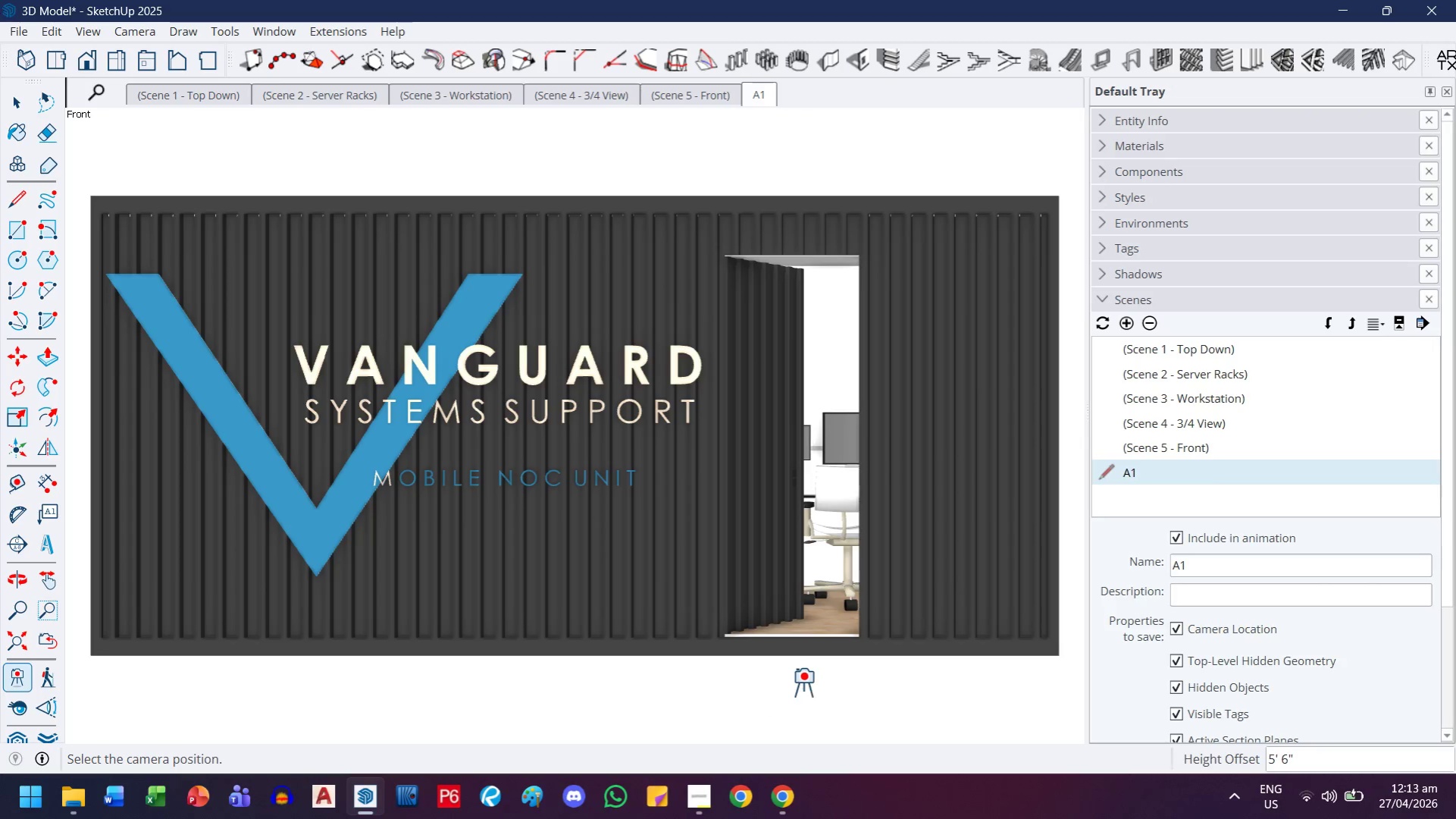 
left_click_drag(start_coordinate=[809, 686], to_coordinate=[795, 633])
 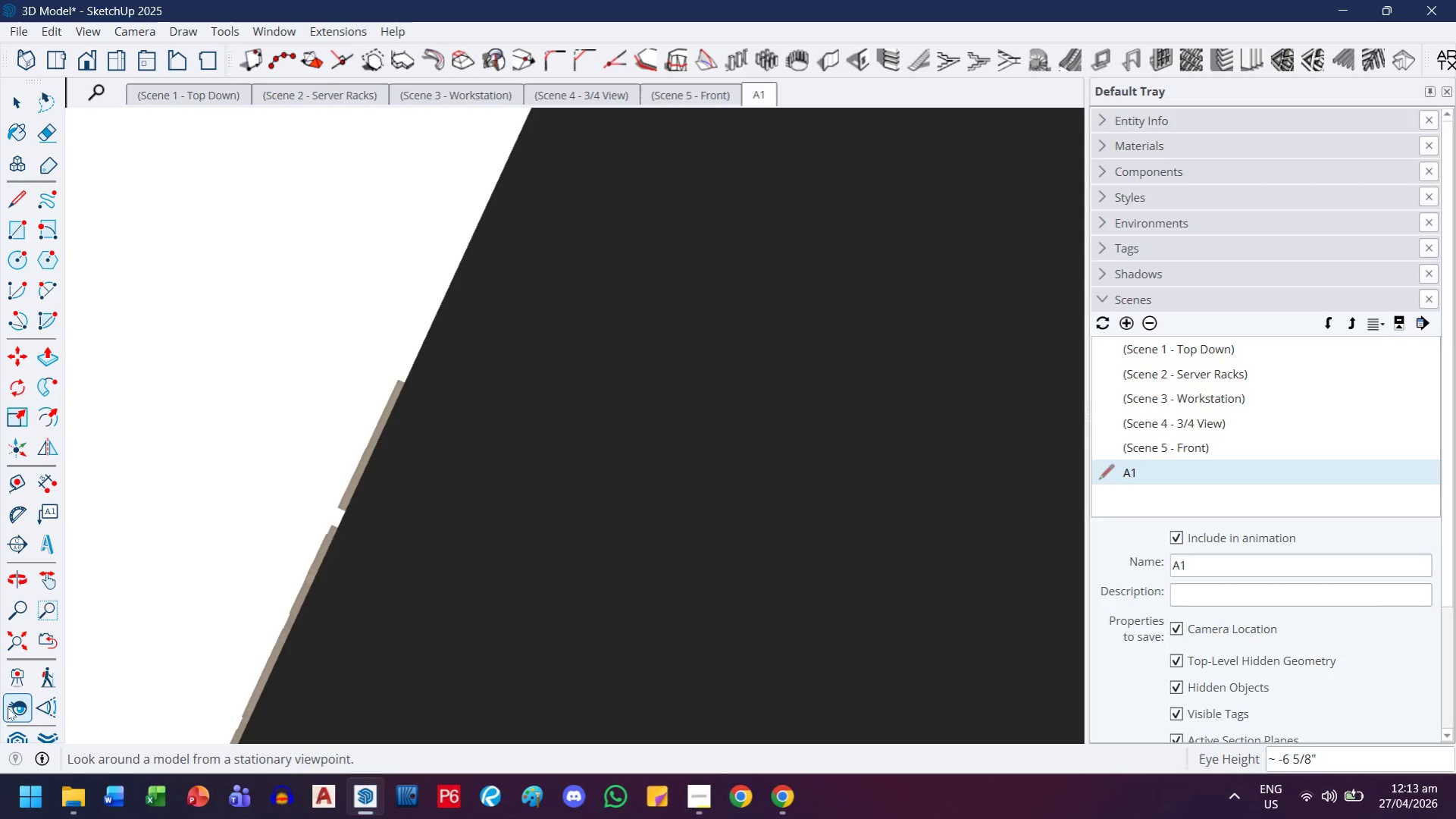 
left_click([20, 645])
 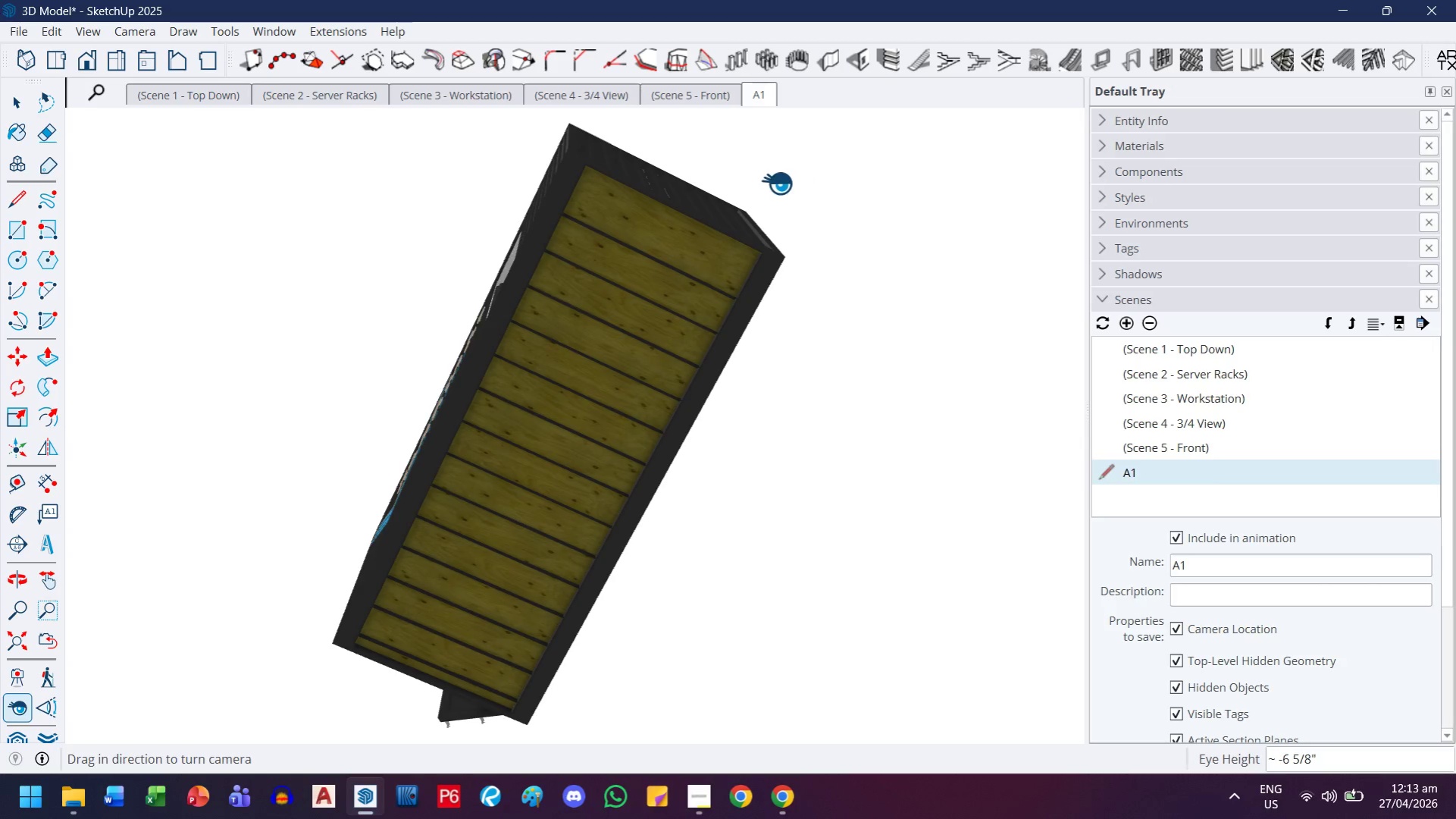 
double_click([766, 89])
 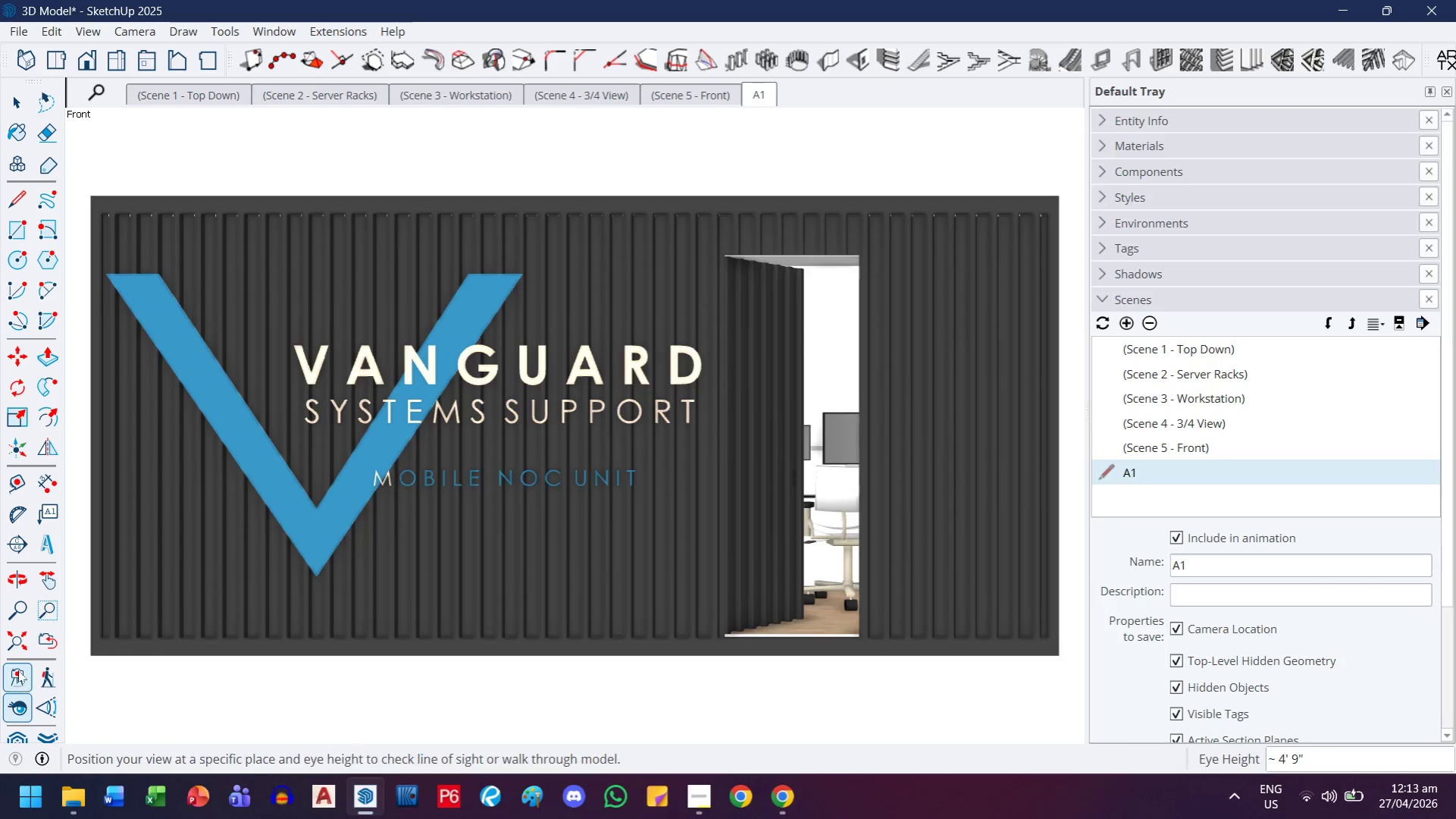 
left_click([19, 676])
 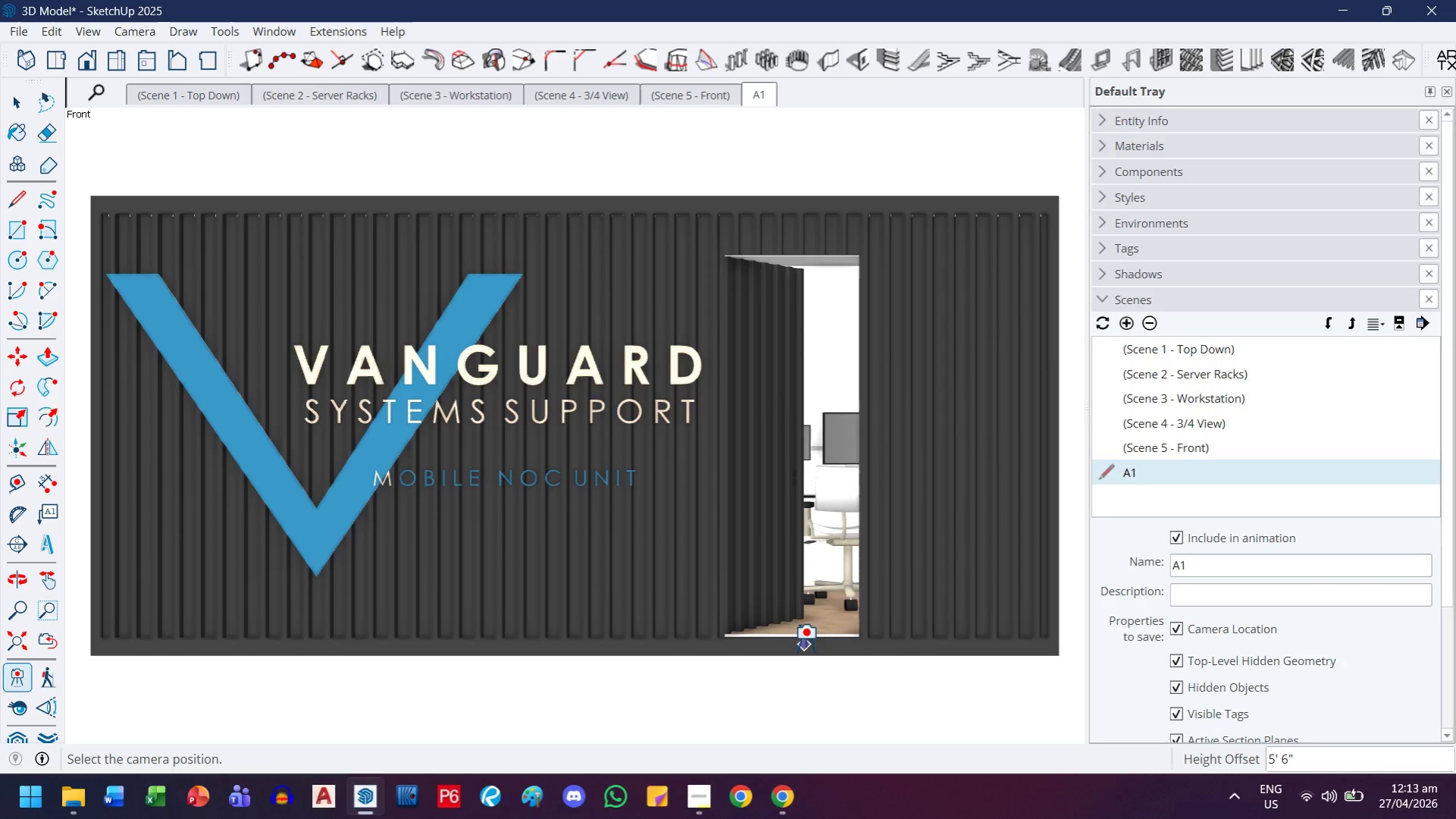 
left_click_drag(start_coordinate=[804, 633], to_coordinate=[836, 618])
 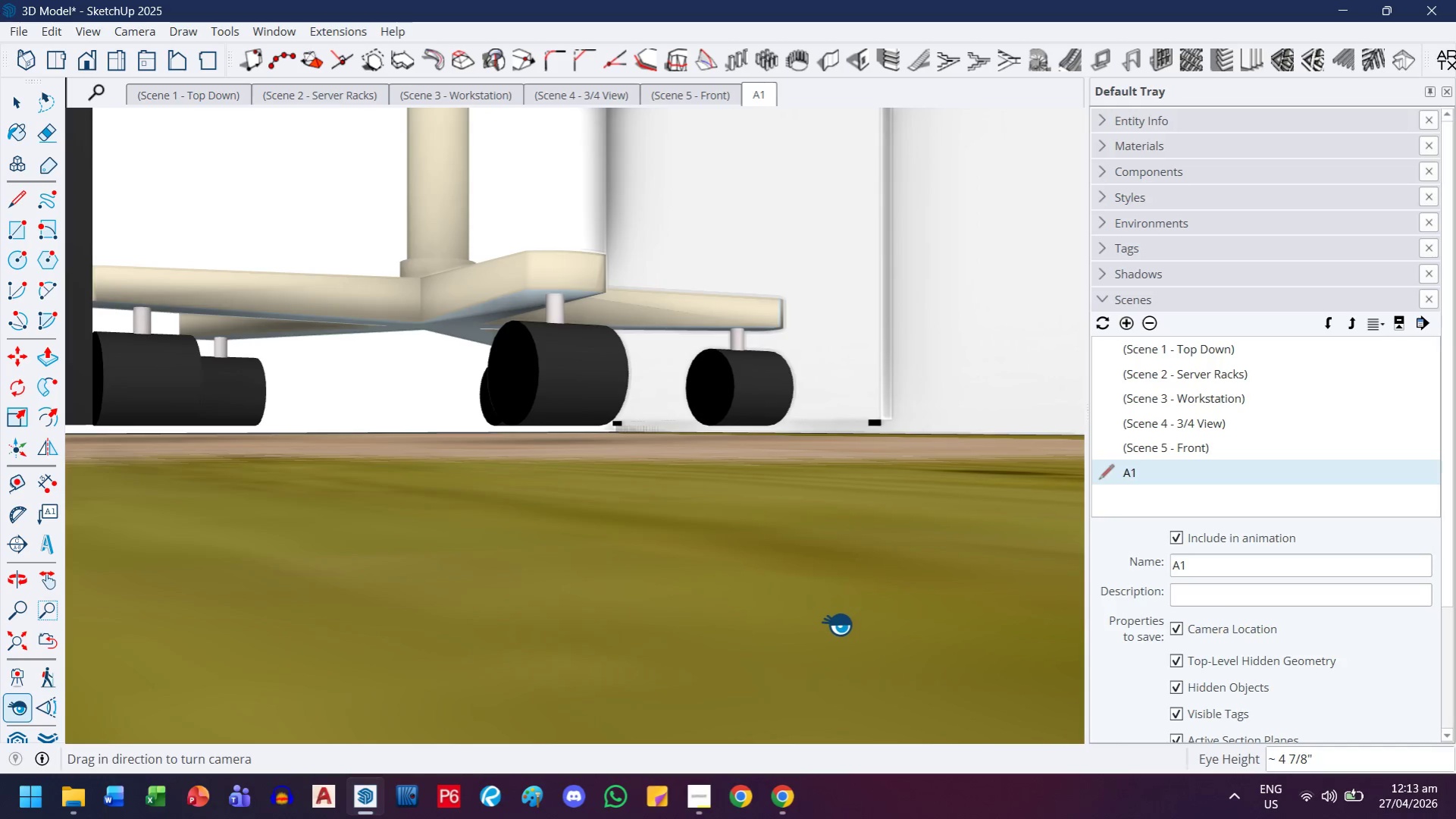 
key(5)
 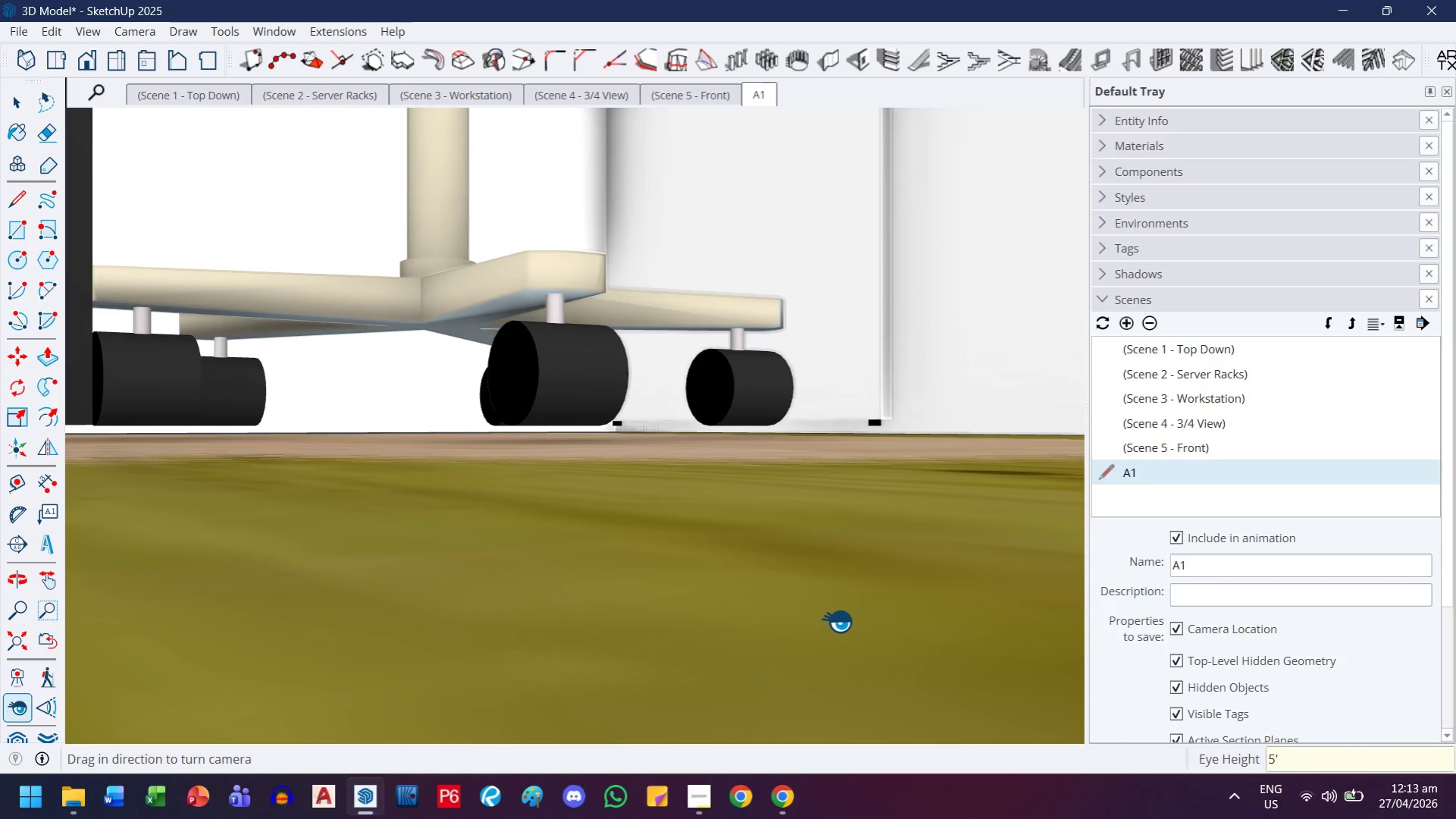 
key(Quote)
 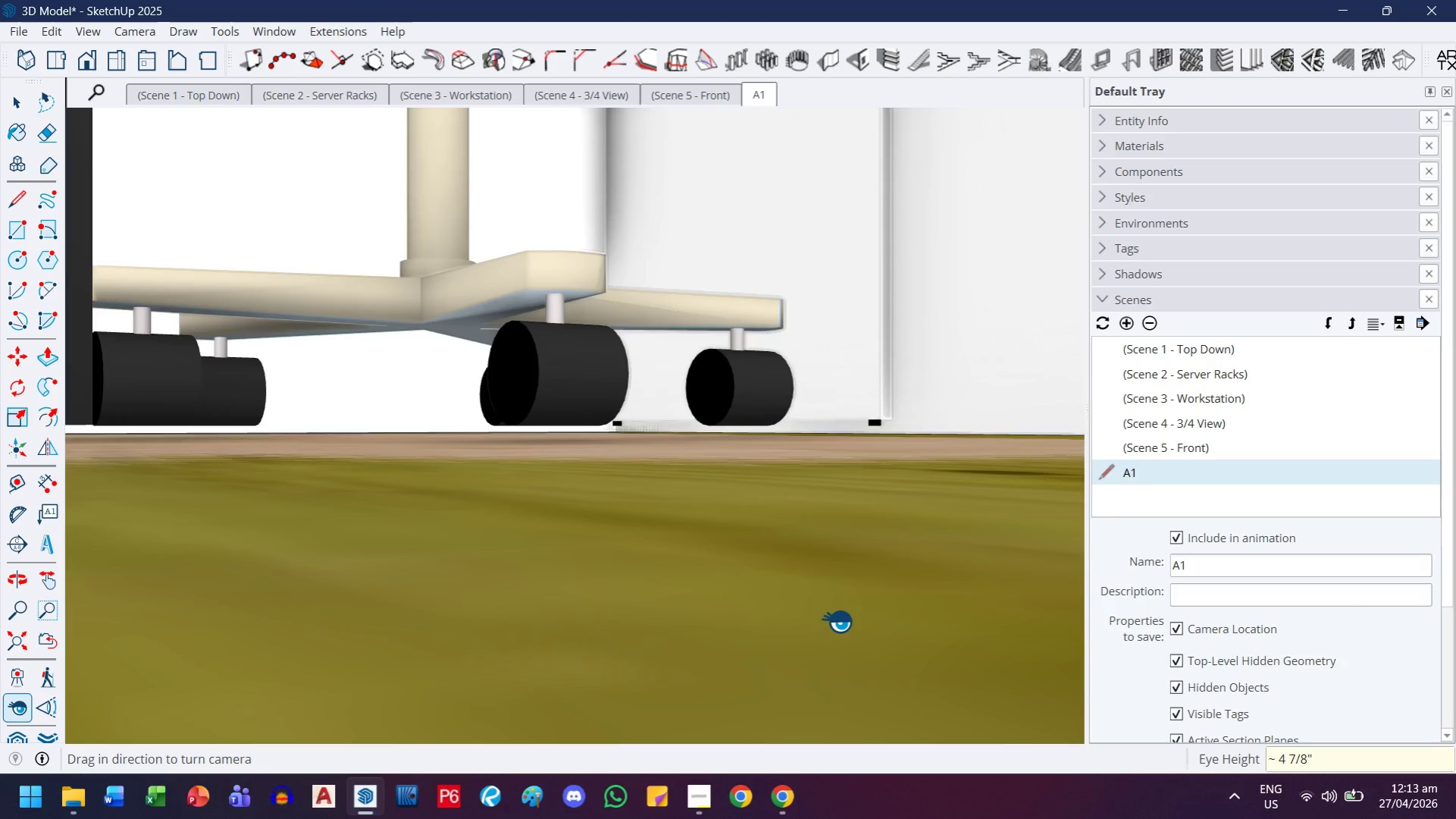 
key(Enter)
 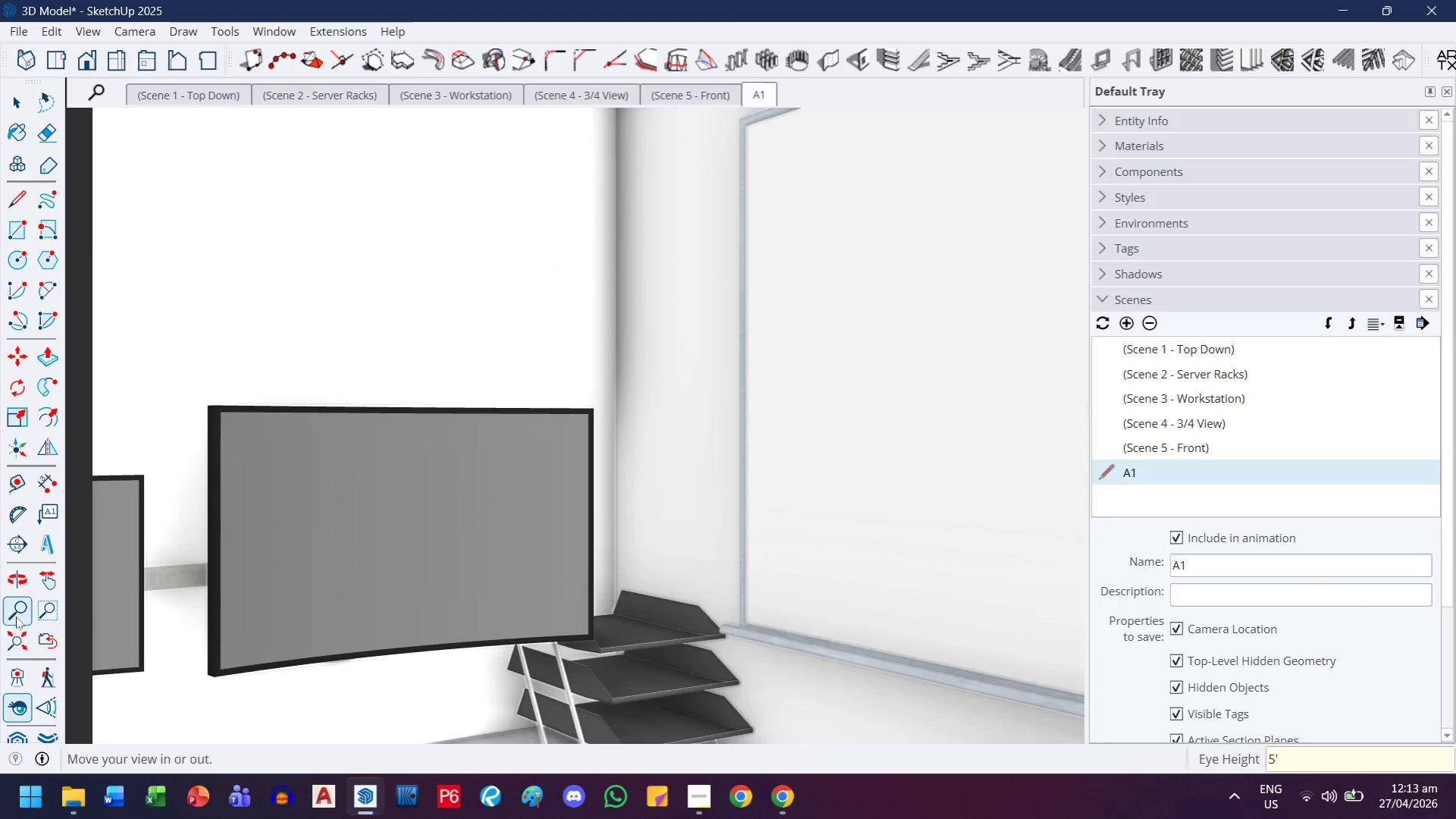 
left_click_drag(start_coordinate=[432, 476], to_coordinate=[371, 546])
 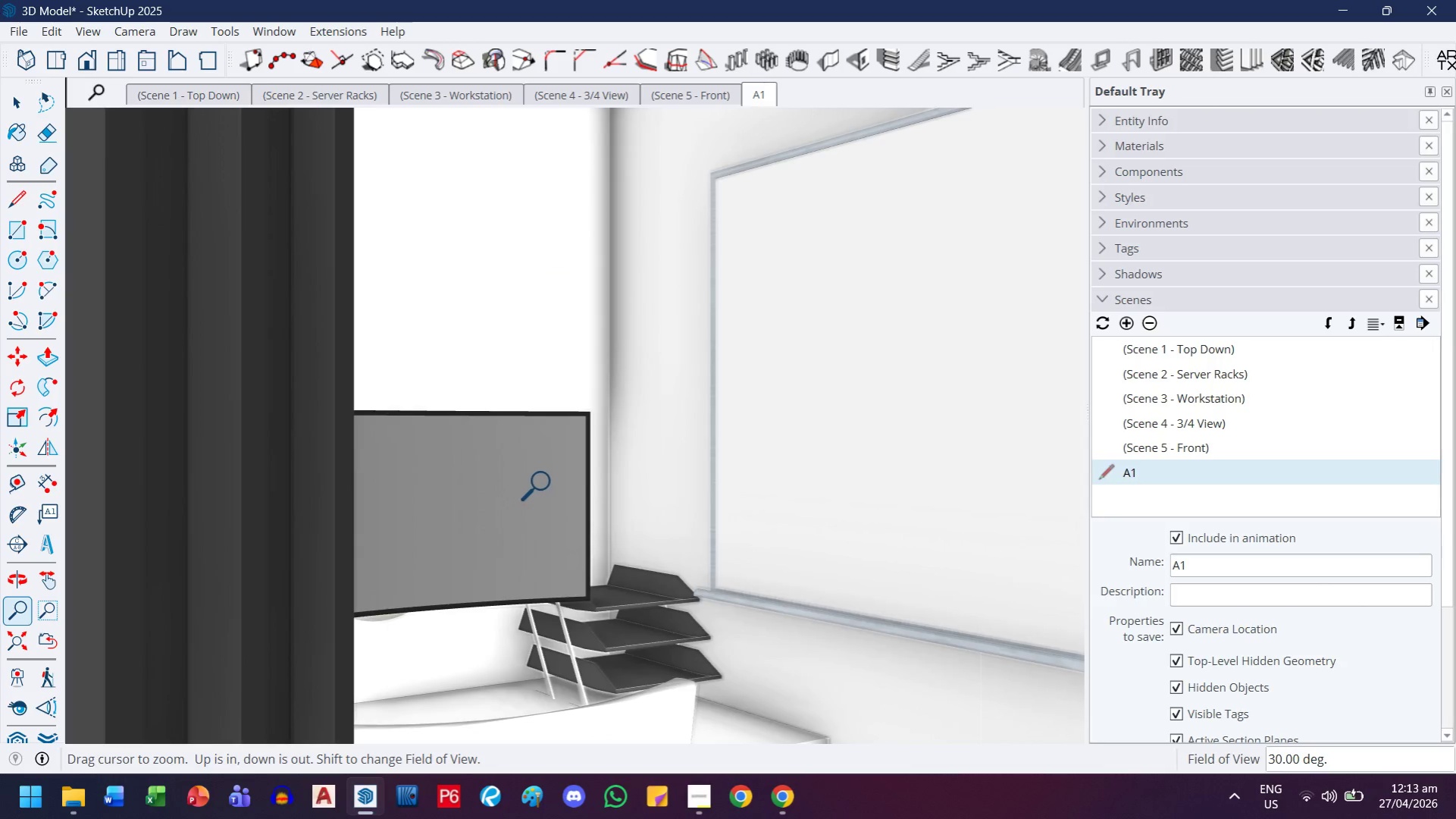 
left_click_drag(start_coordinate=[546, 482], to_coordinate=[502, 519])
 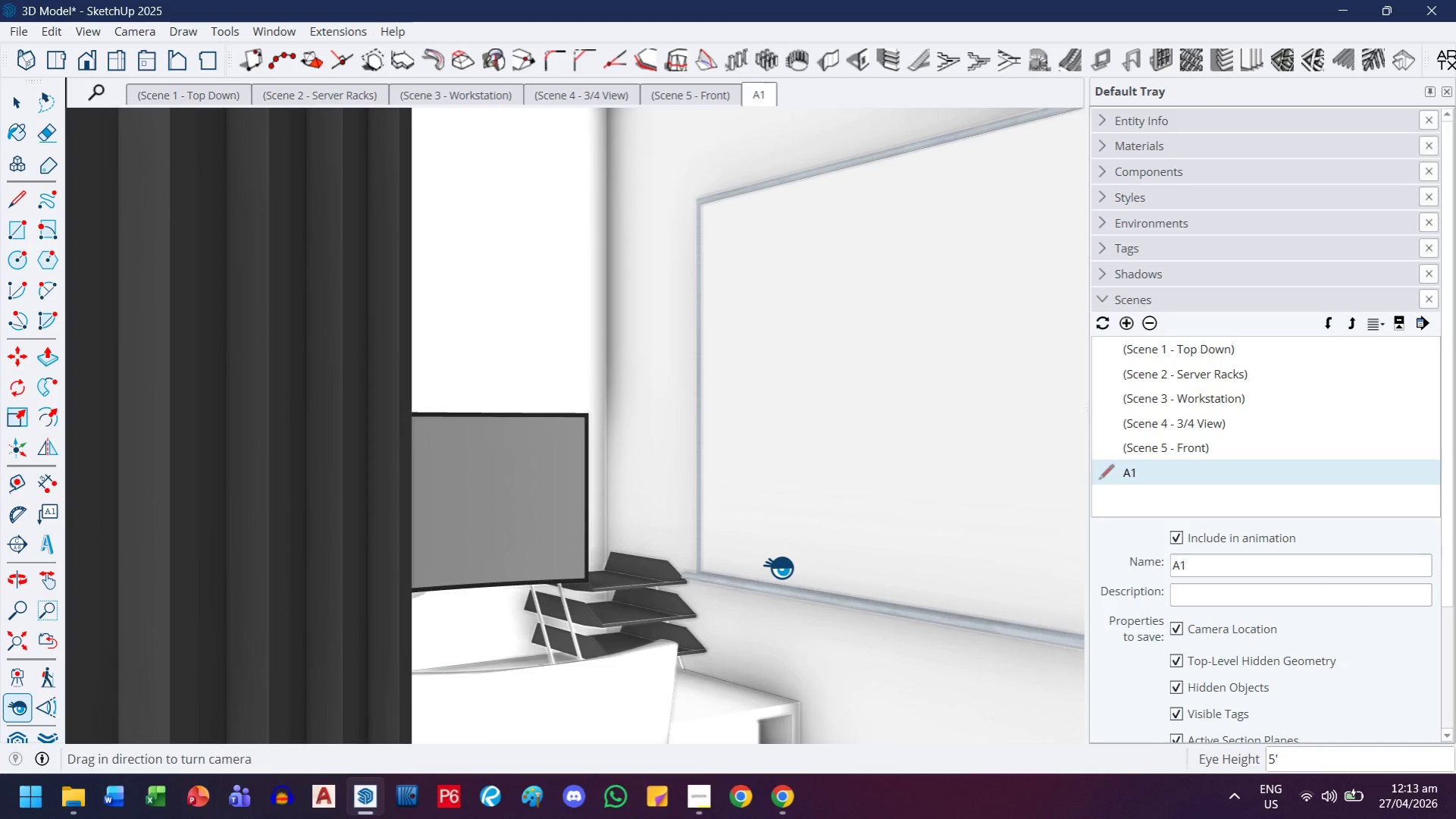 
key(3)
 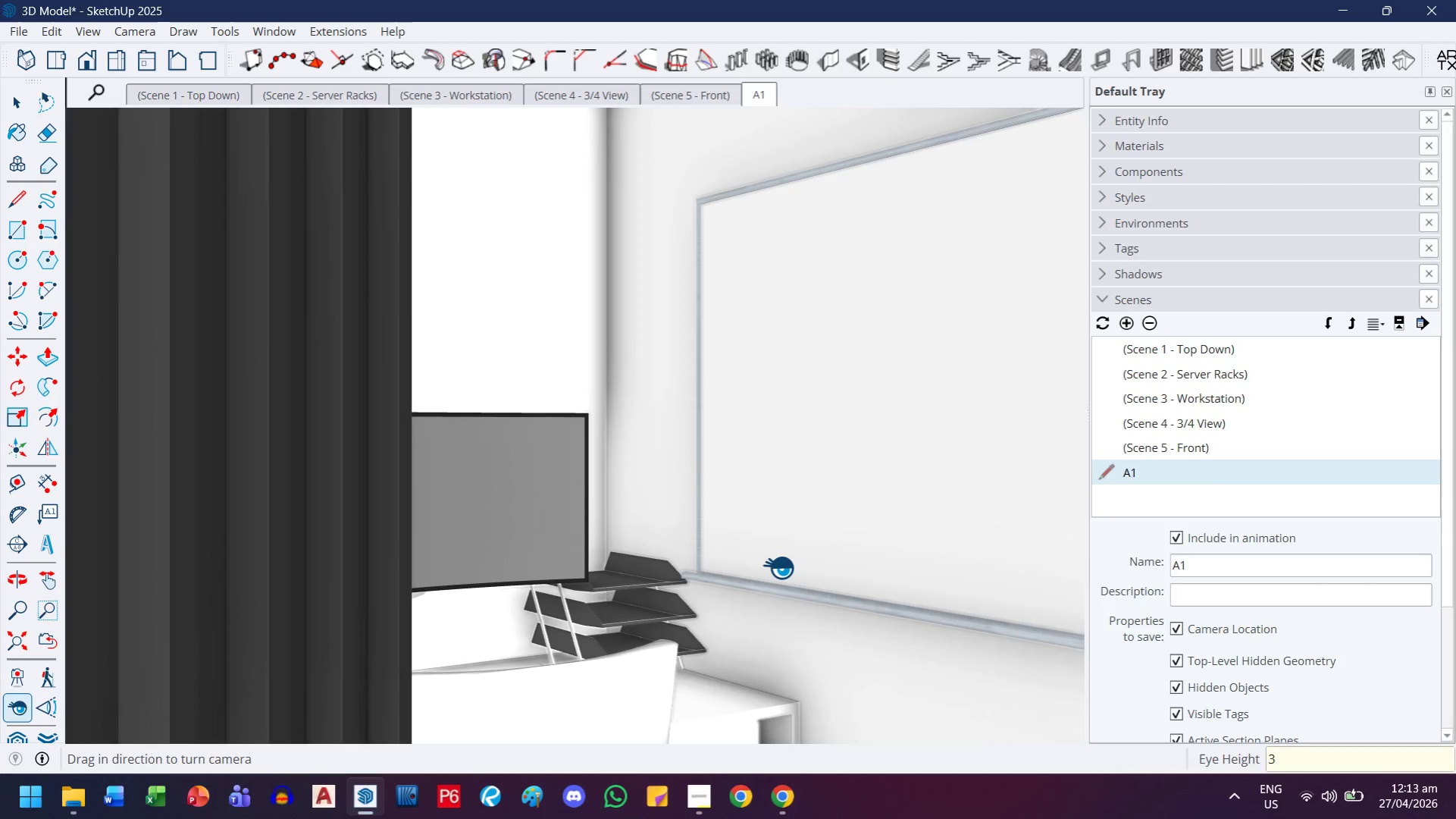 
key(Quote)
 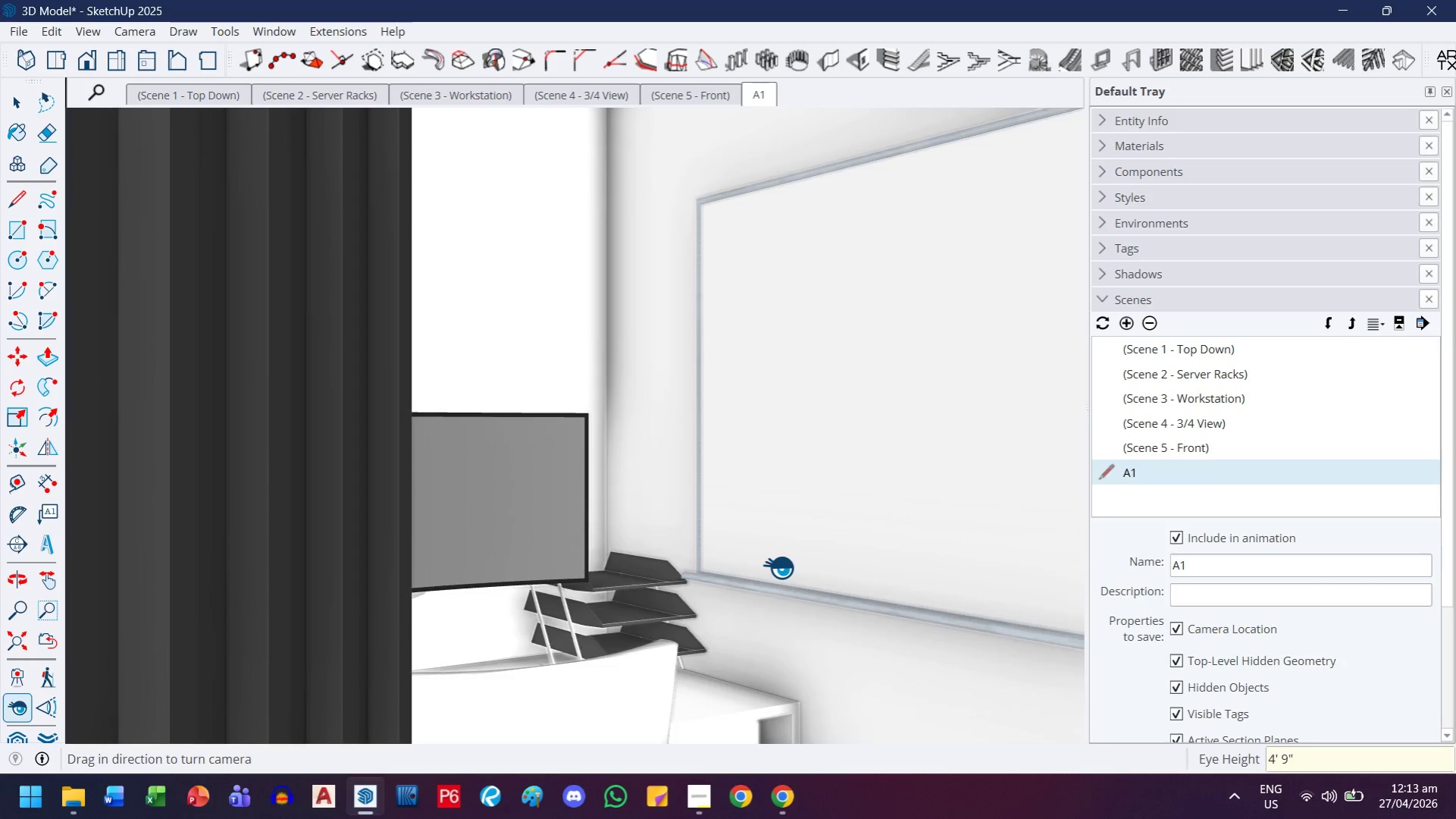 
key(Enter)
 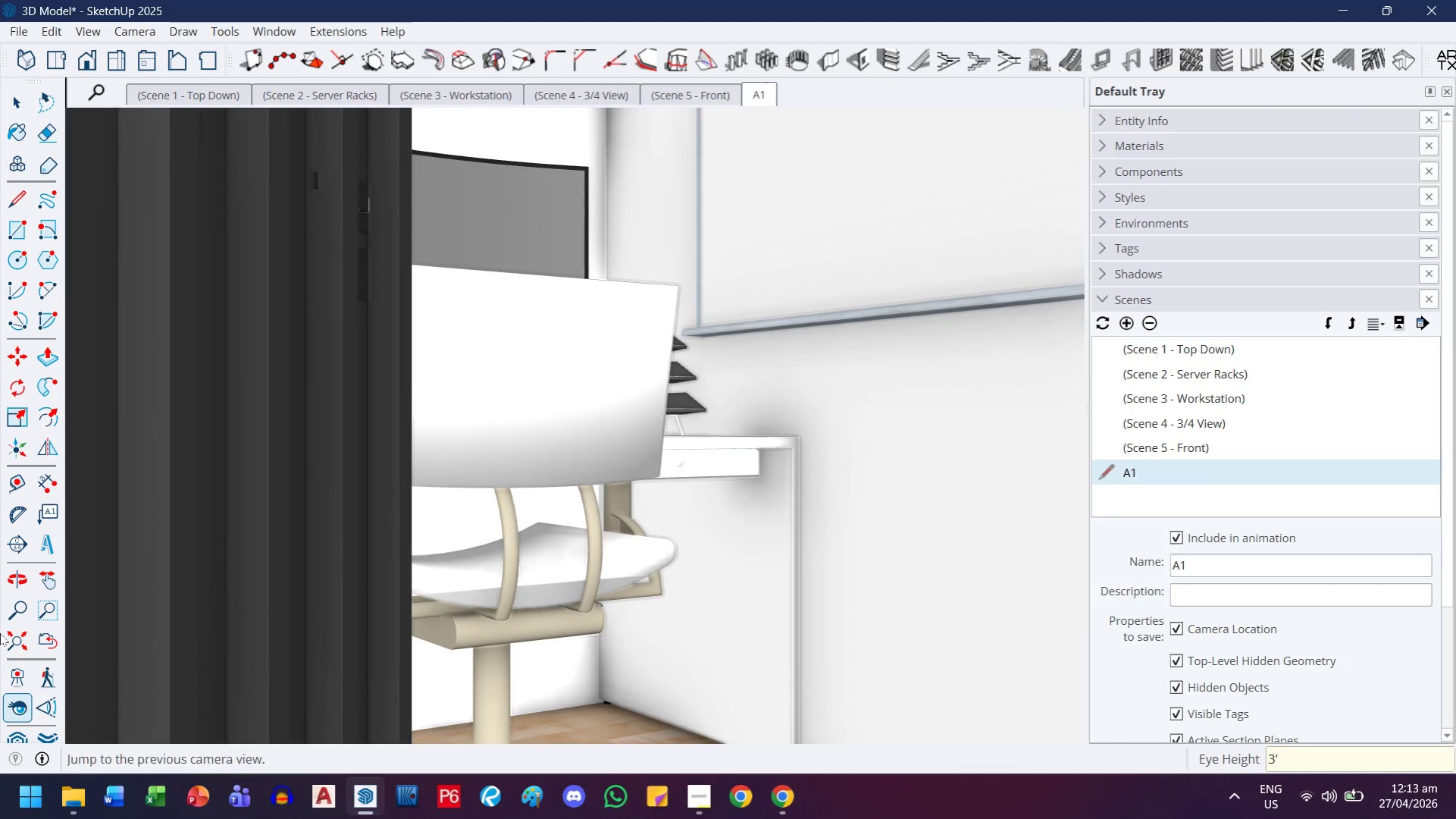 
left_click_drag(start_coordinate=[12, 617], to_coordinate=[20, 614])
 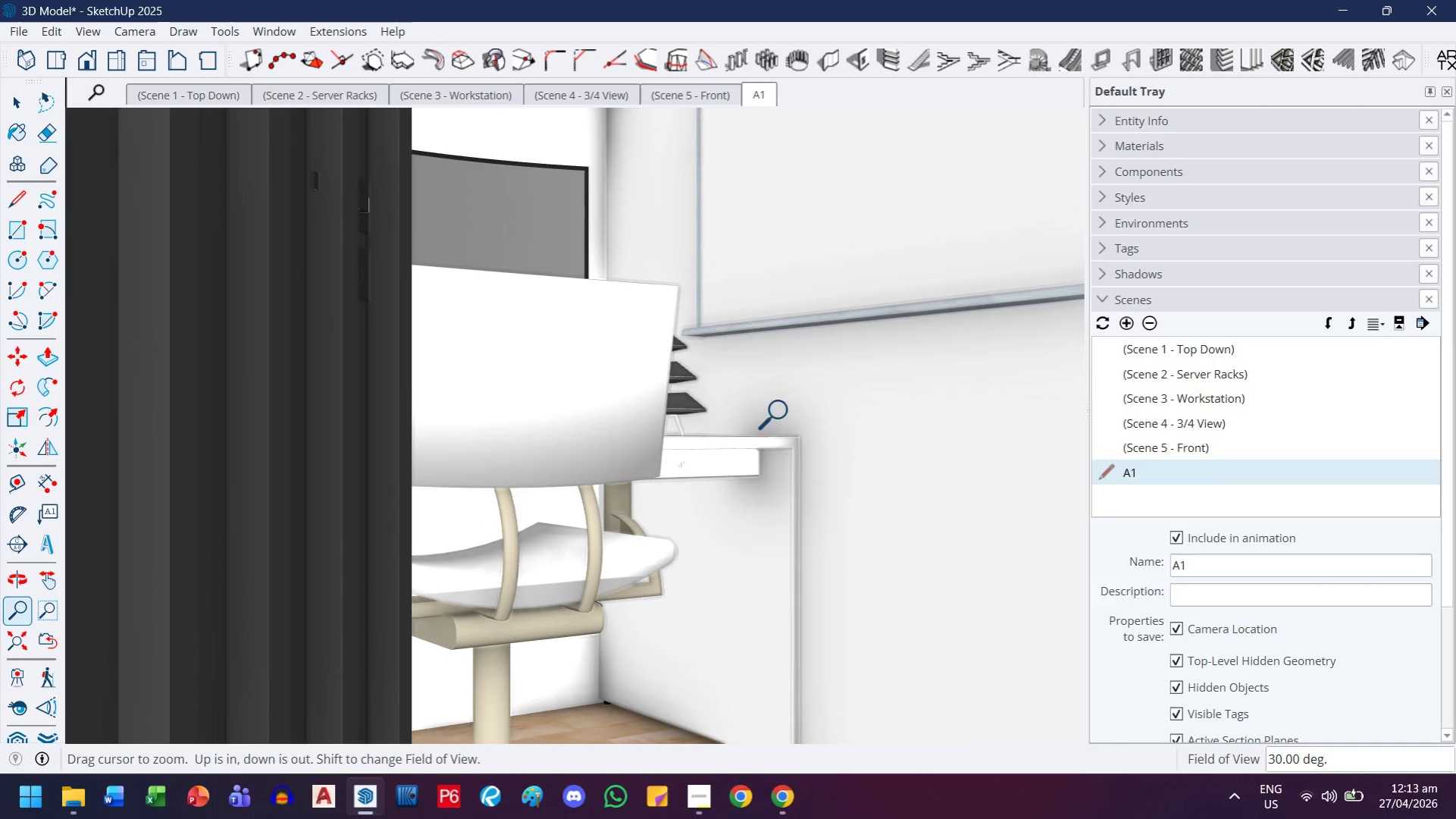 
left_click_drag(start_coordinate=[784, 411], to_coordinate=[595, 584])
 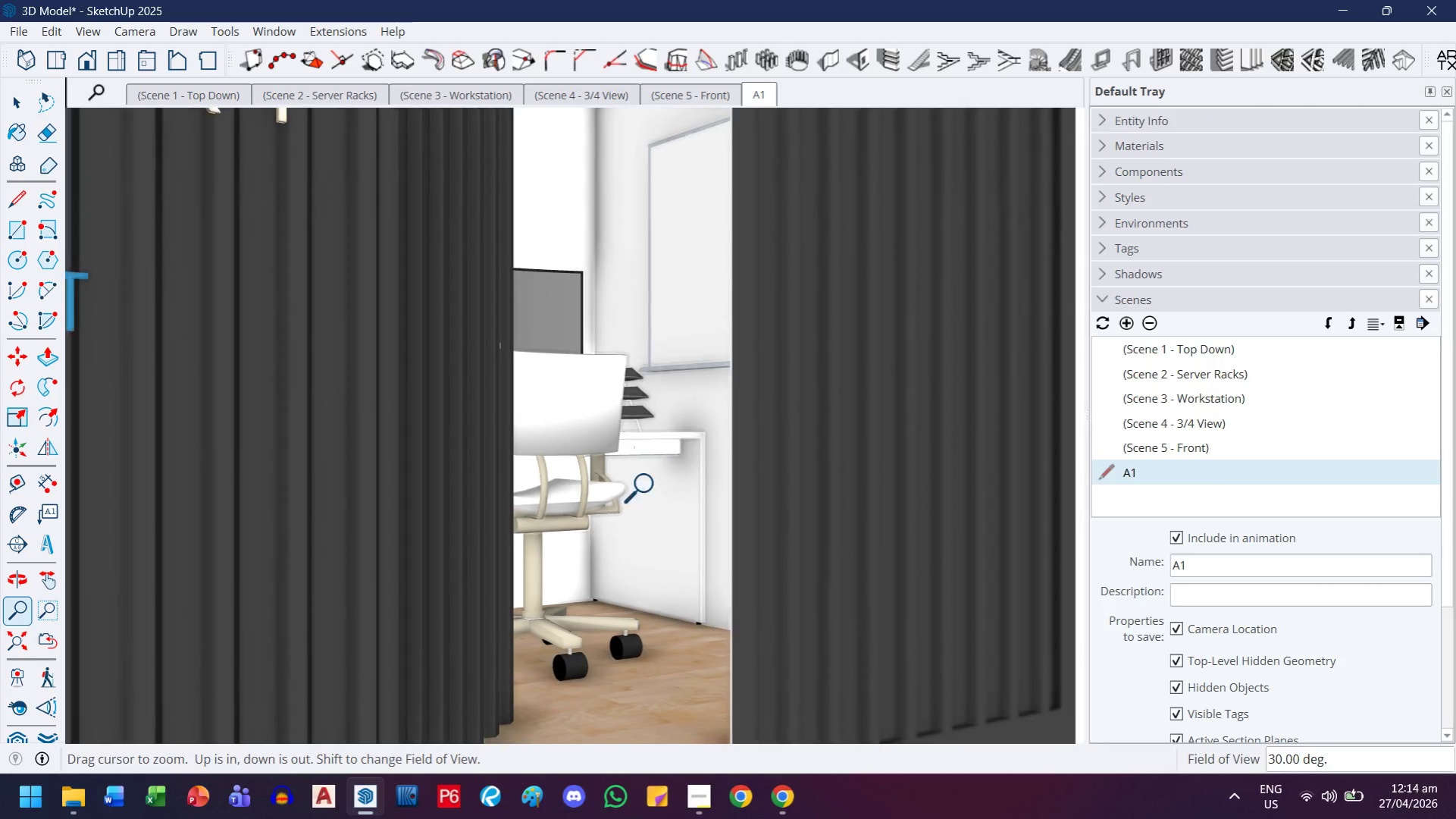 
left_click_drag(start_coordinate=[665, 468], to_coordinate=[625, 516])
 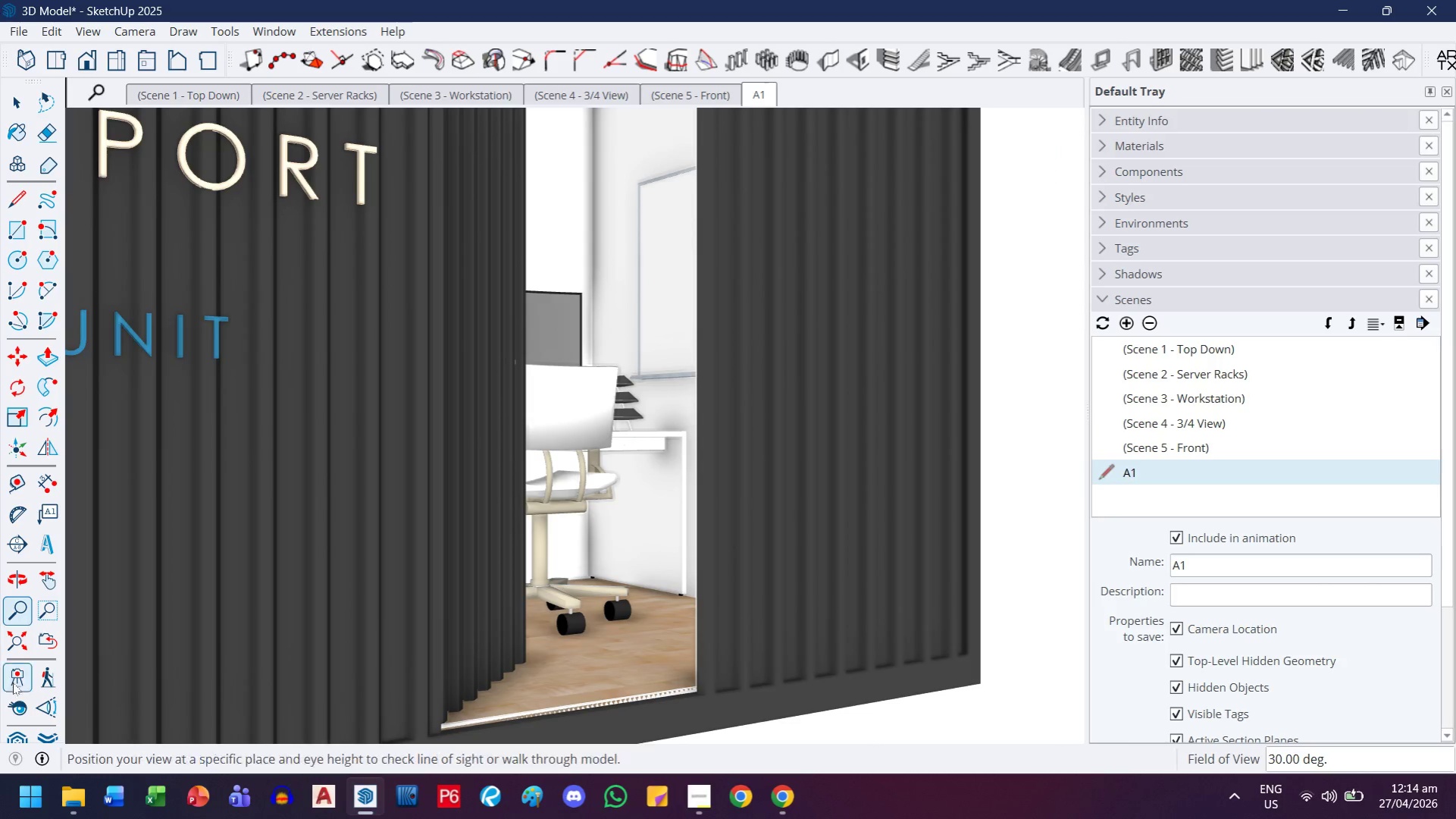 
left_click([18, 704])
 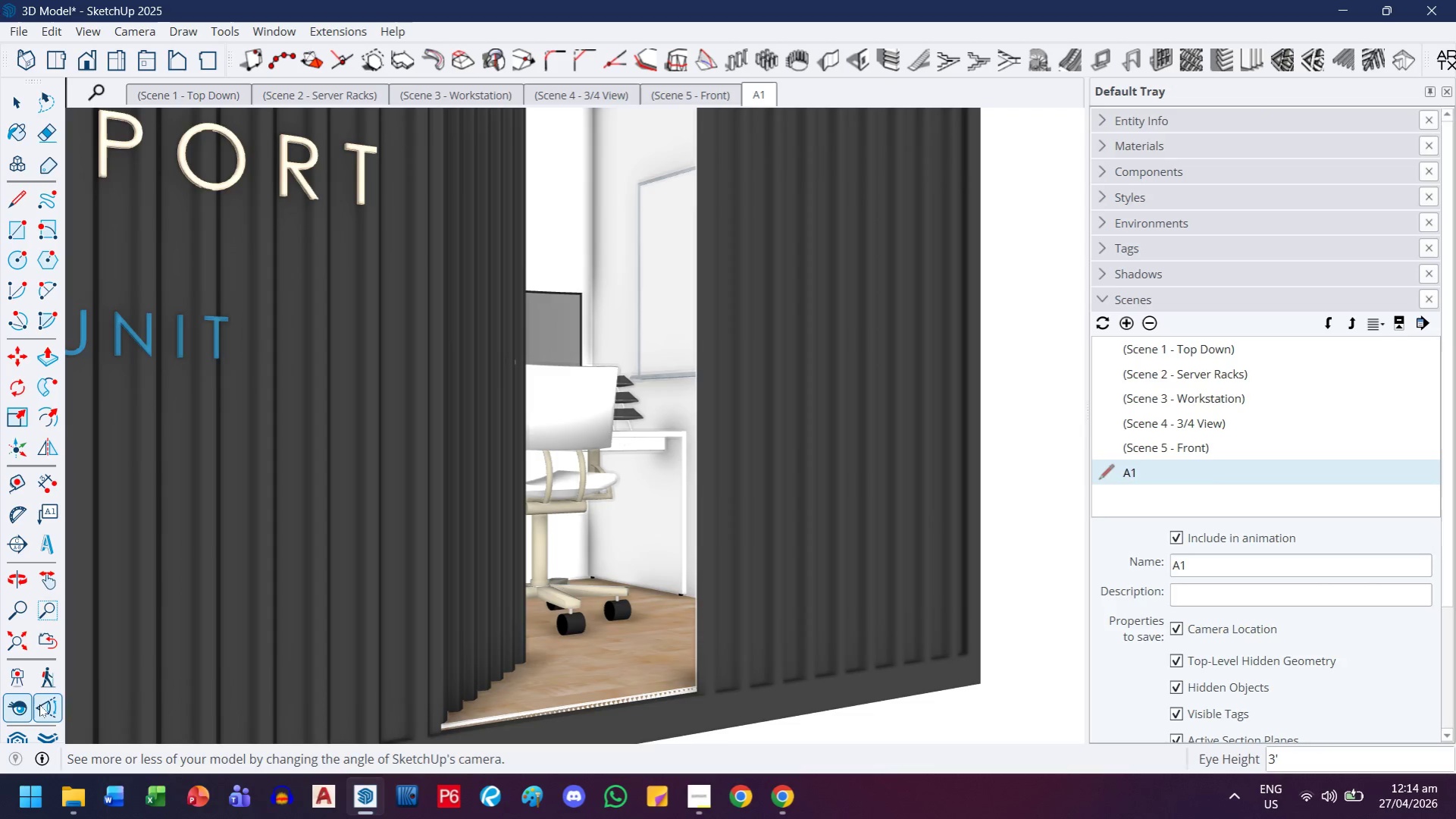 
key(4)
 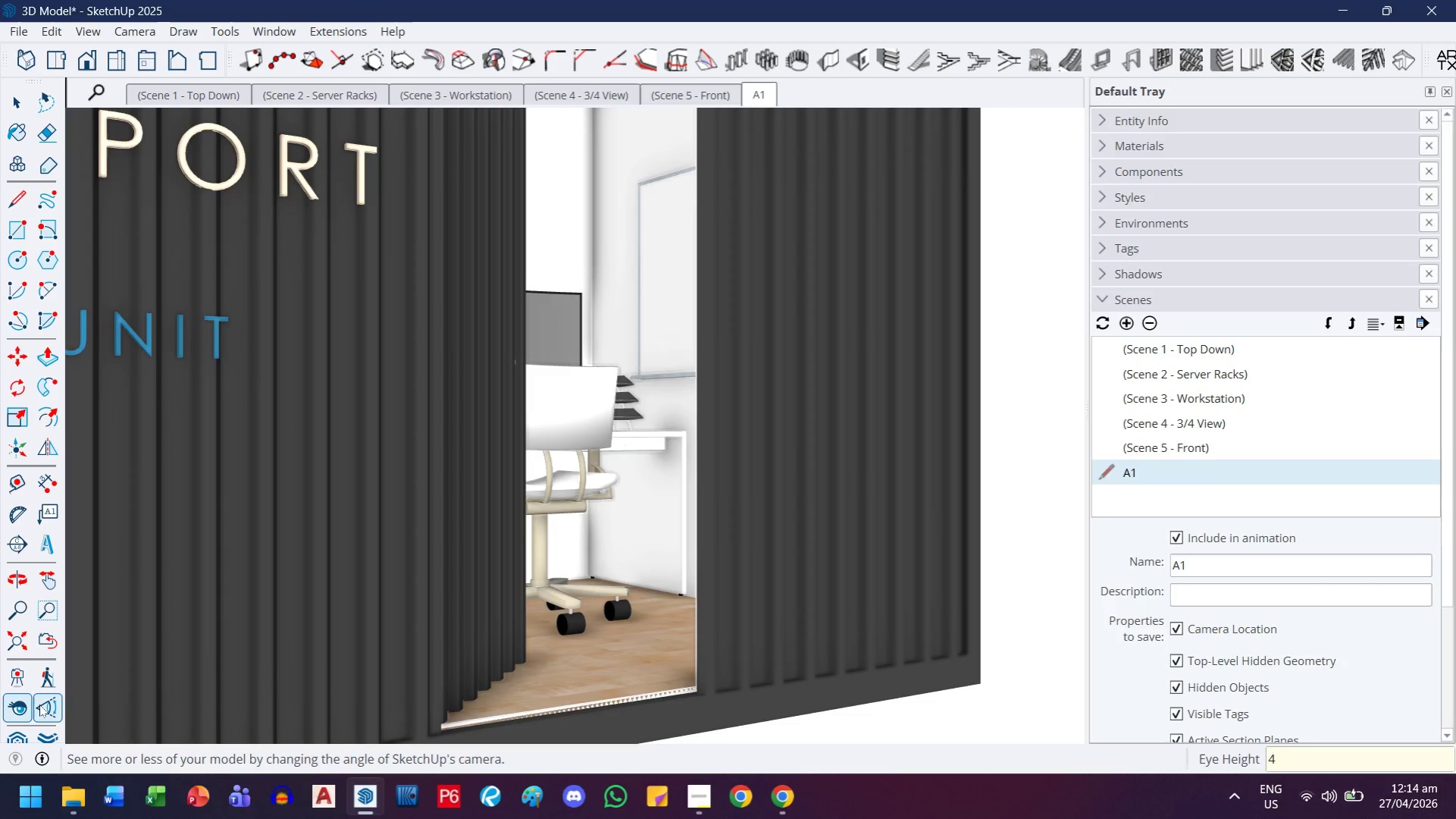 
key(Quote)
 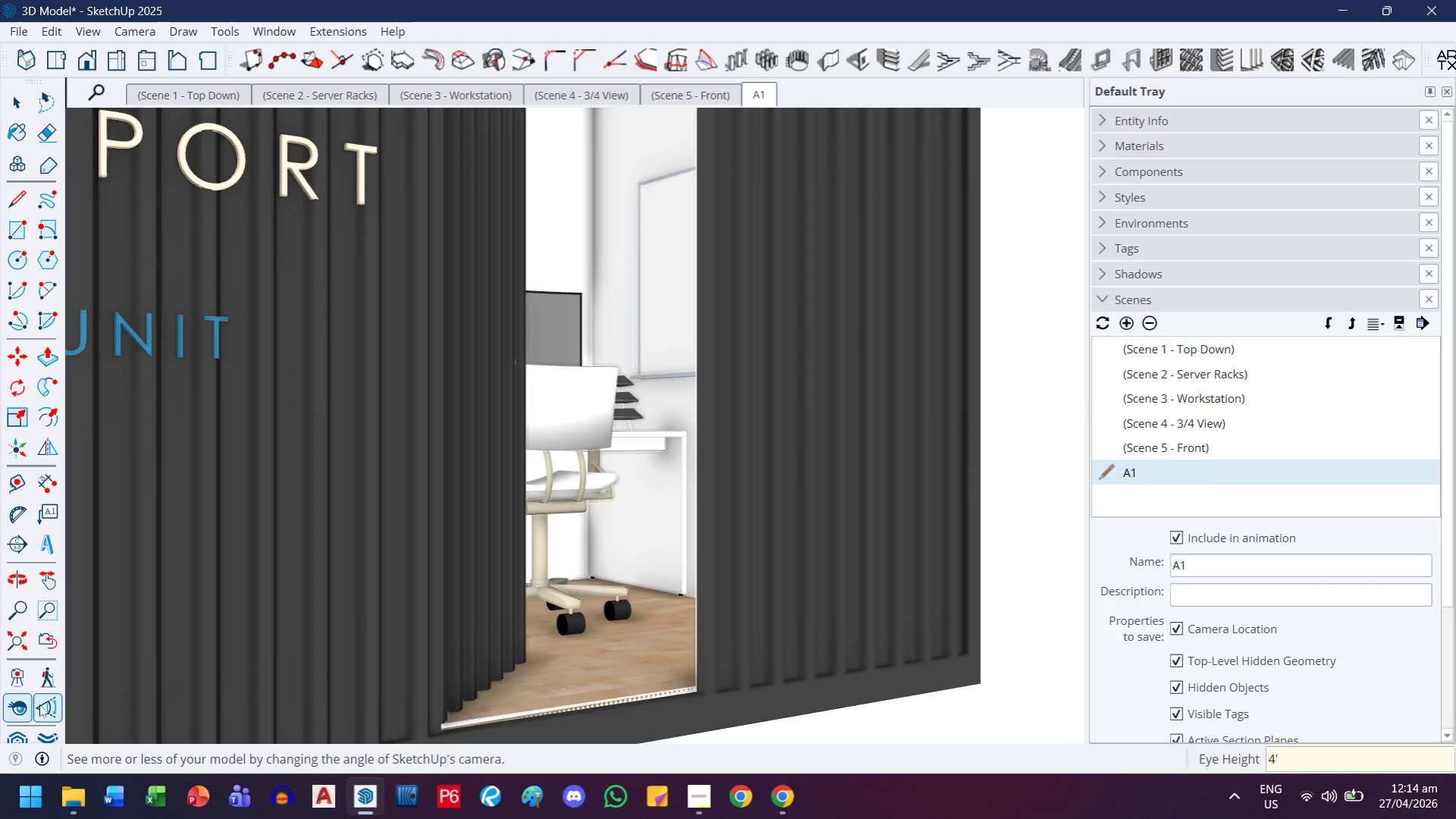 
key(Enter)
 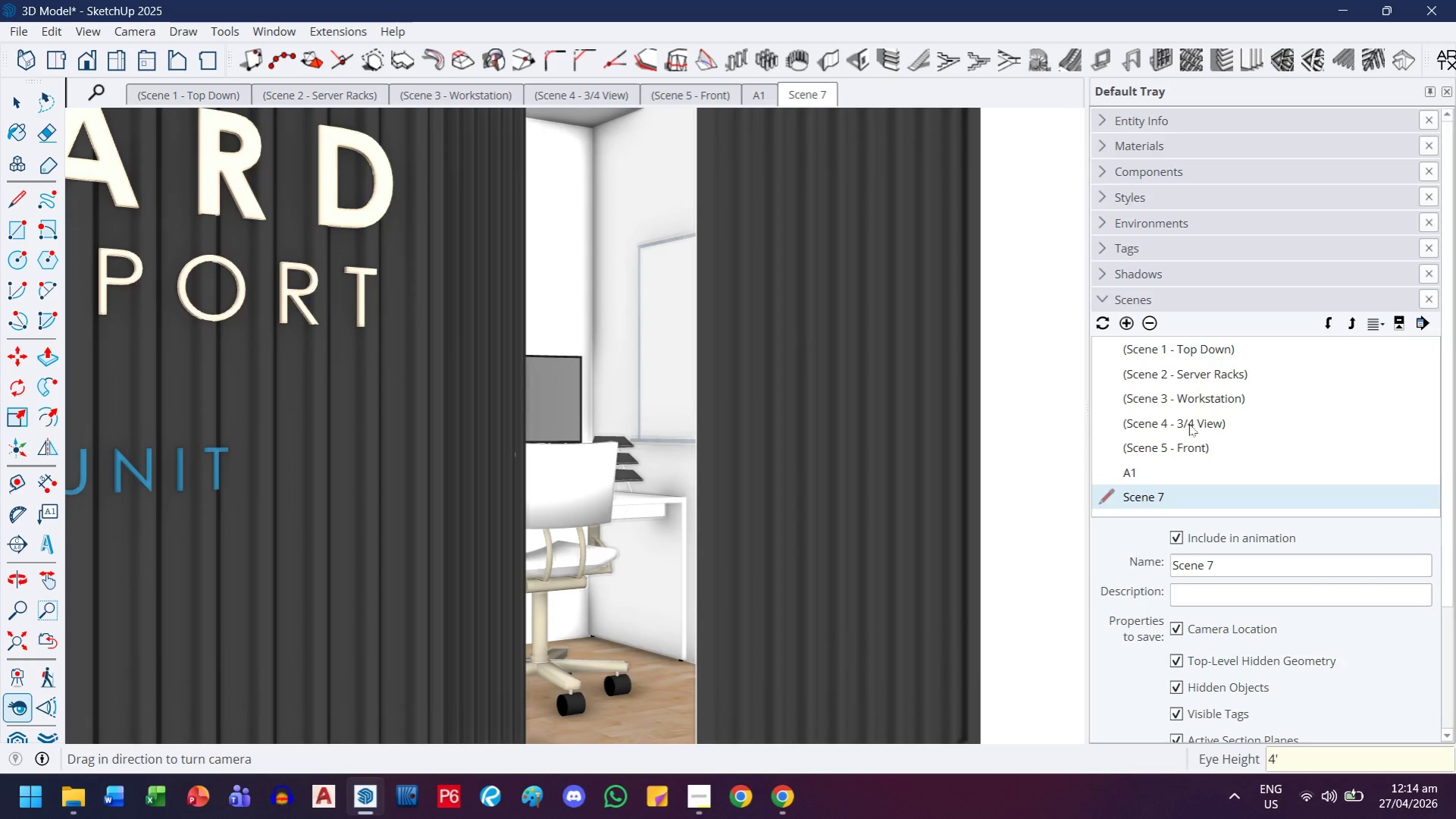 
wait(5.19)
 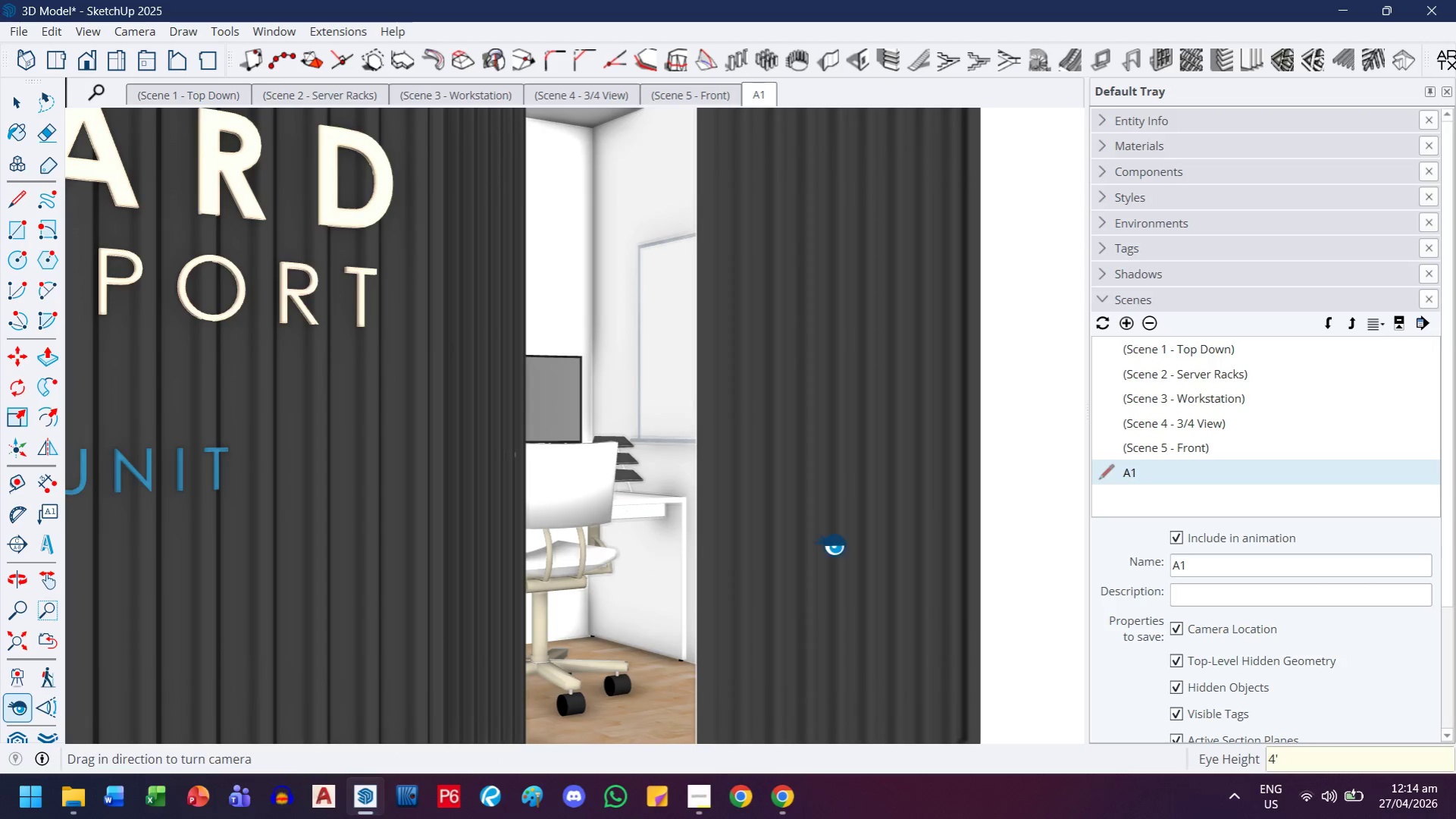 
left_click([1242, 554])
 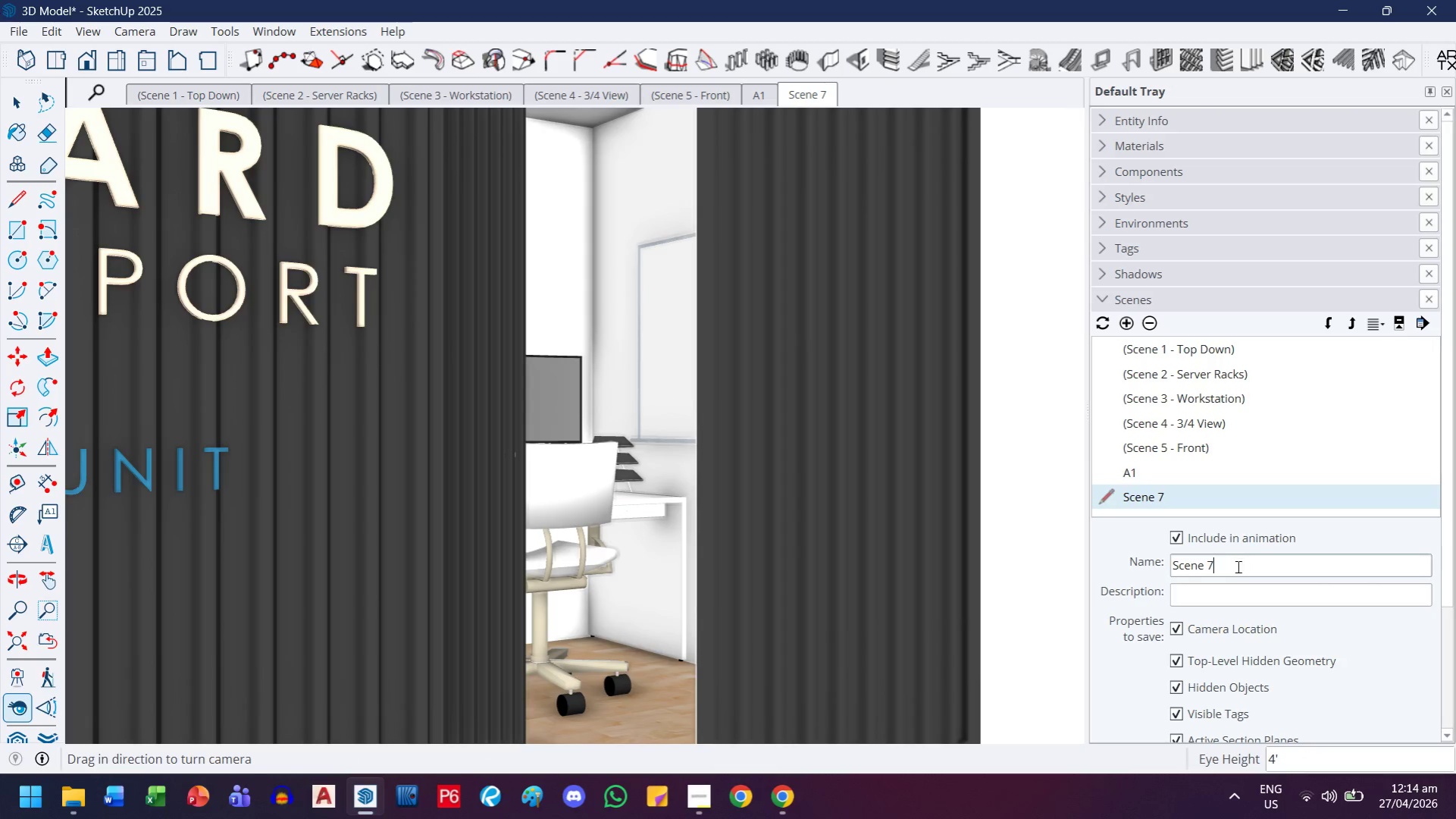 
left_click_drag(start_coordinate=[1236, 566], to_coordinate=[1143, 572])
 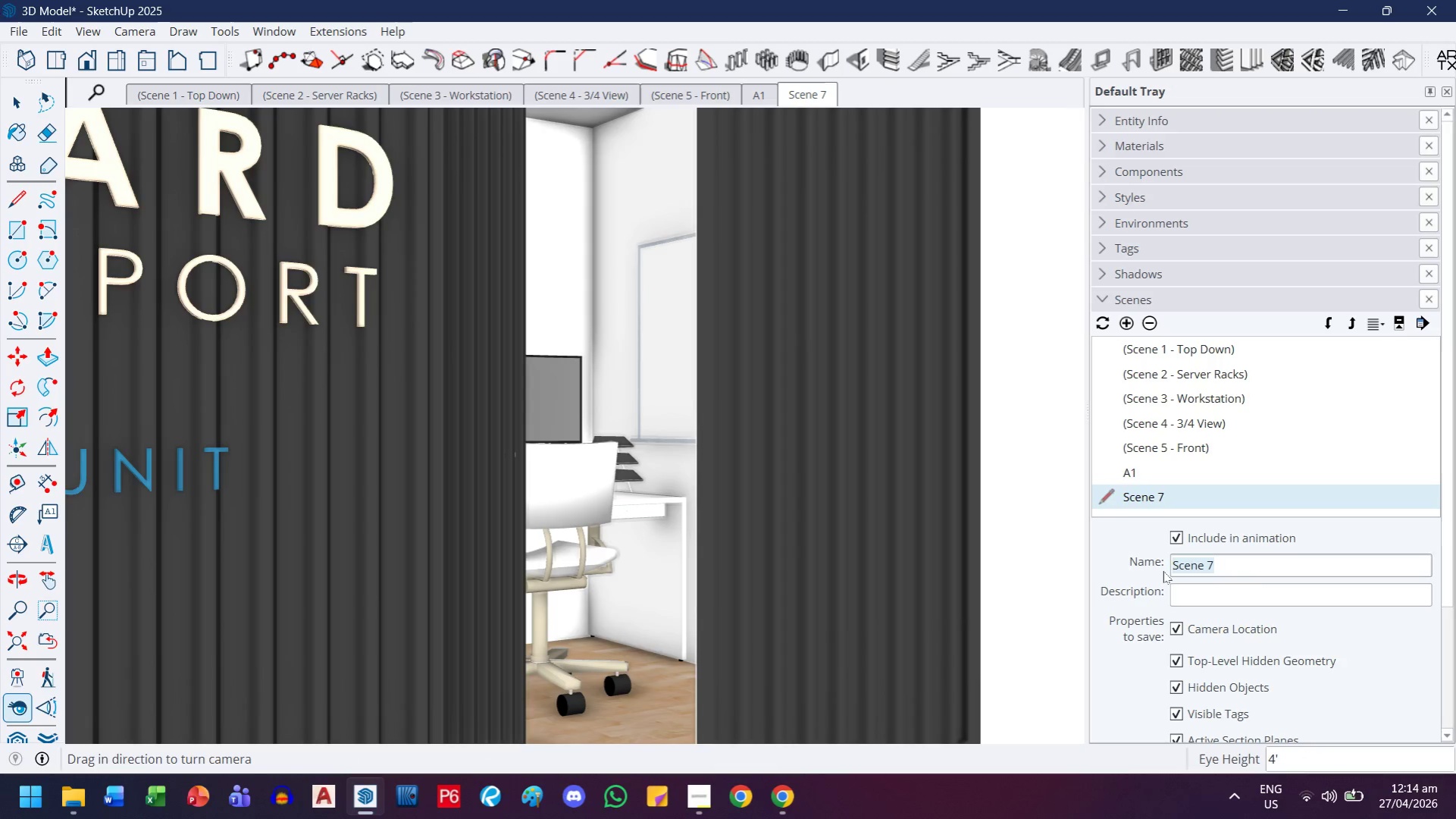 
type(A2)
 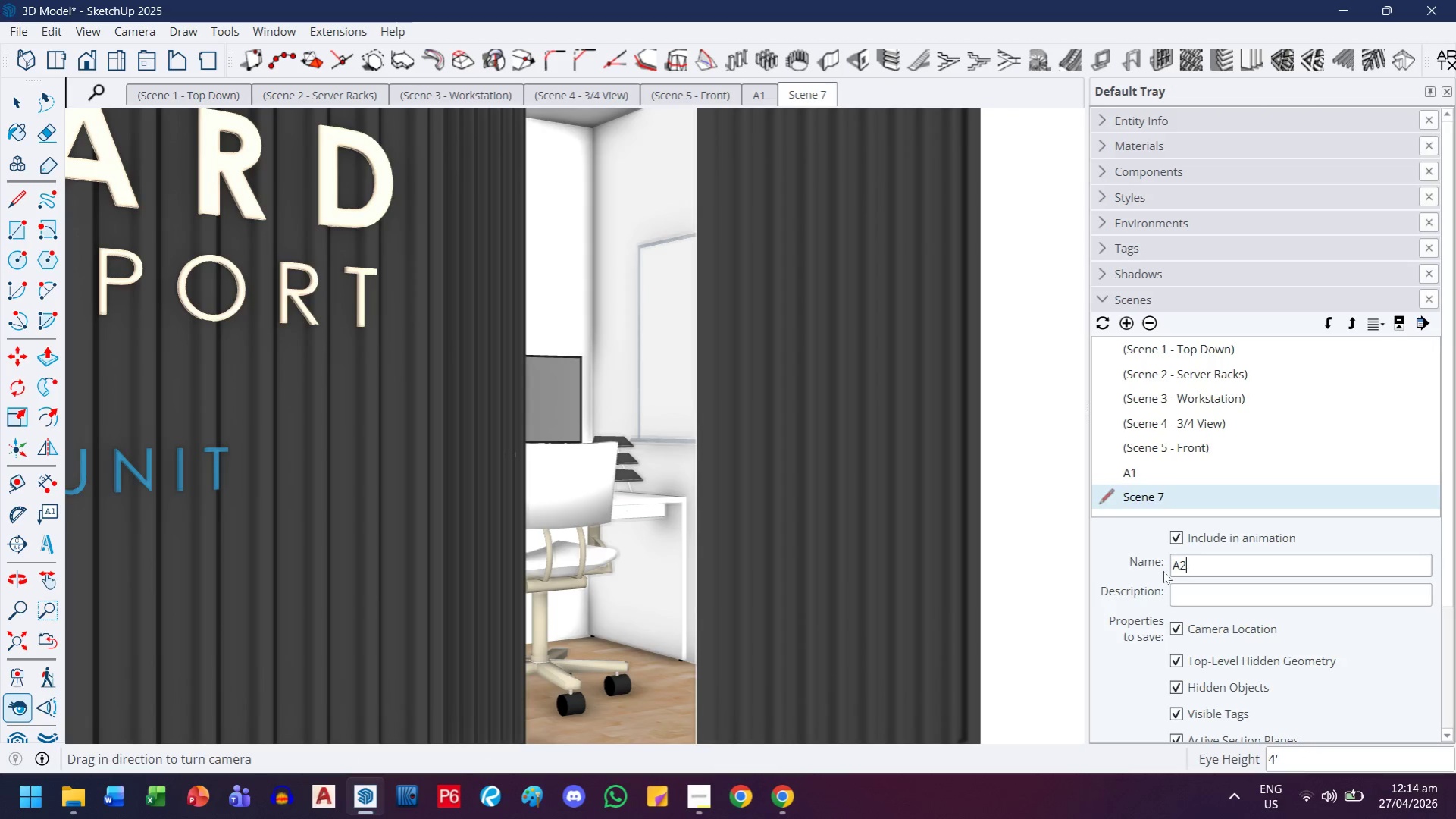 
key(Enter)
 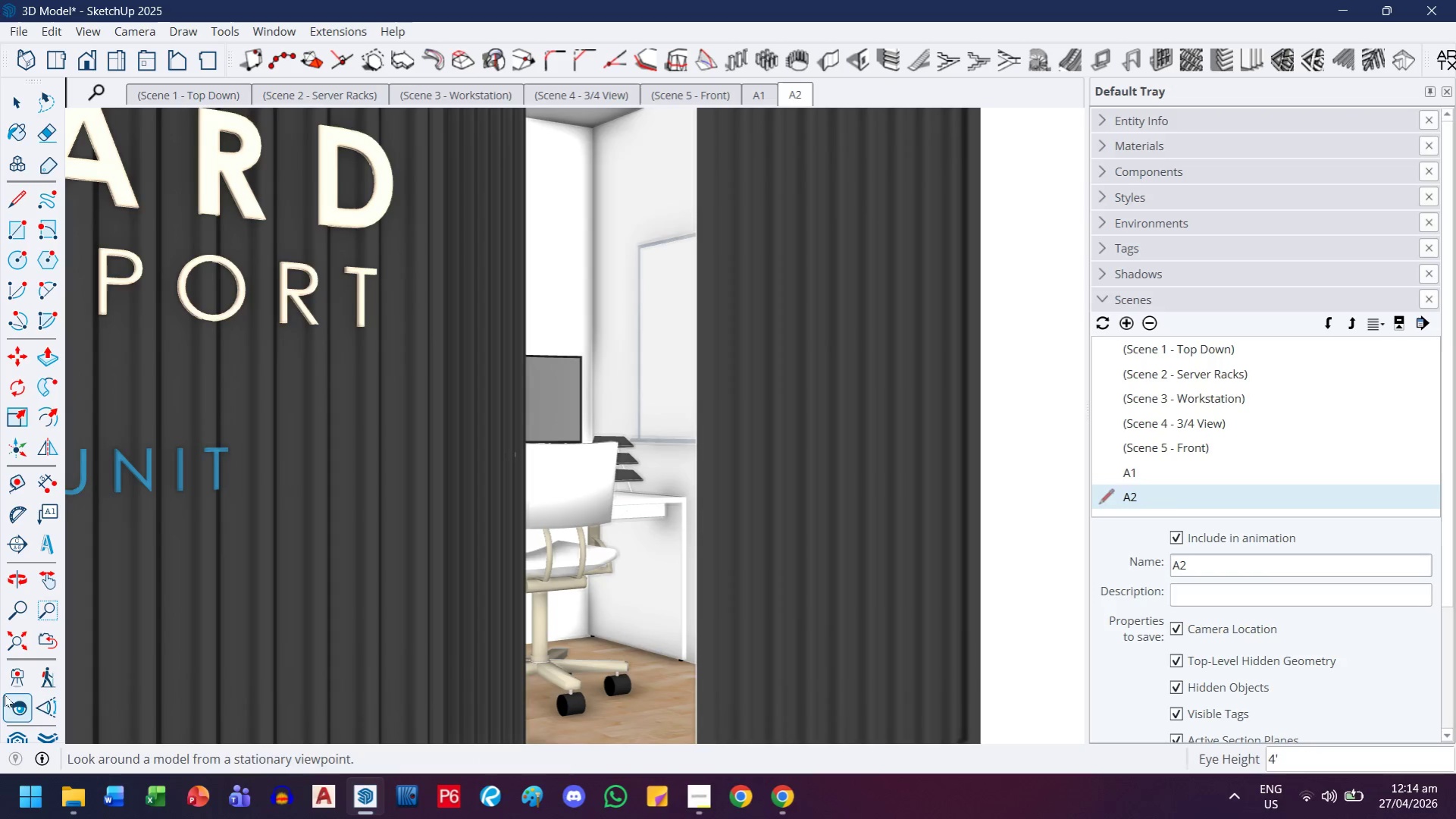 
left_click([12, 686])
 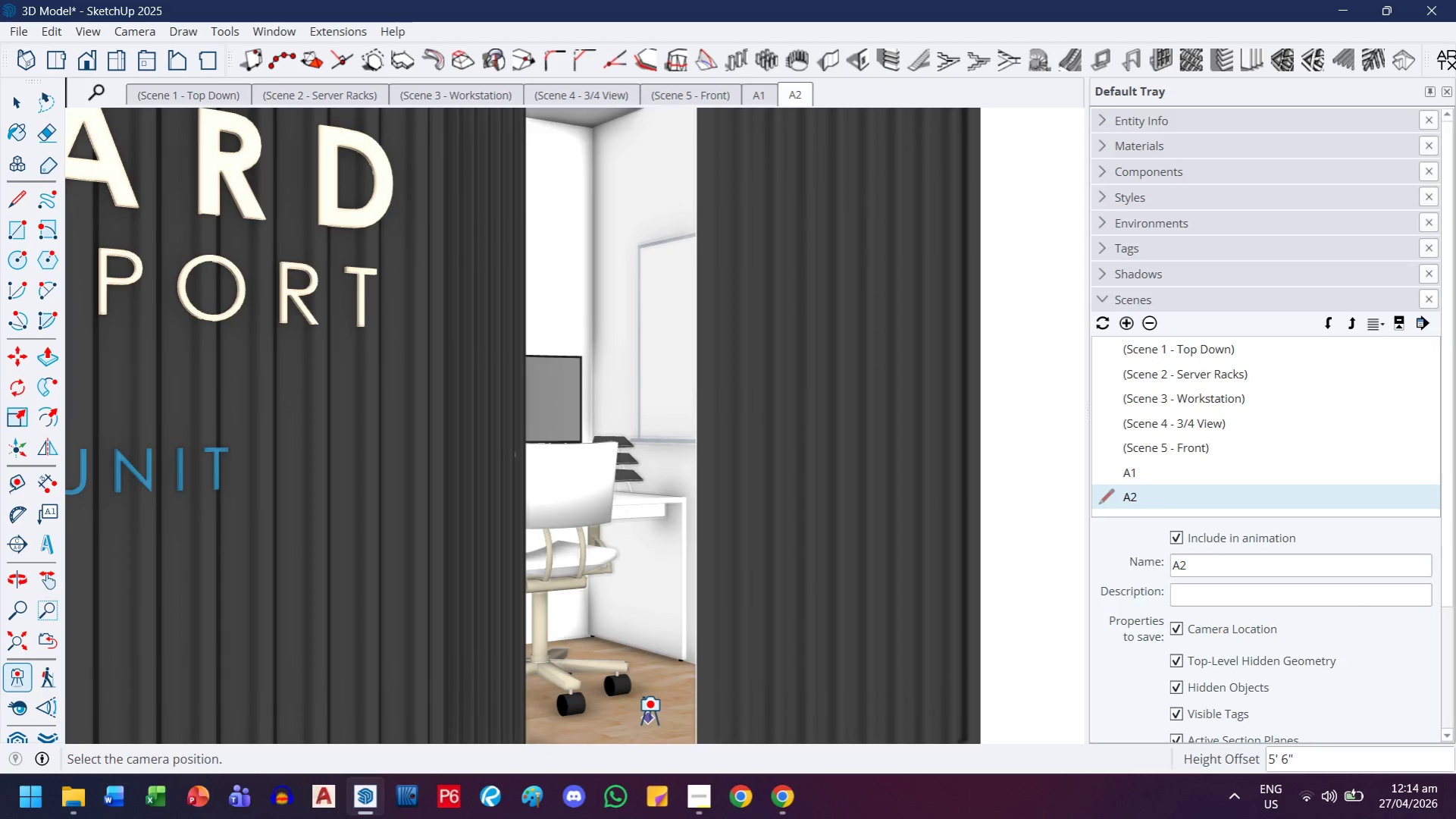 
left_click_drag(start_coordinate=[655, 708], to_coordinate=[675, 694])
 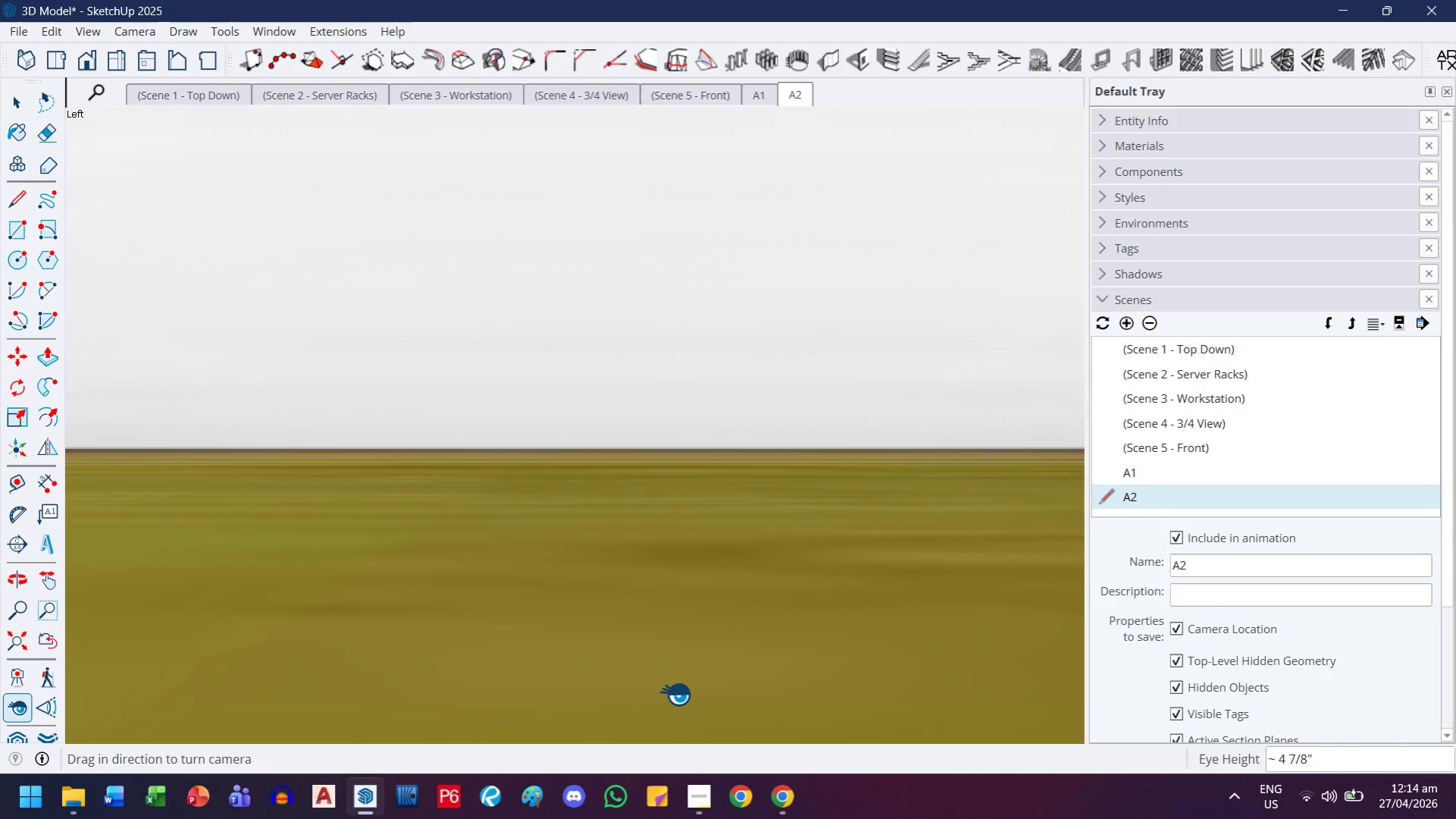 
key(4)
 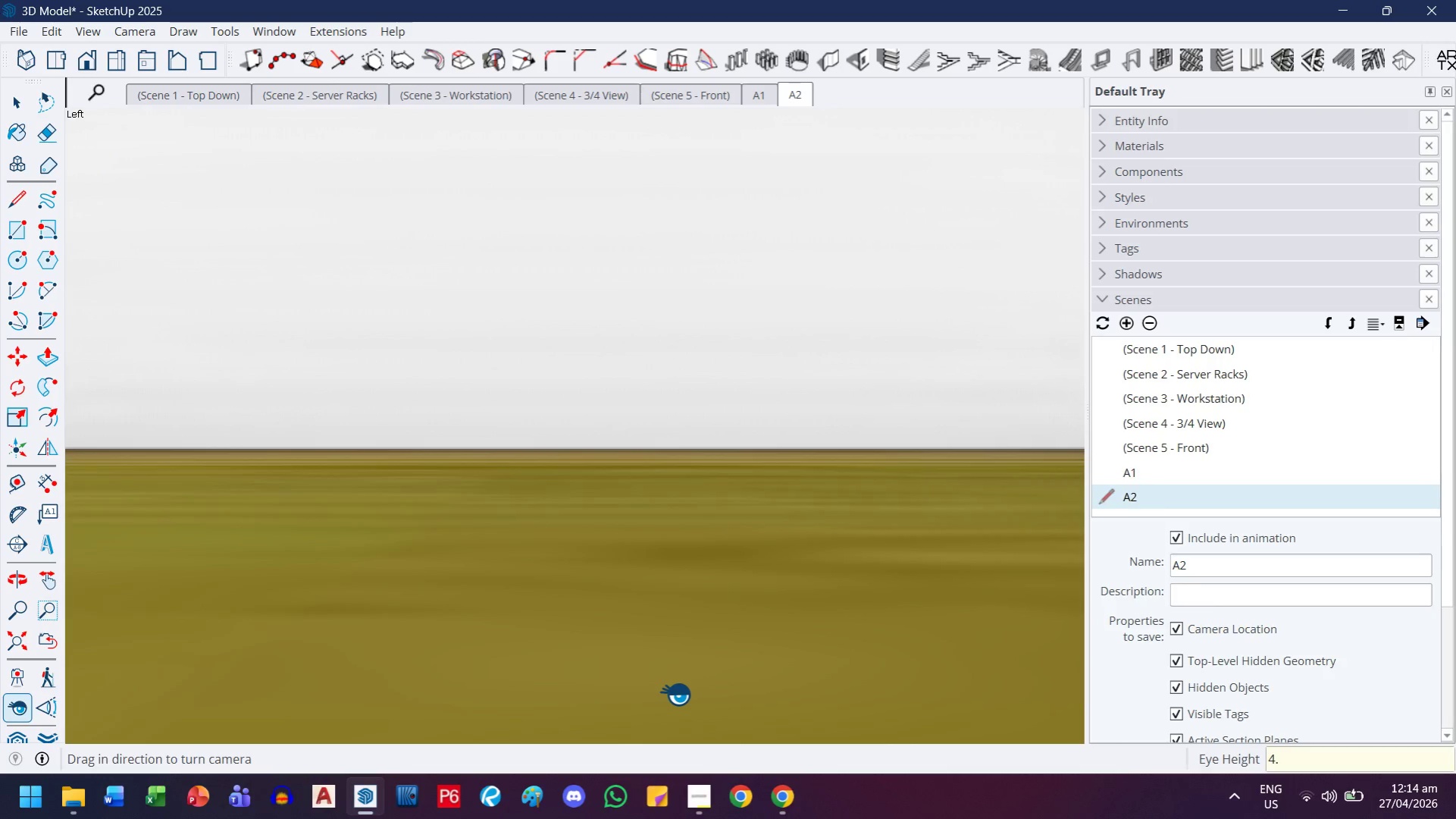 
key(Period)
 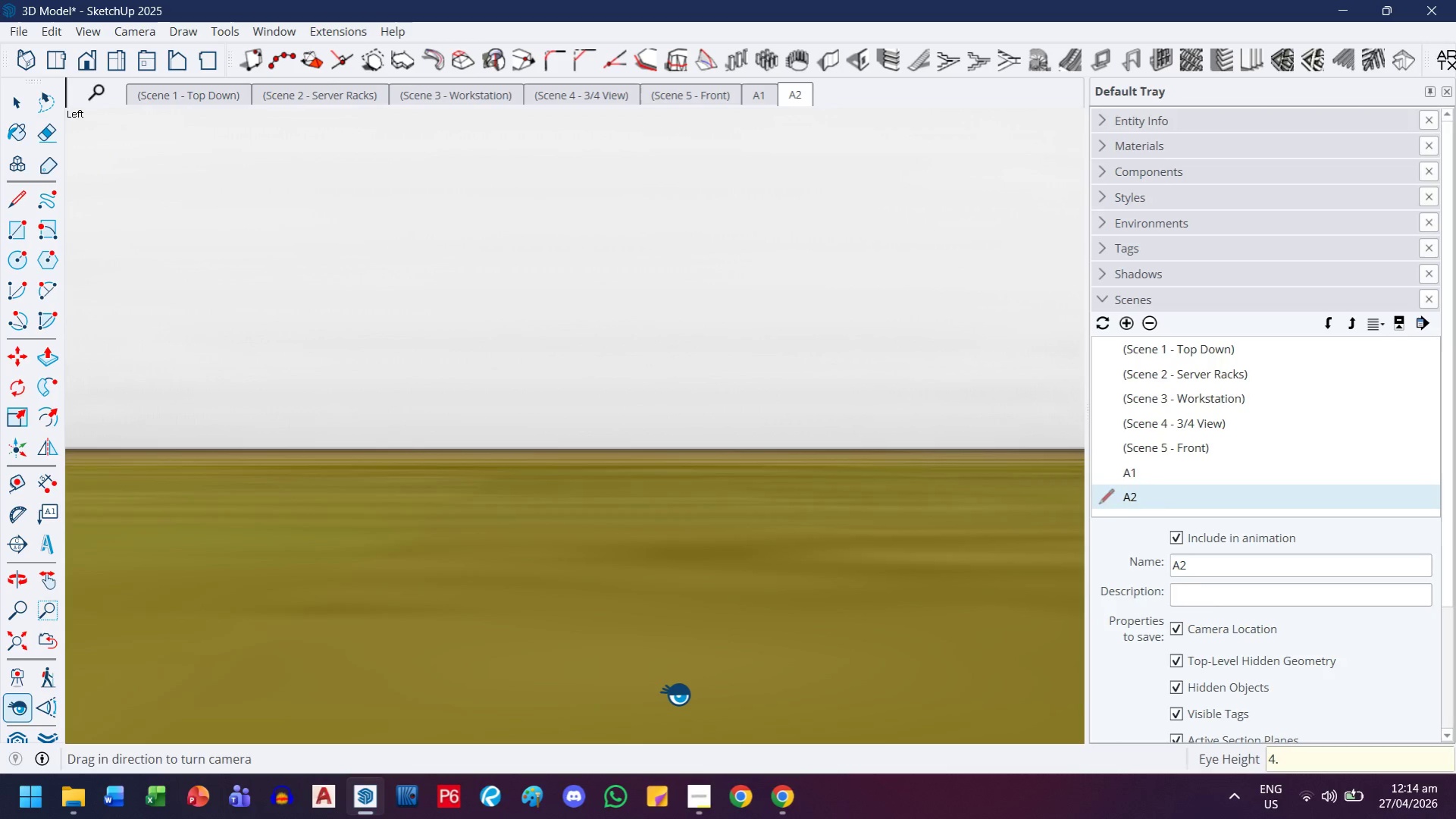 
key(5)
 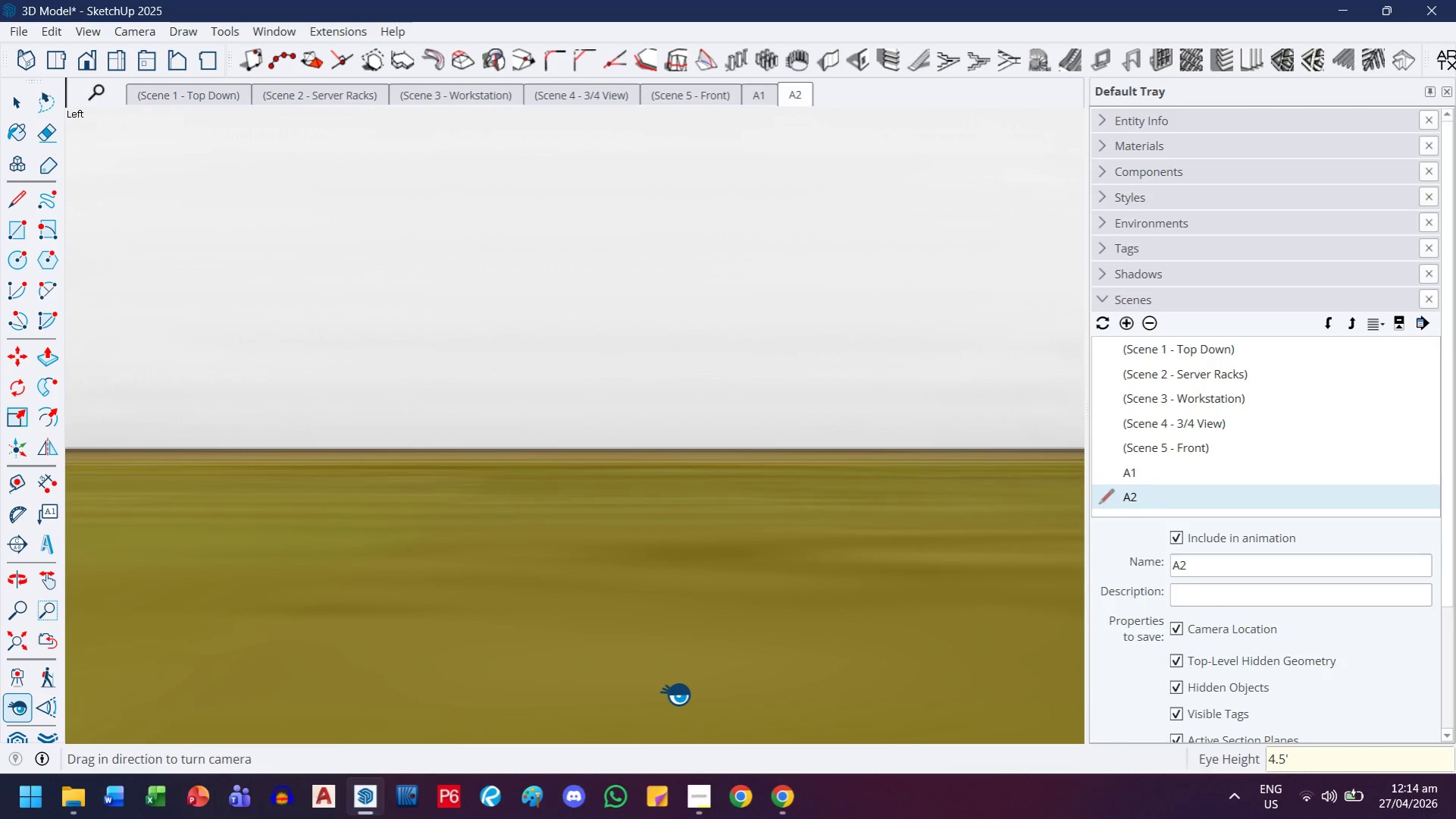 
key(Quote)
 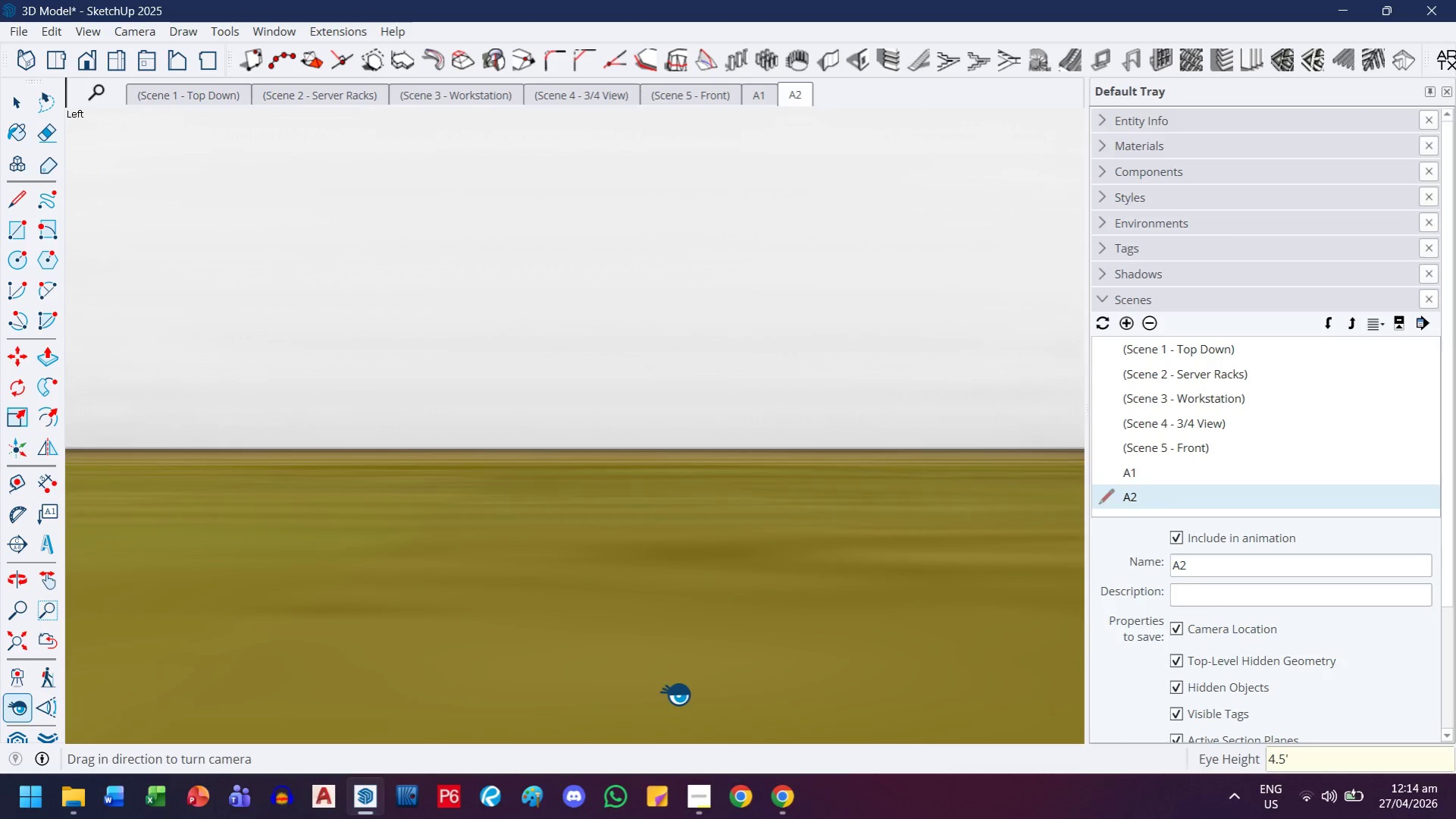 
key(Enter)
 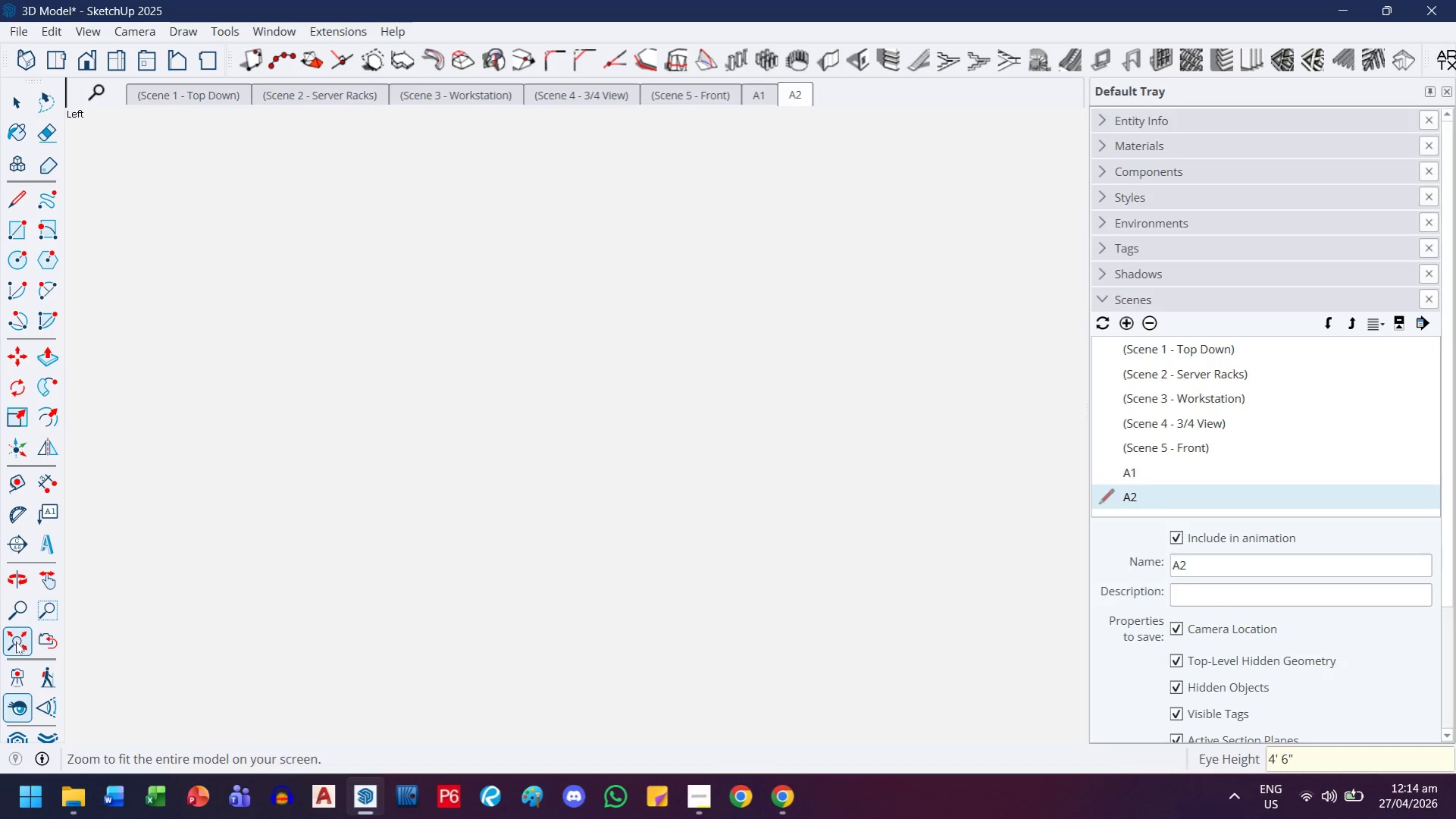 
left_click_drag(start_coordinate=[578, 445], to_coordinate=[463, 584])
 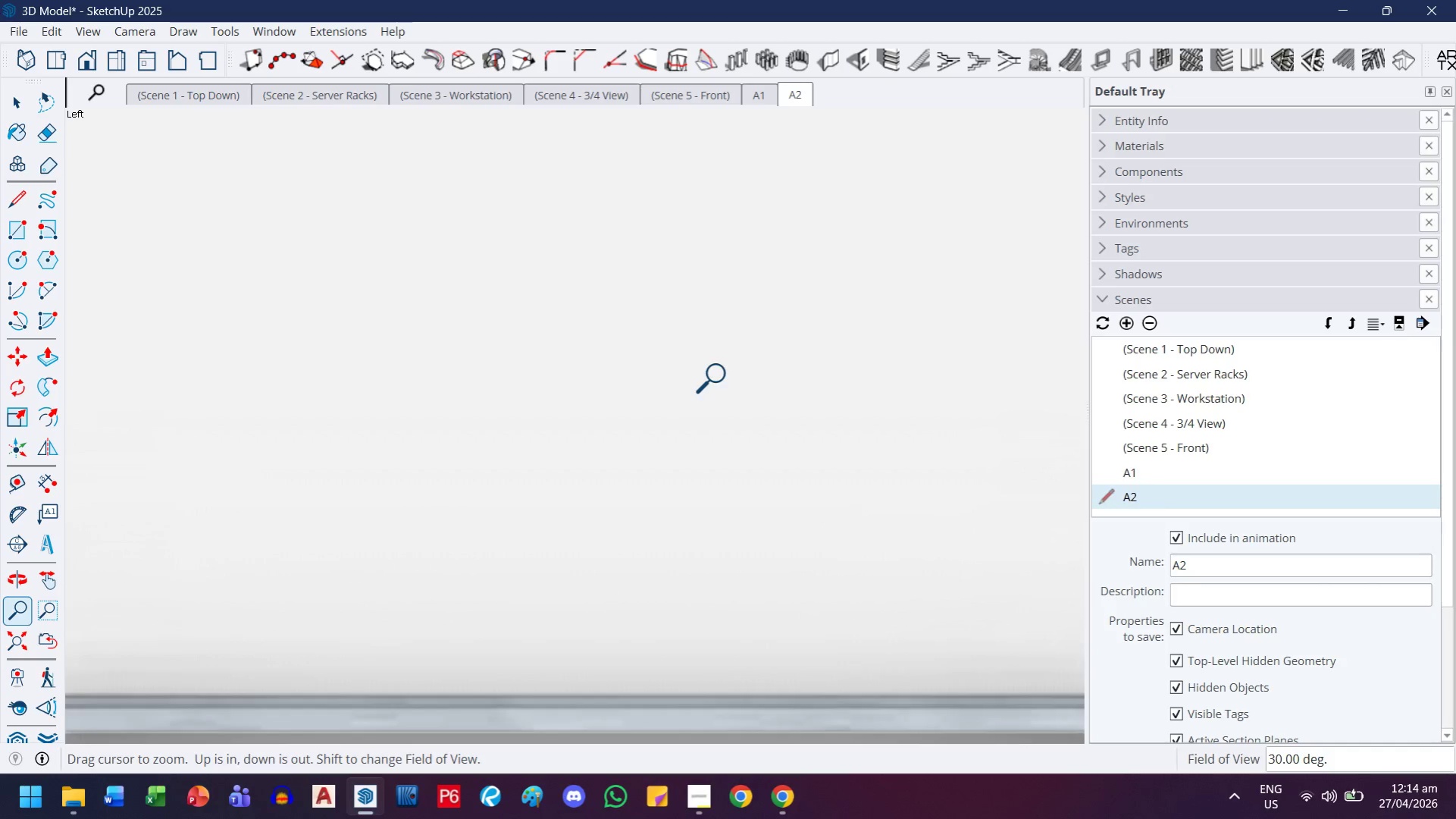 
left_click_drag(start_coordinate=[722, 375], to_coordinate=[539, 538])
 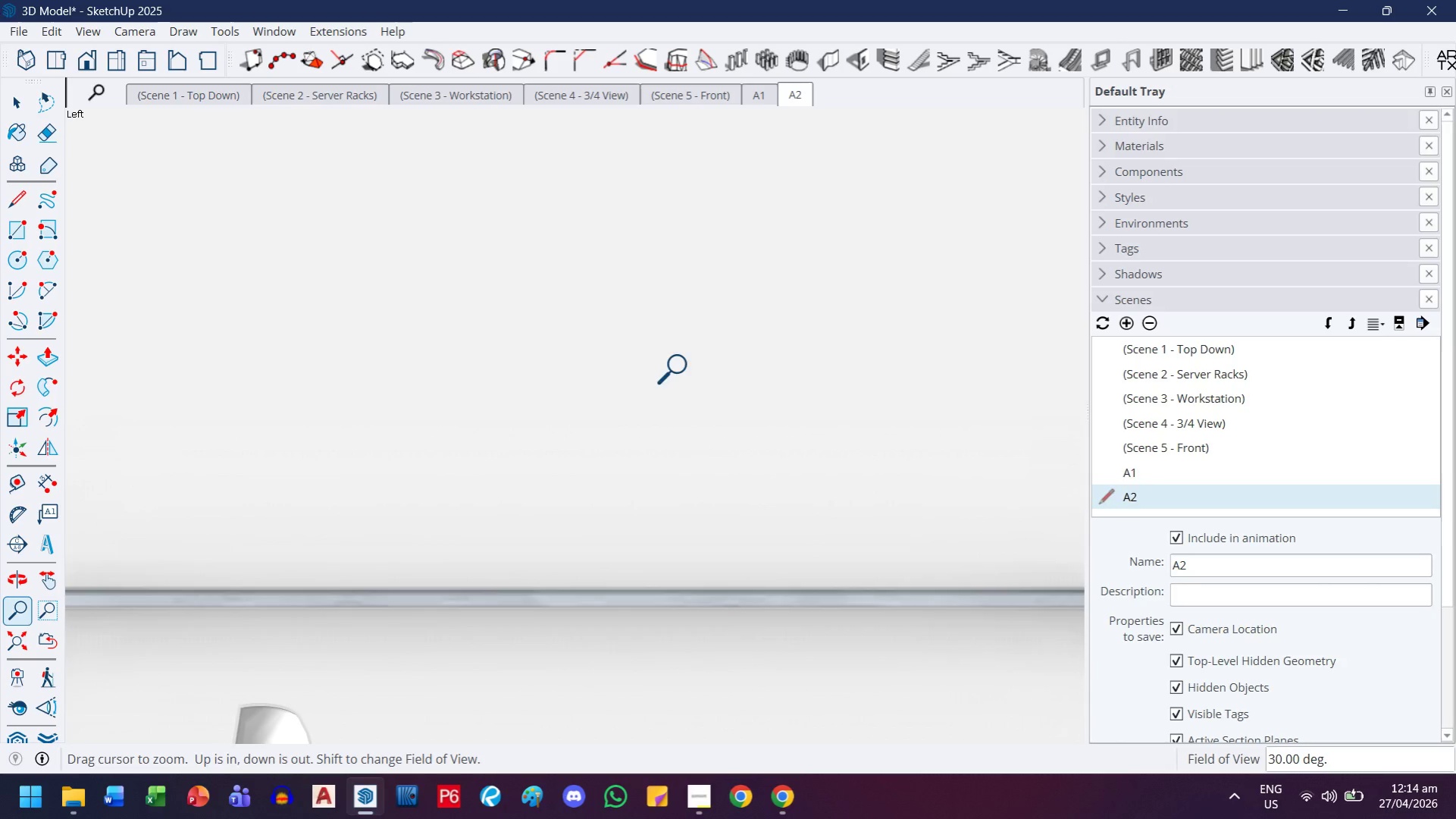 
left_click_drag(start_coordinate=[802, 309], to_coordinate=[525, 473])
 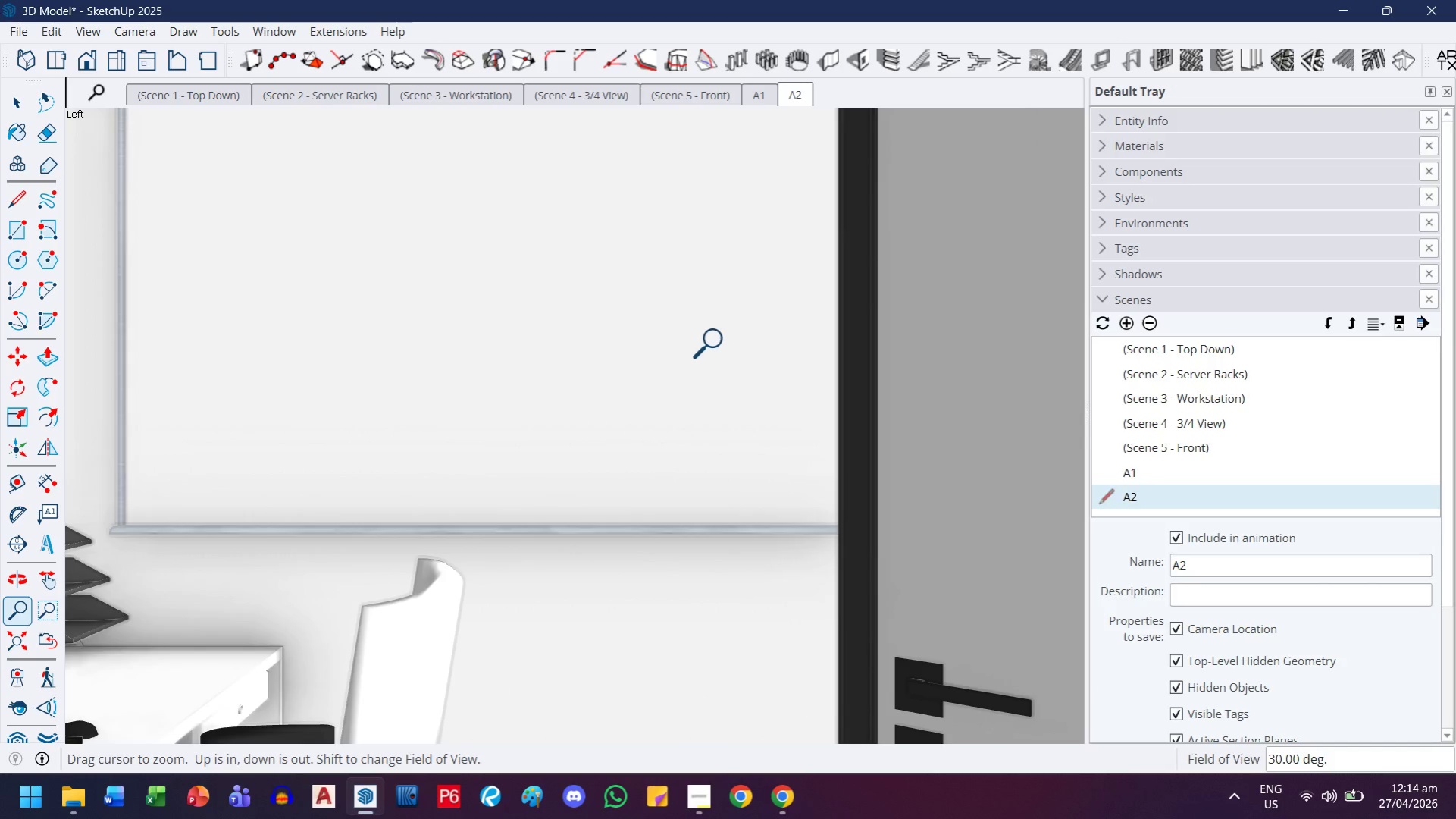 
left_click_drag(start_coordinate=[728, 333], to_coordinate=[624, 431])
 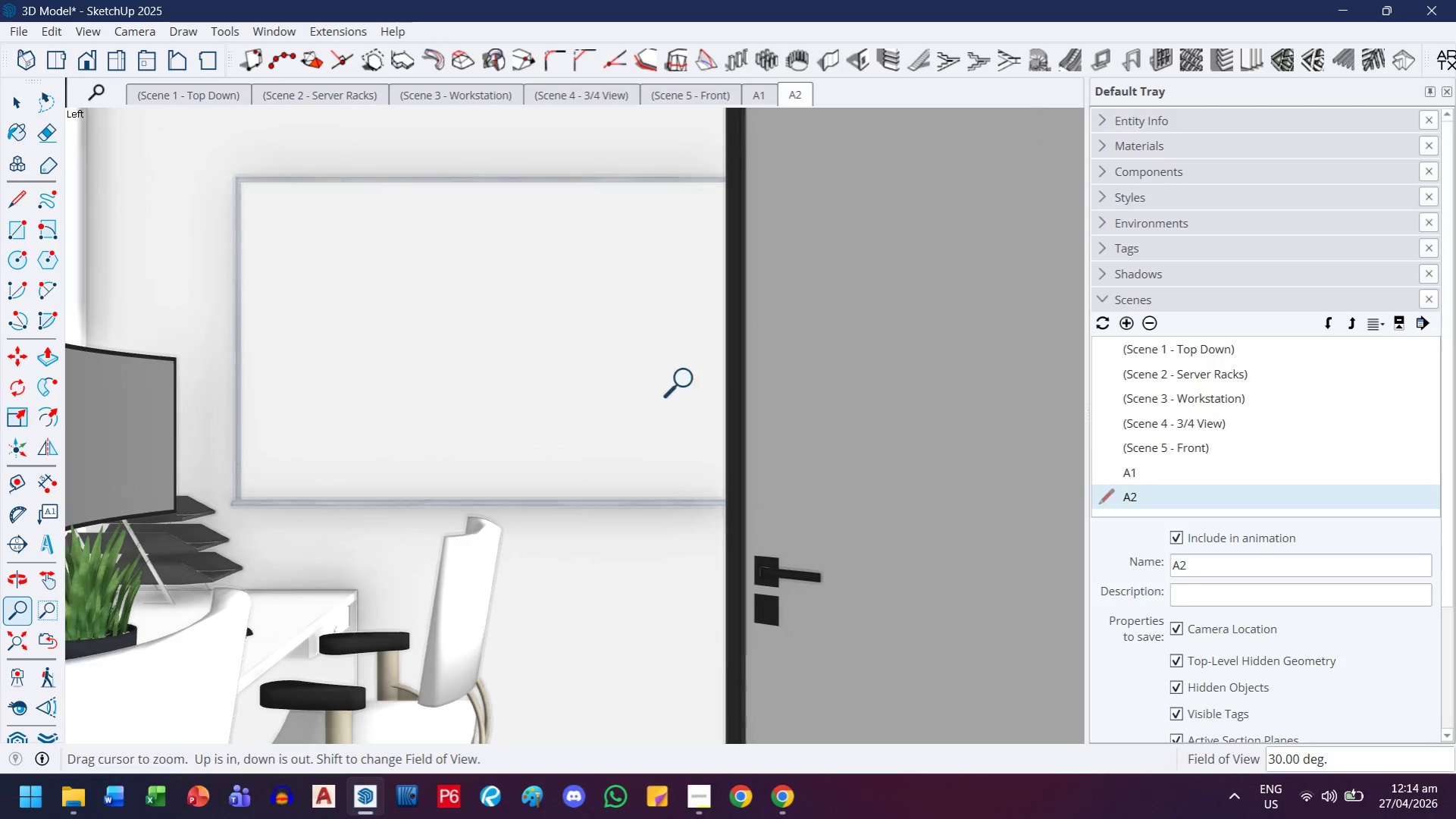 
left_click_drag(start_coordinate=[732, 347], to_coordinate=[684, 375])
 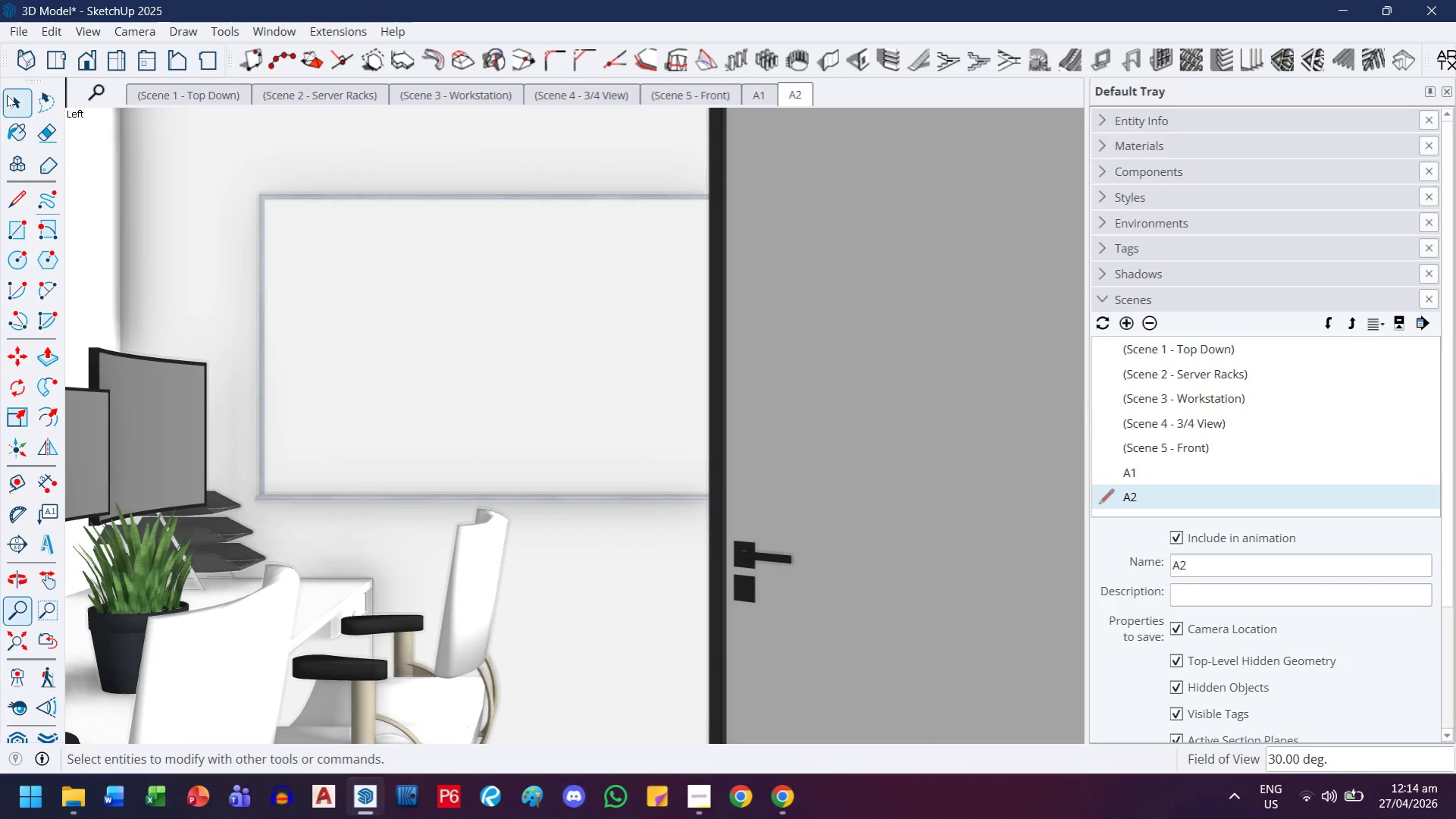 
double_click([838, 477])
 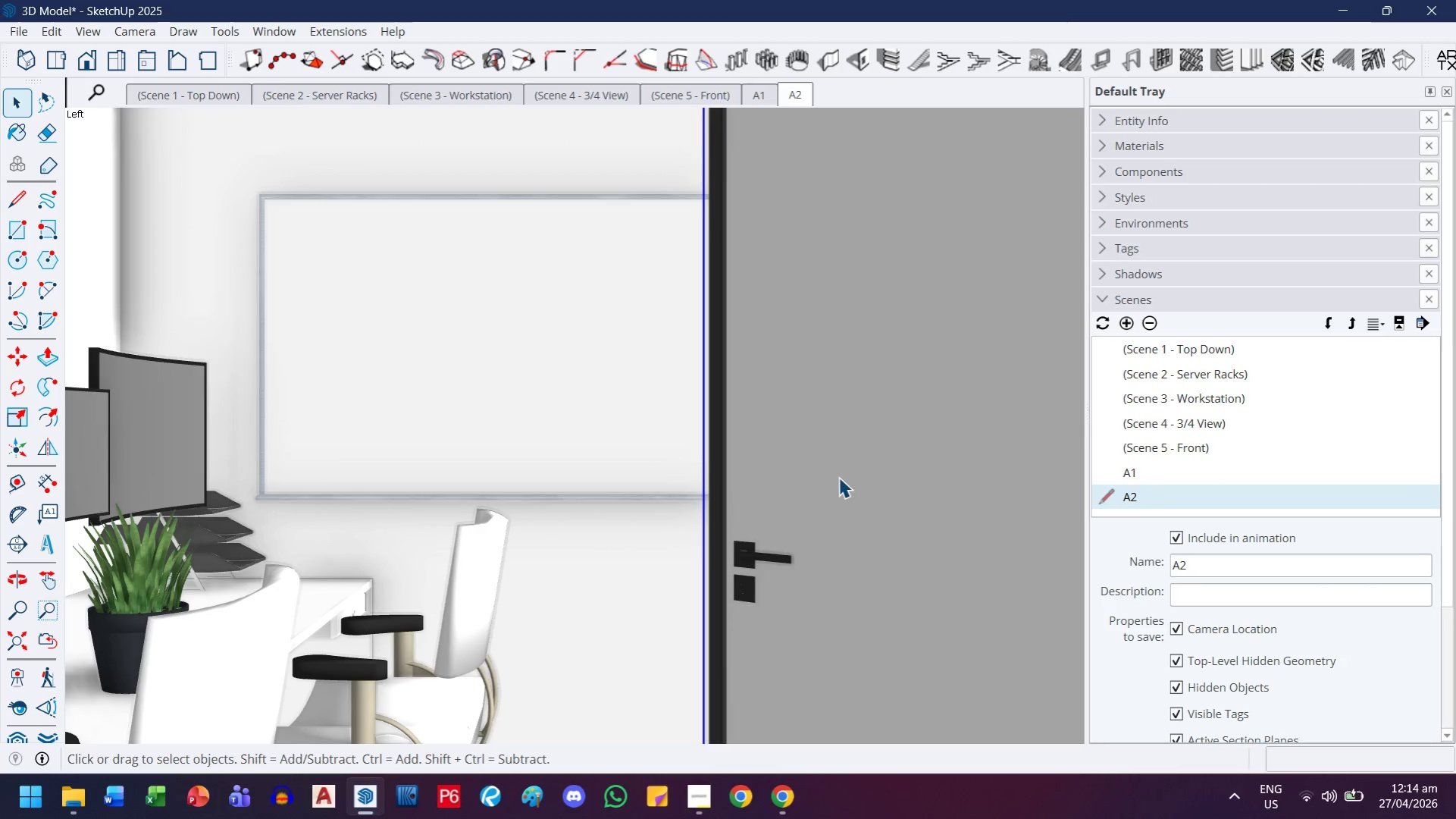 
right_click([838, 477])
 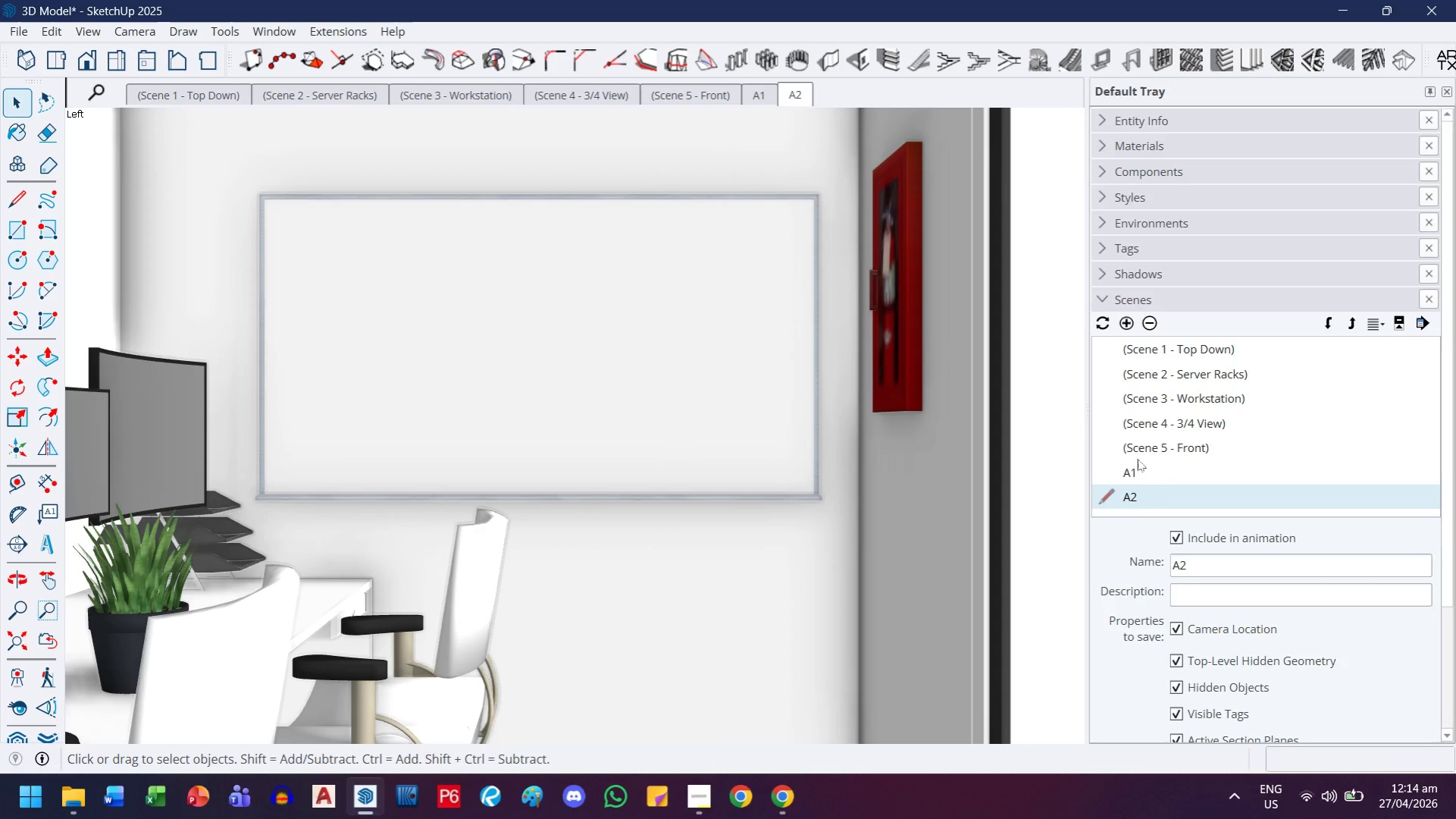 
wait(5.64)
 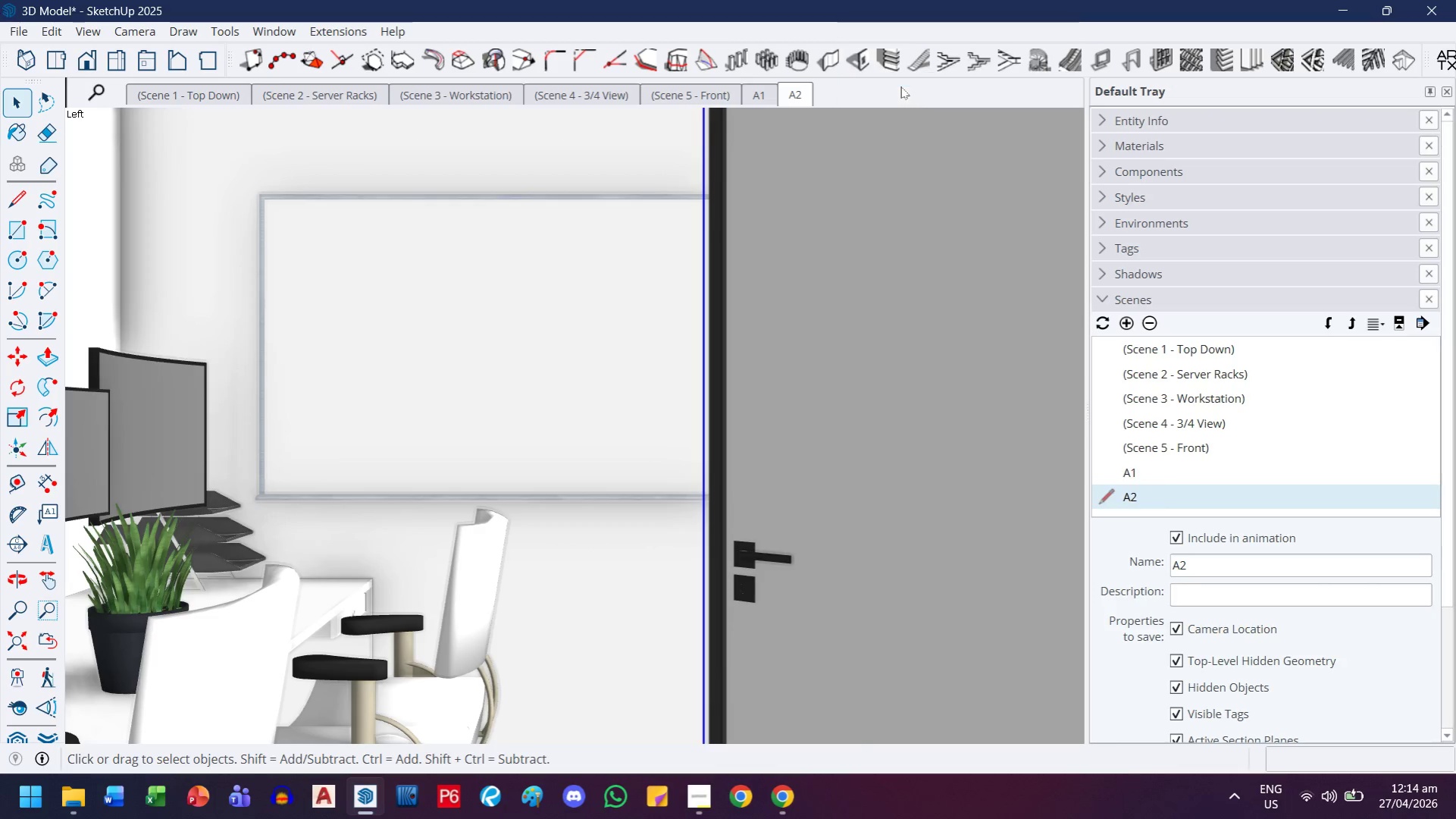 
left_click([1116, 325])
 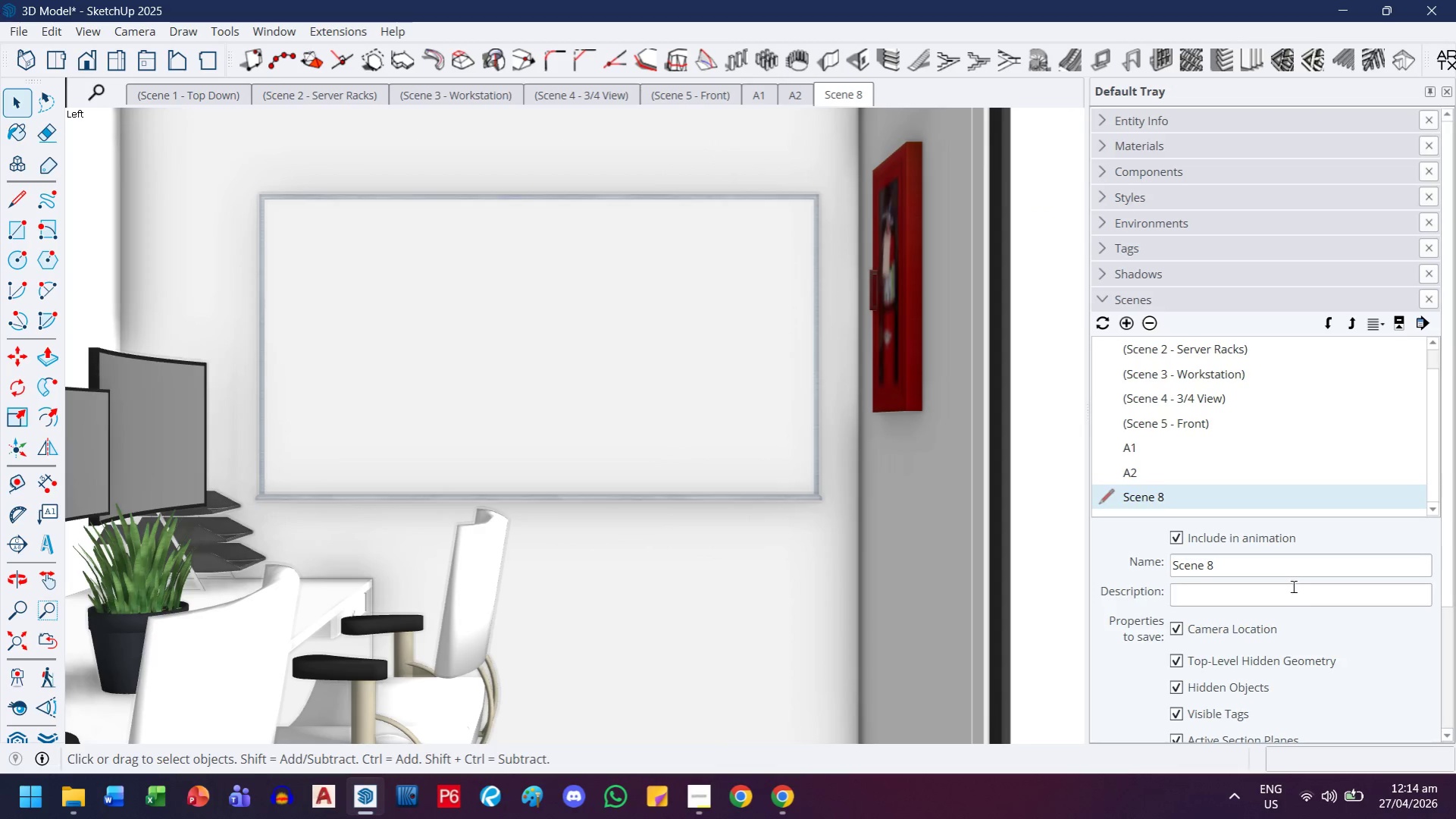 
left_click_drag(start_coordinate=[1279, 562], to_coordinate=[1162, 570])
 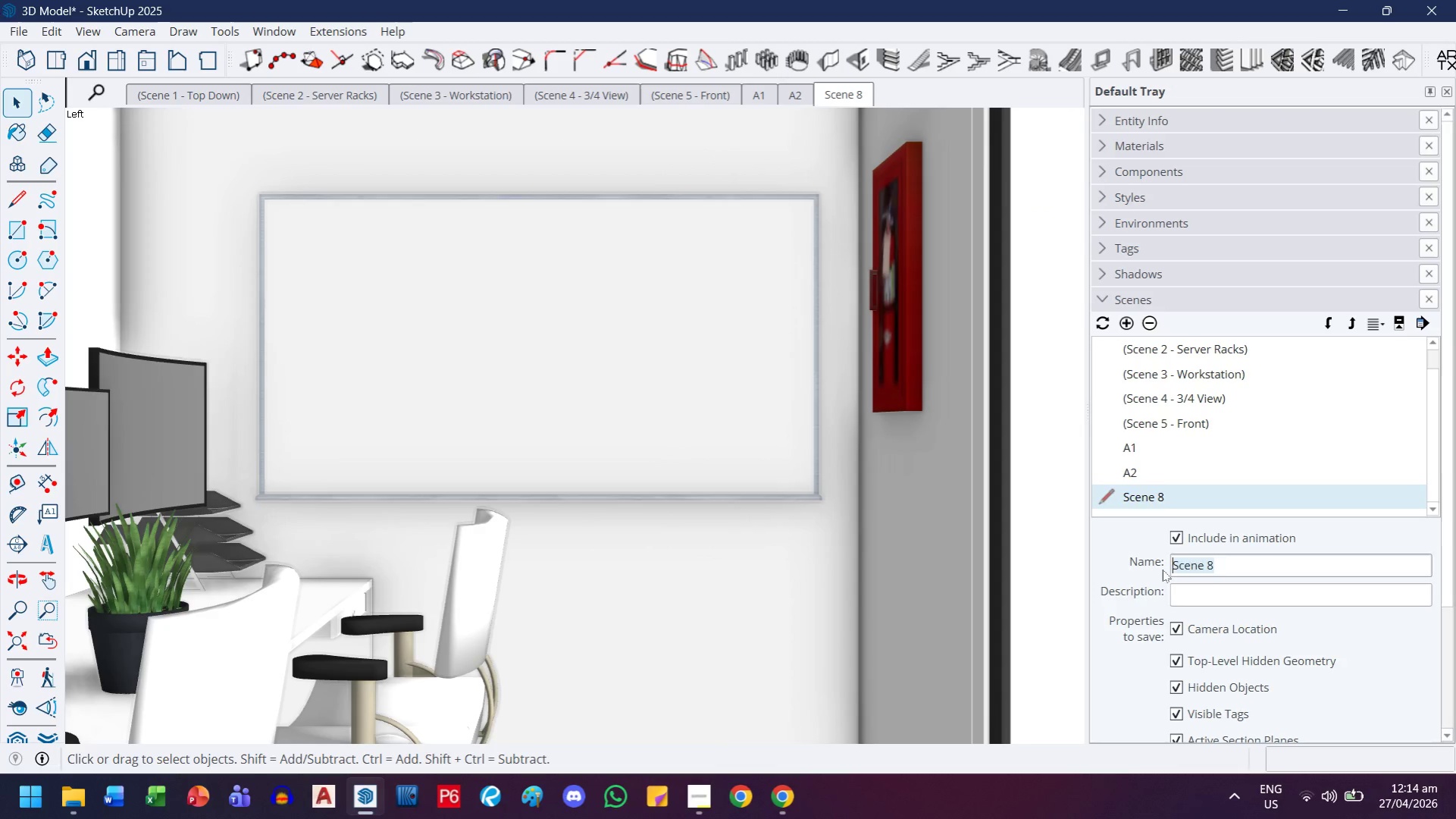 
type(A3)
 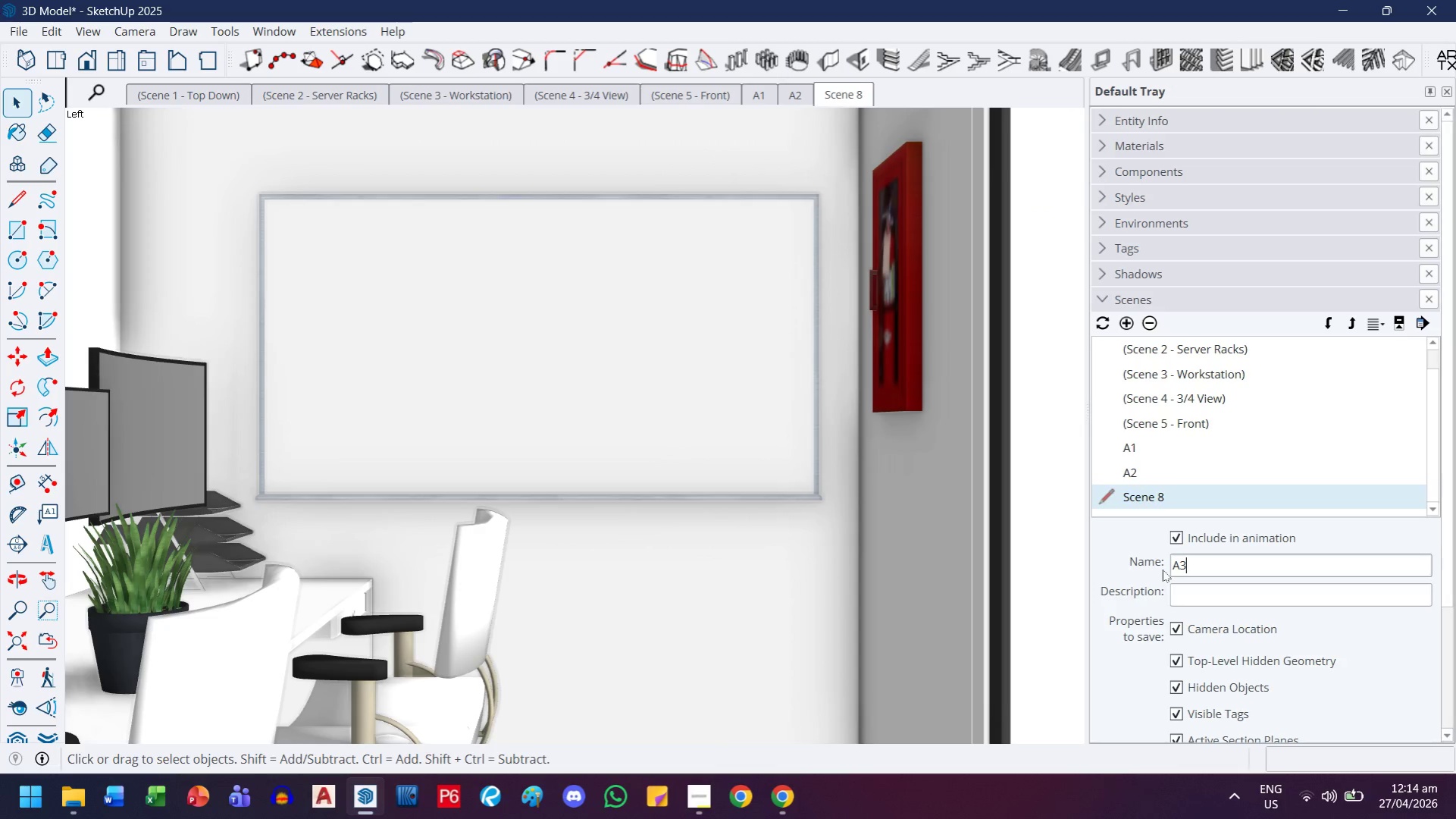 
key(Enter)
 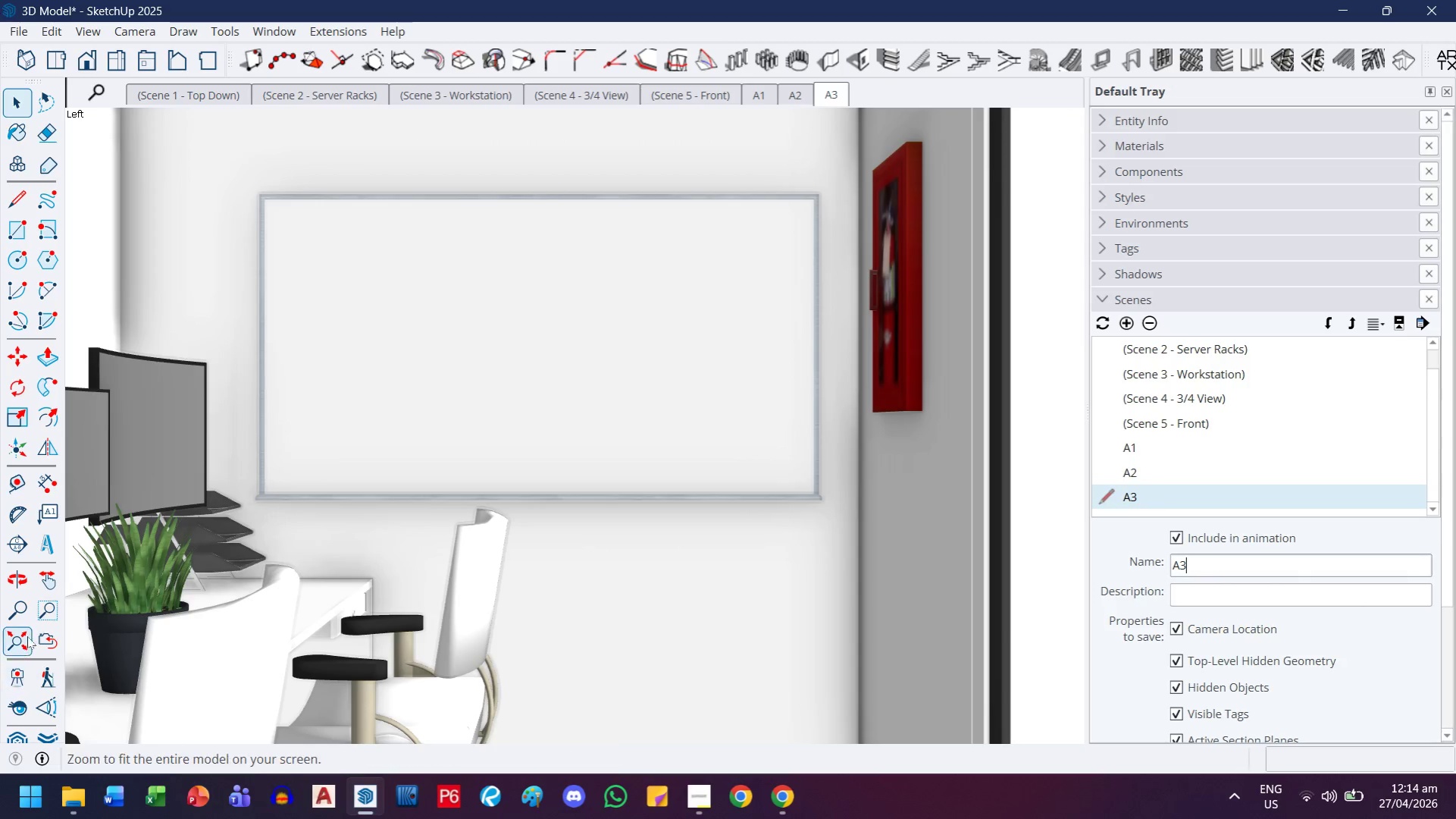 
left_click([12, 702])
 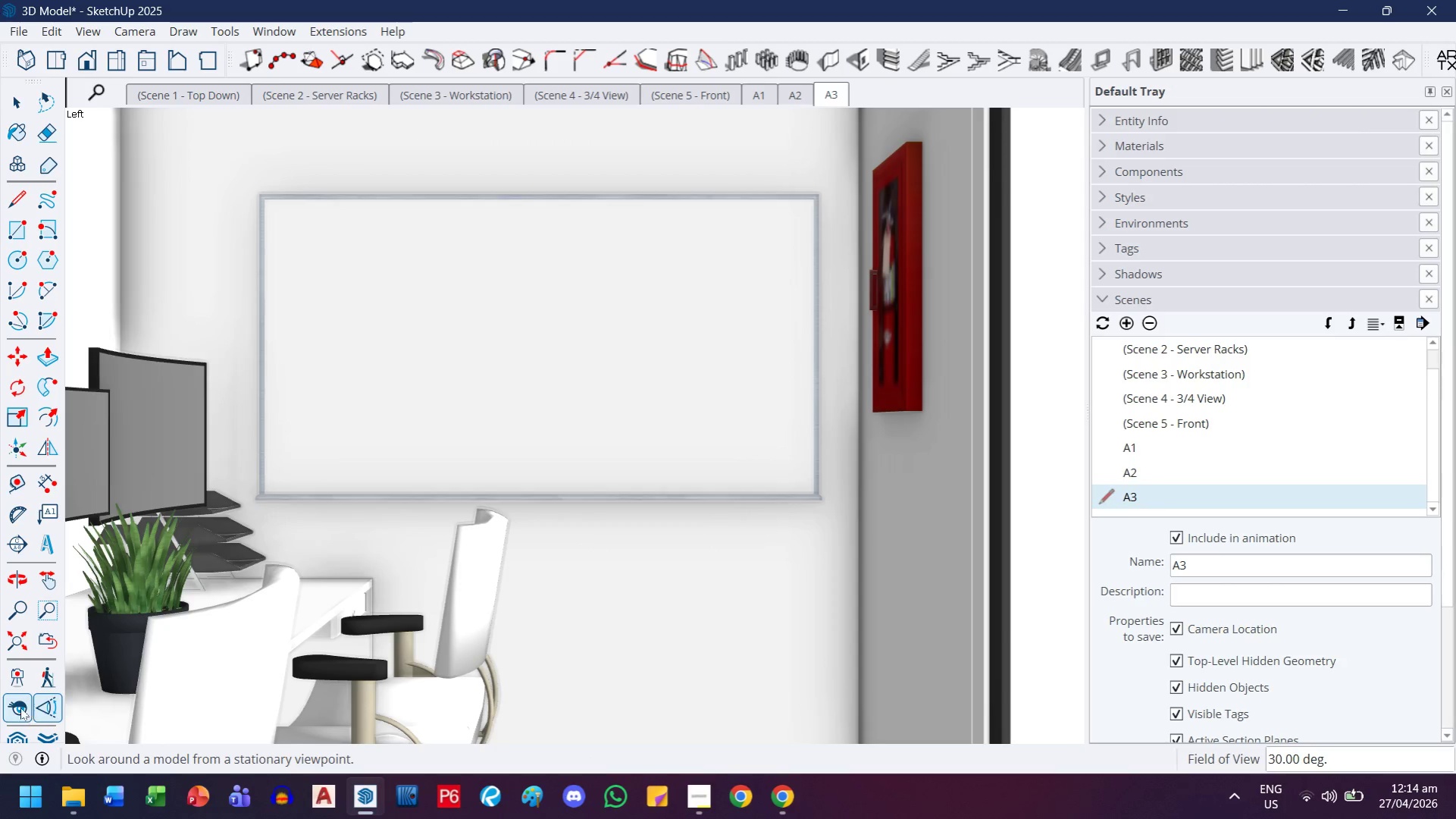 
left_click_drag(start_coordinate=[687, 477], to_coordinate=[512, 483])
 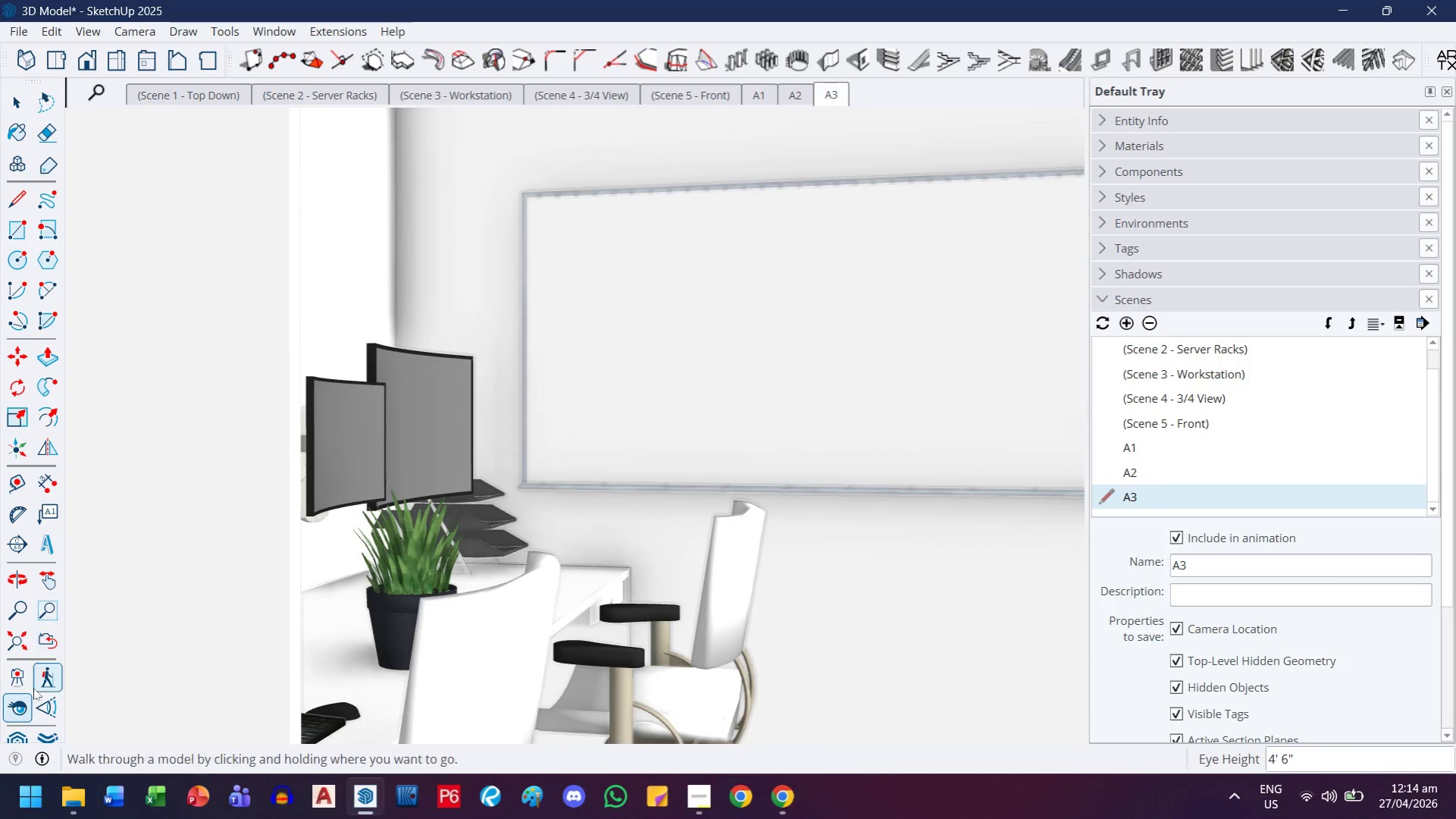 
mouse_move([20, 695])
 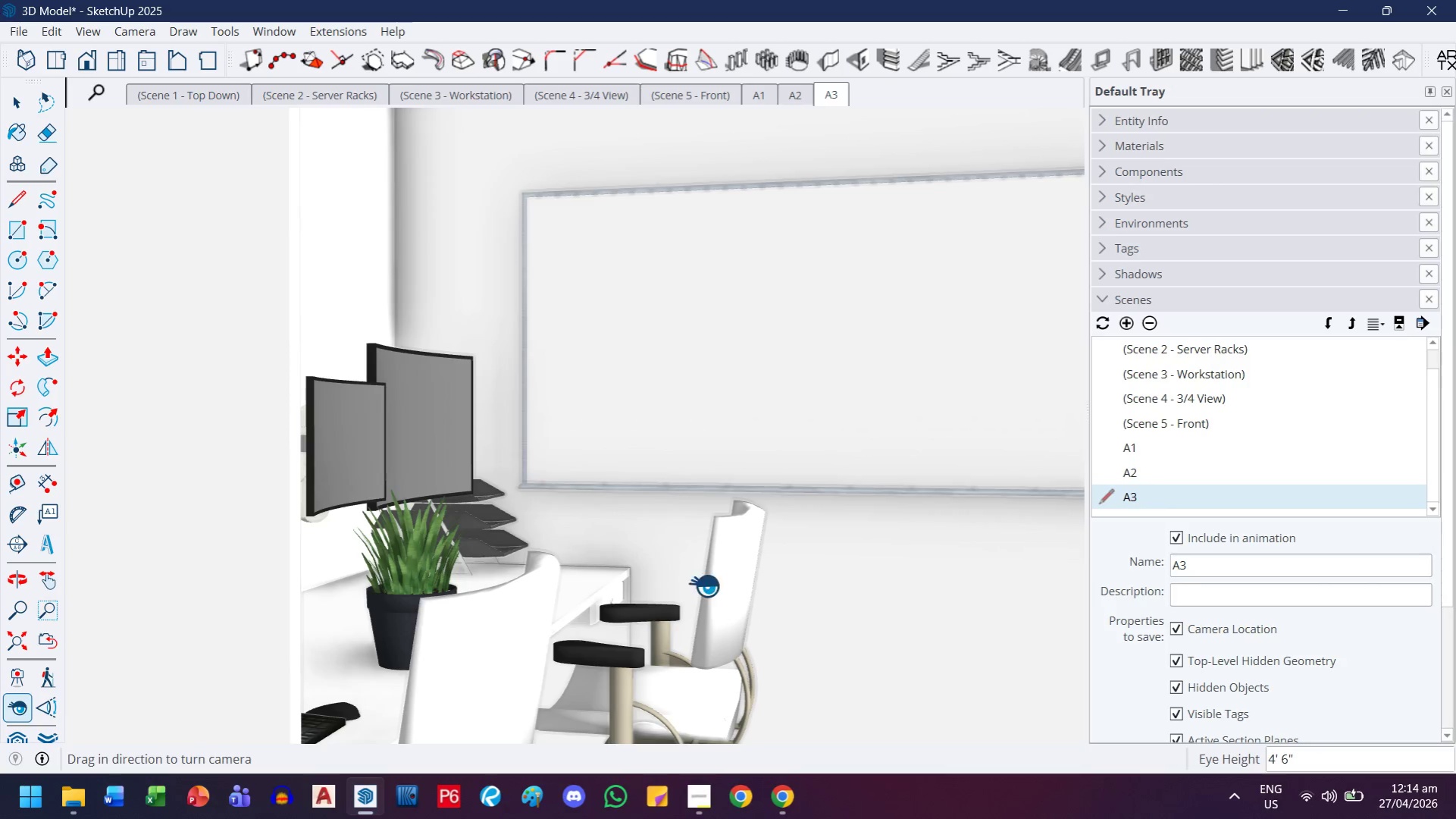 
left_click_drag(start_coordinate=[819, 564], to_coordinate=[969, 673])
 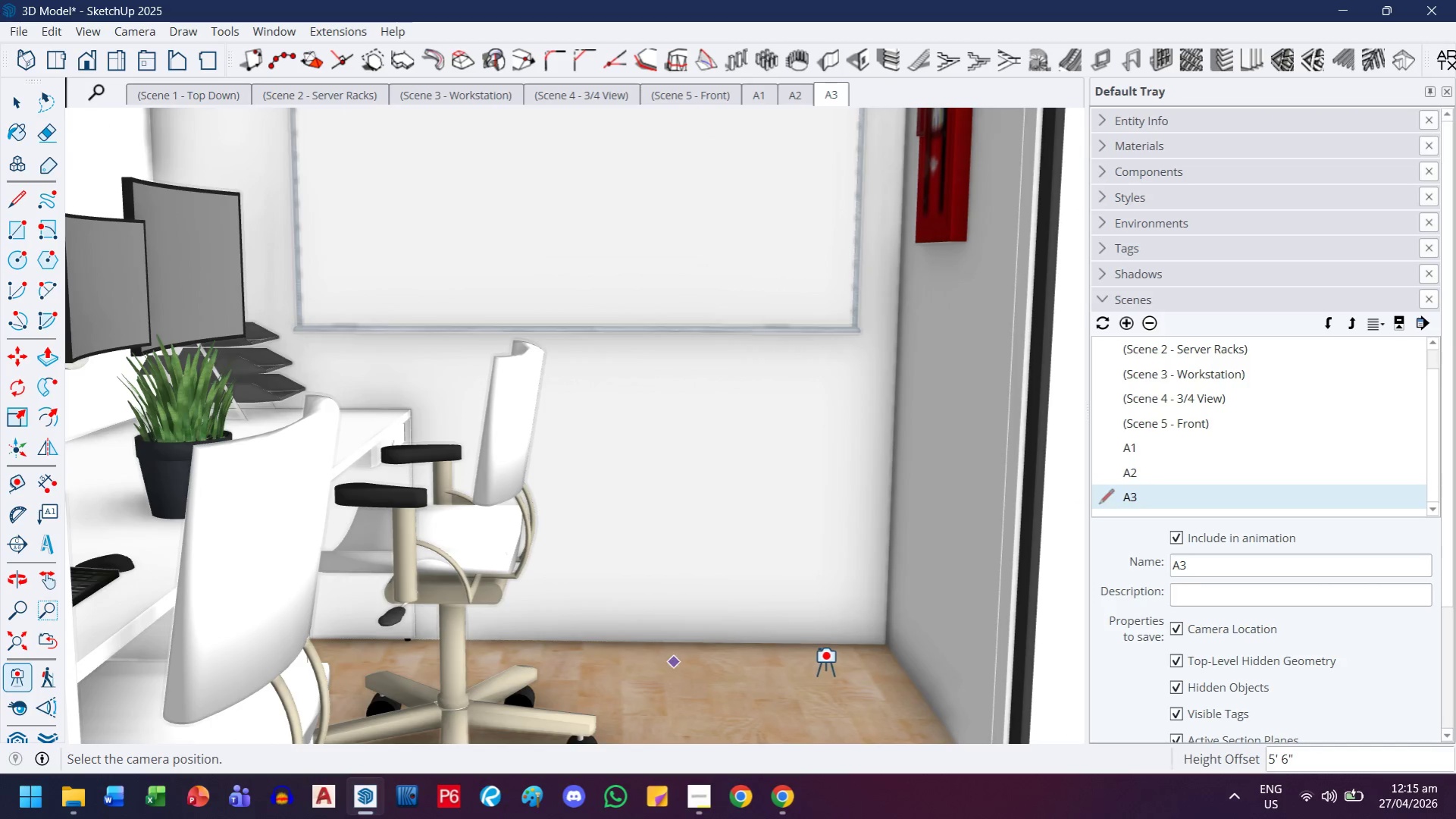 
left_click_drag(start_coordinate=[860, 664], to_coordinate=[828, 693])
 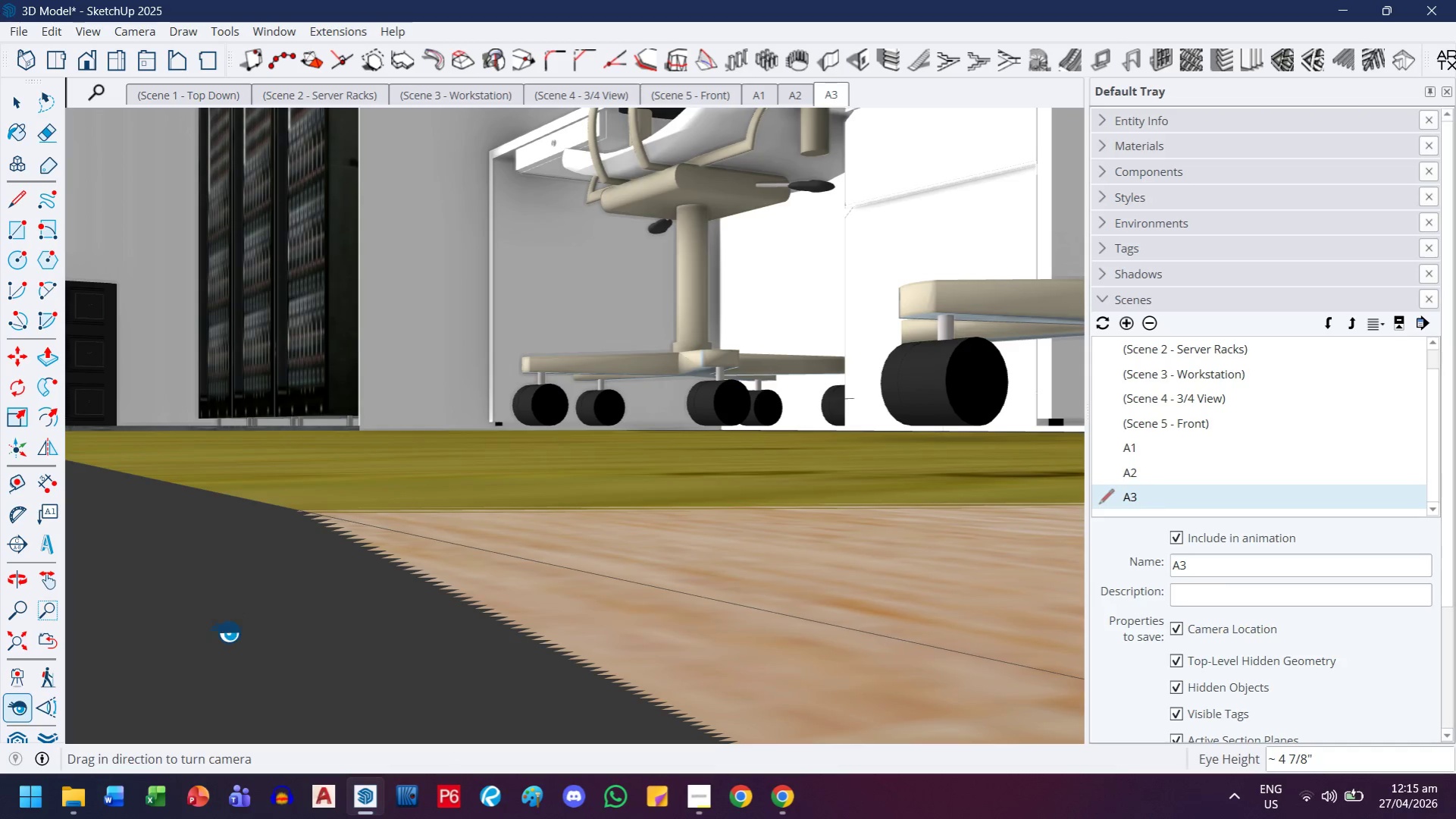 
key(4)
 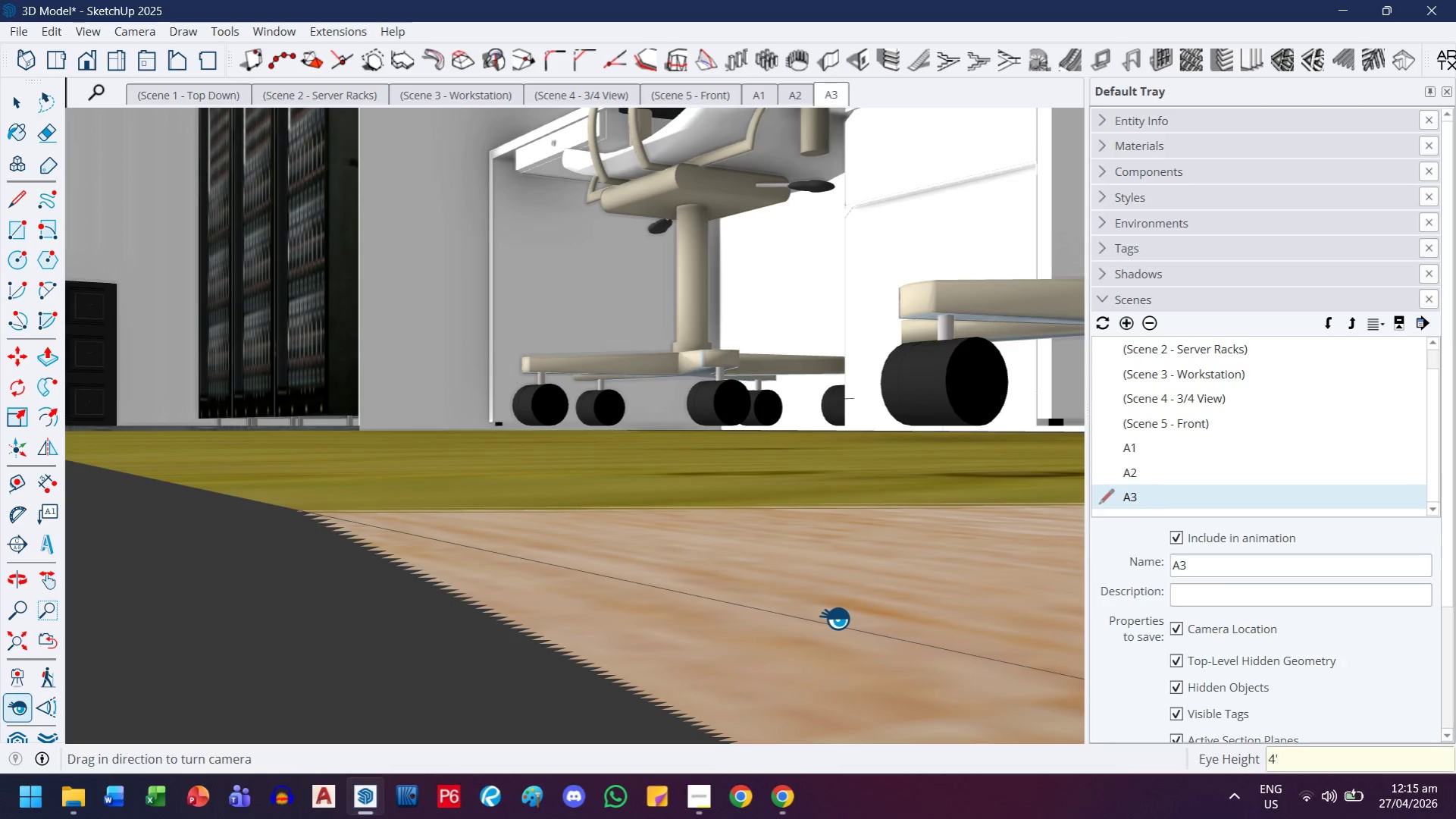 
key(Quote)
 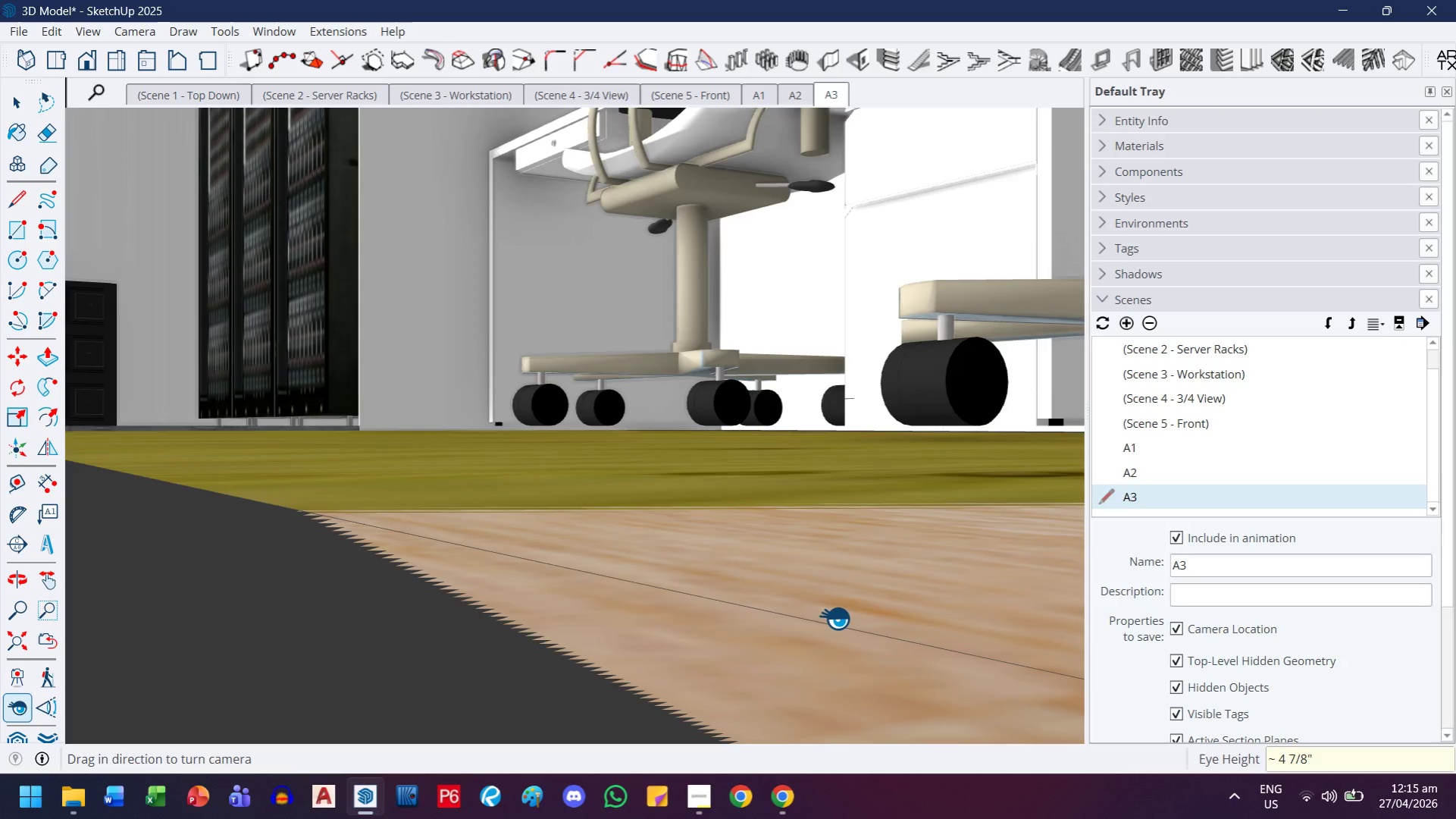 
key(Enter)
 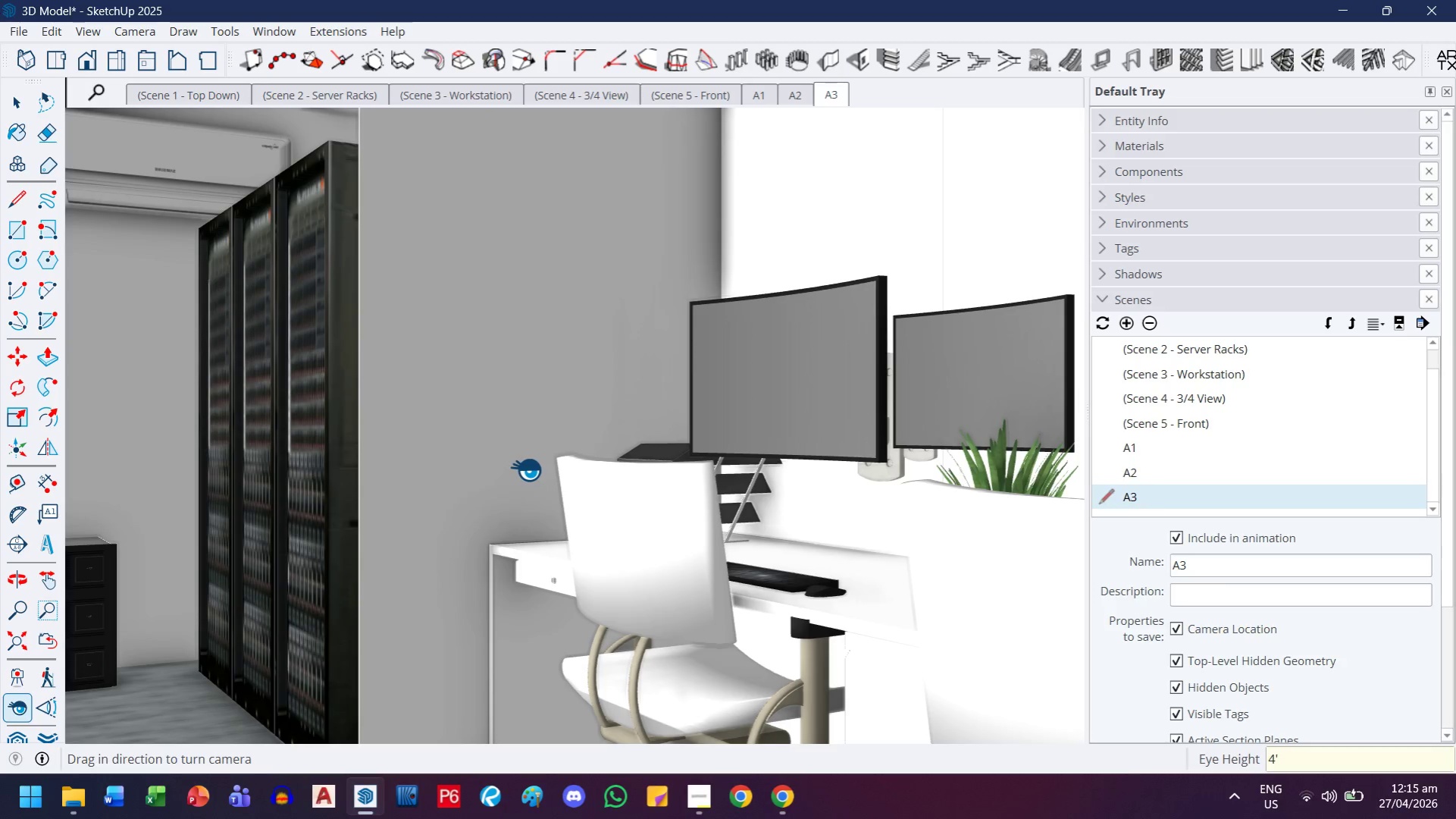 
left_click_drag(start_coordinate=[702, 449], to_coordinate=[905, 446])
 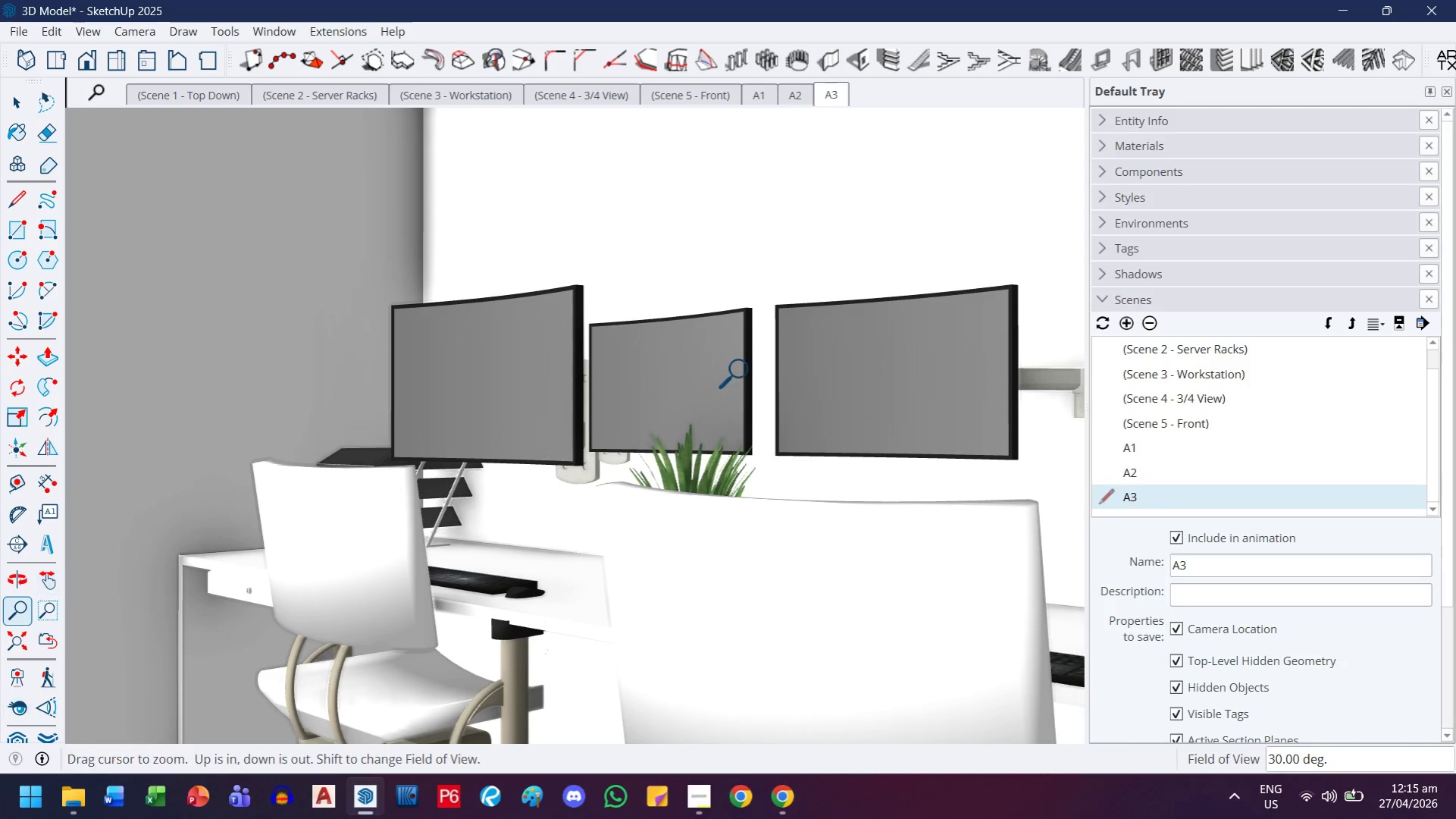 
left_click_drag(start_coordinate=[748, 366], to_coordinate=[730, 389])
 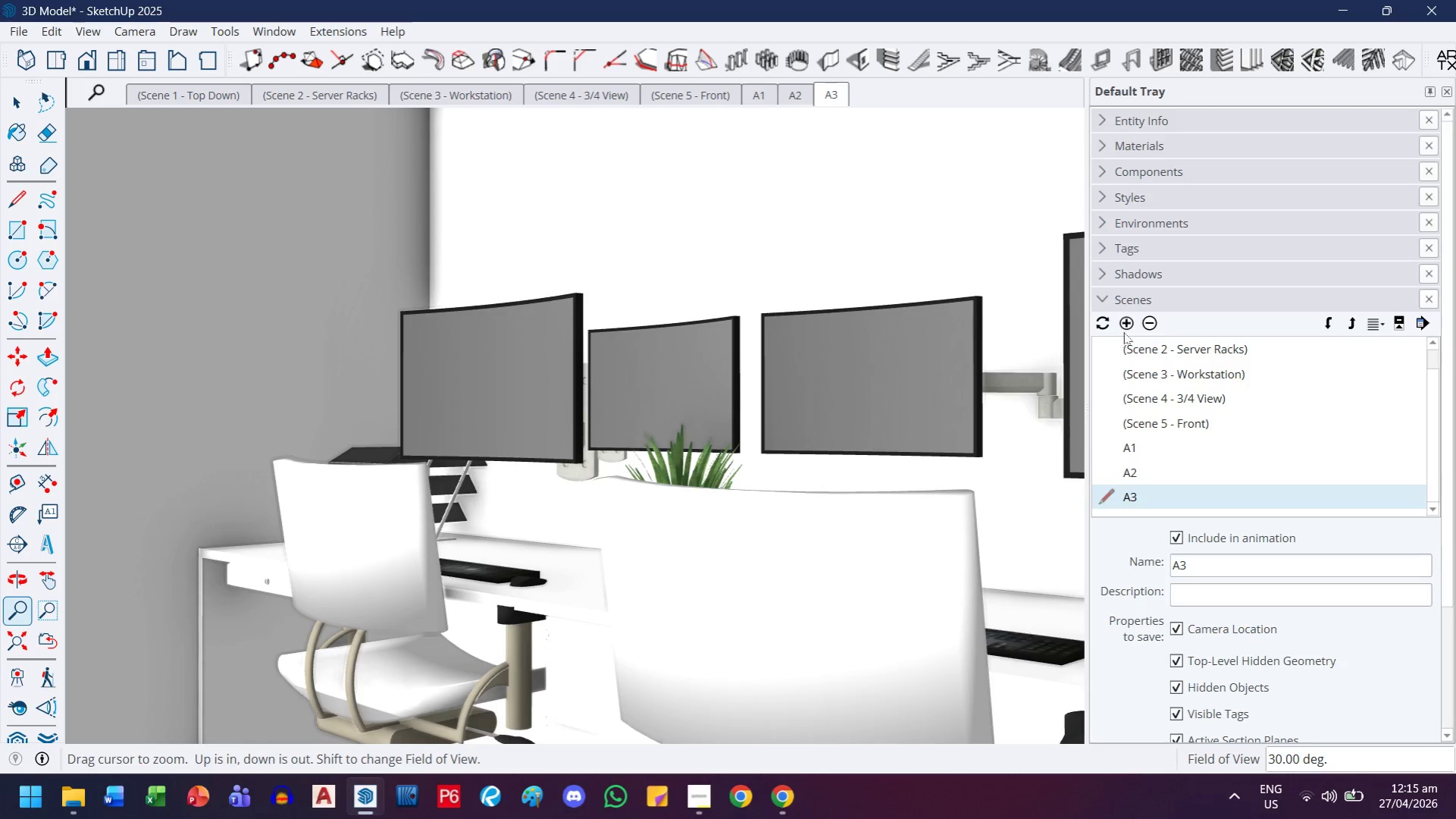 
left_click([1128, 323])
 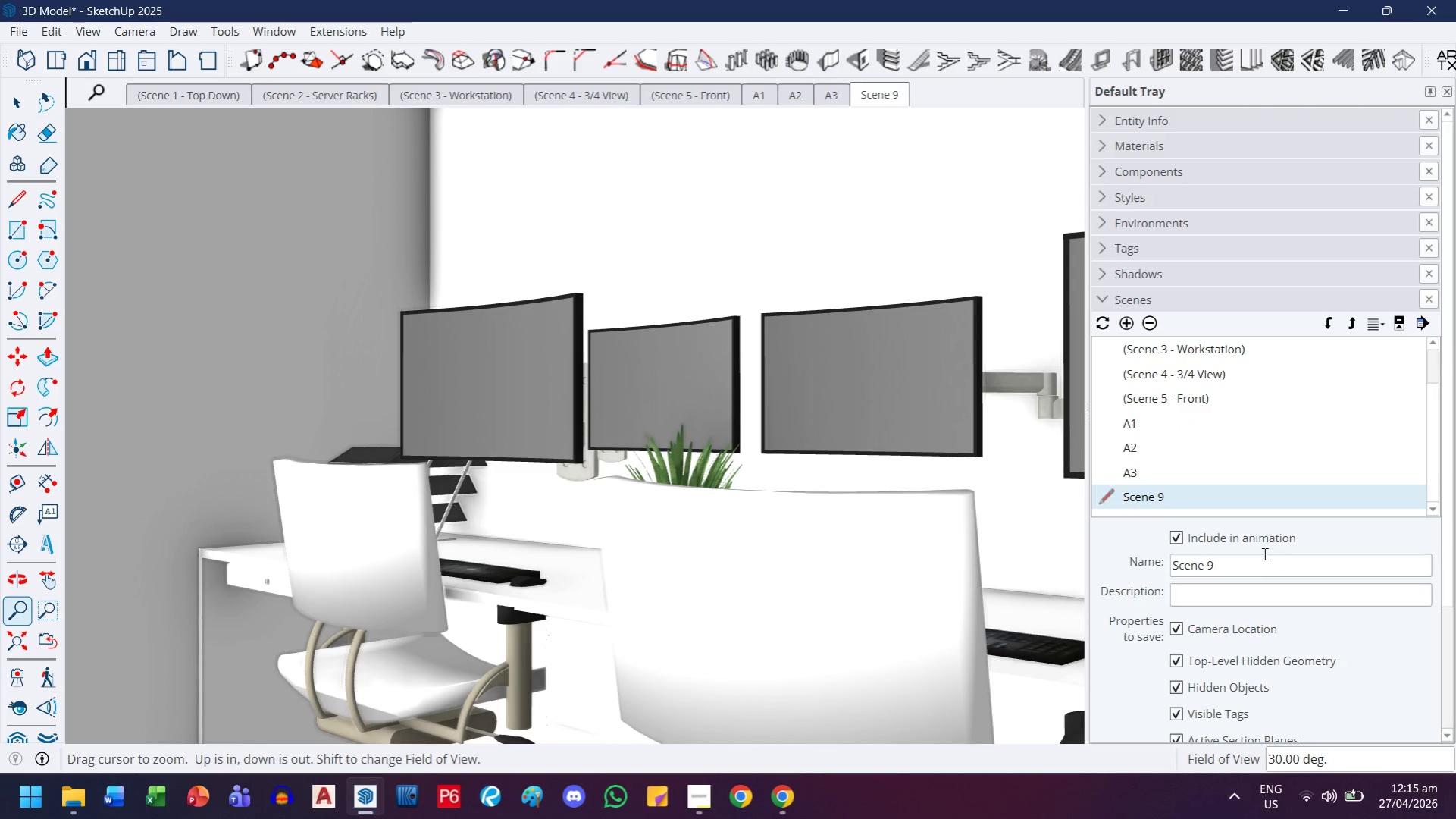 
left_click_drag(start_coordinate=[1263, 553], to_coordinate=[1182, 555])
 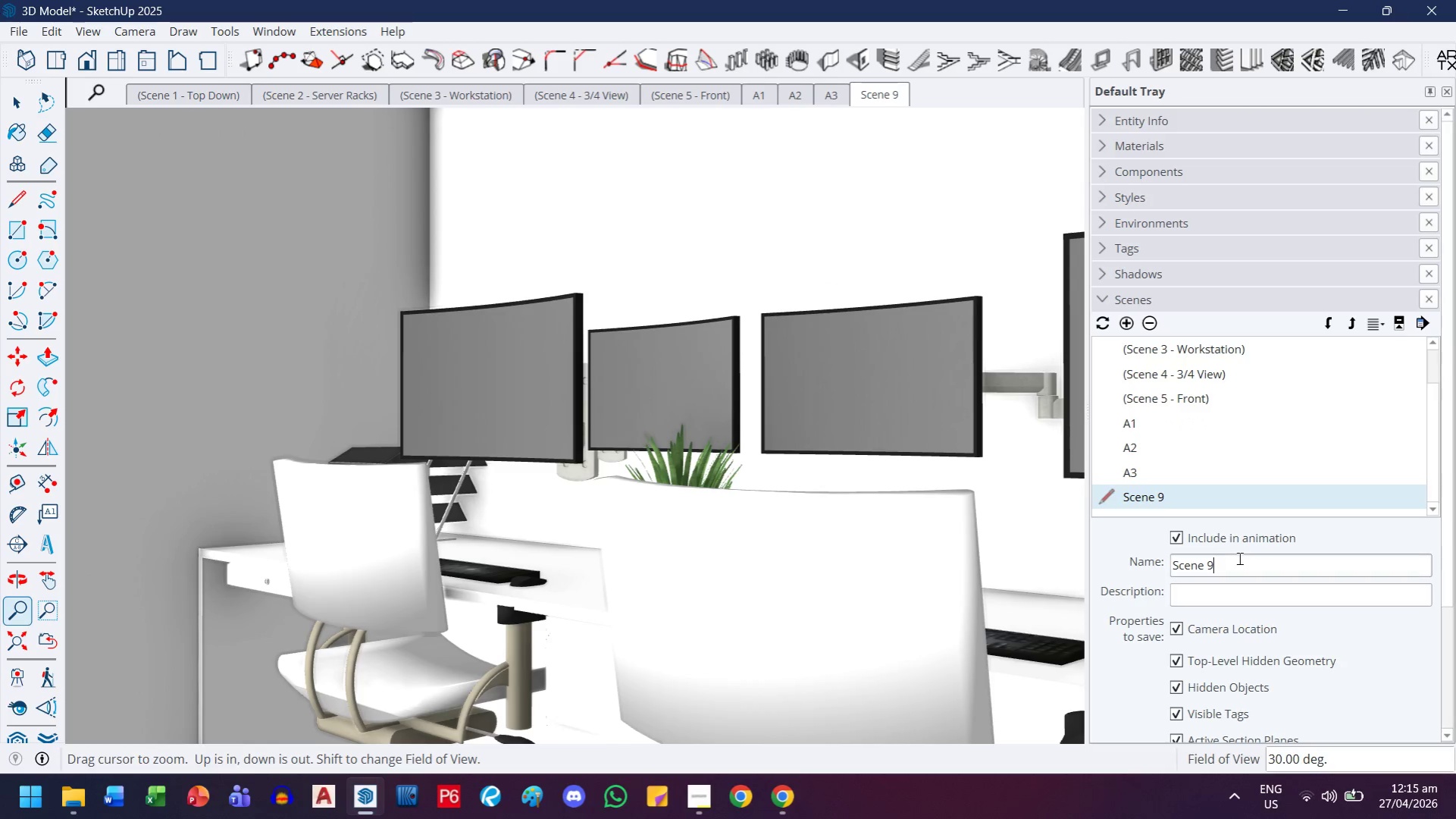 
left_click([1238, 558])
 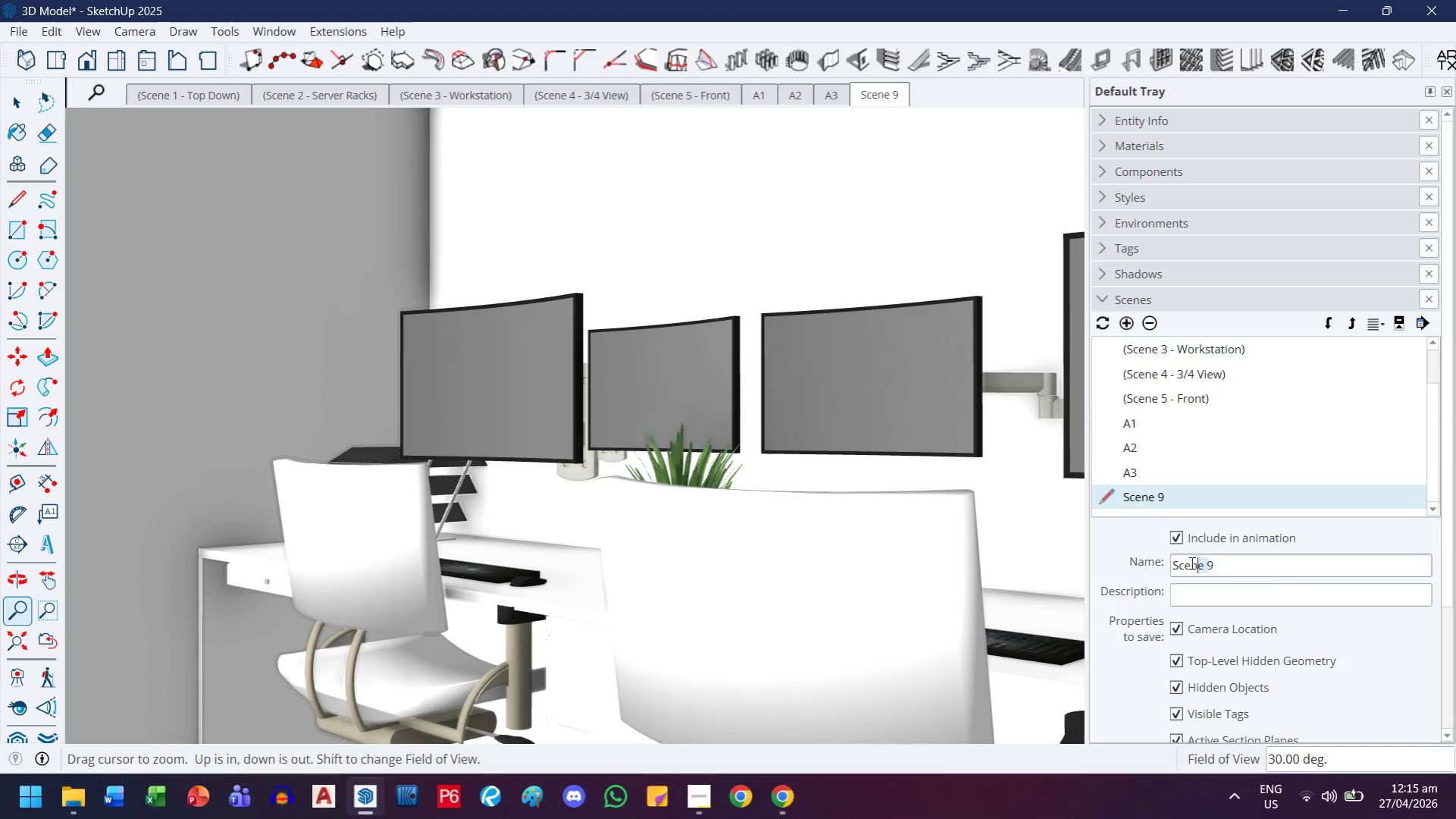 
left_click_drag(start_coordinate=[1237, 560], to_coordinate=[1123, 567])
 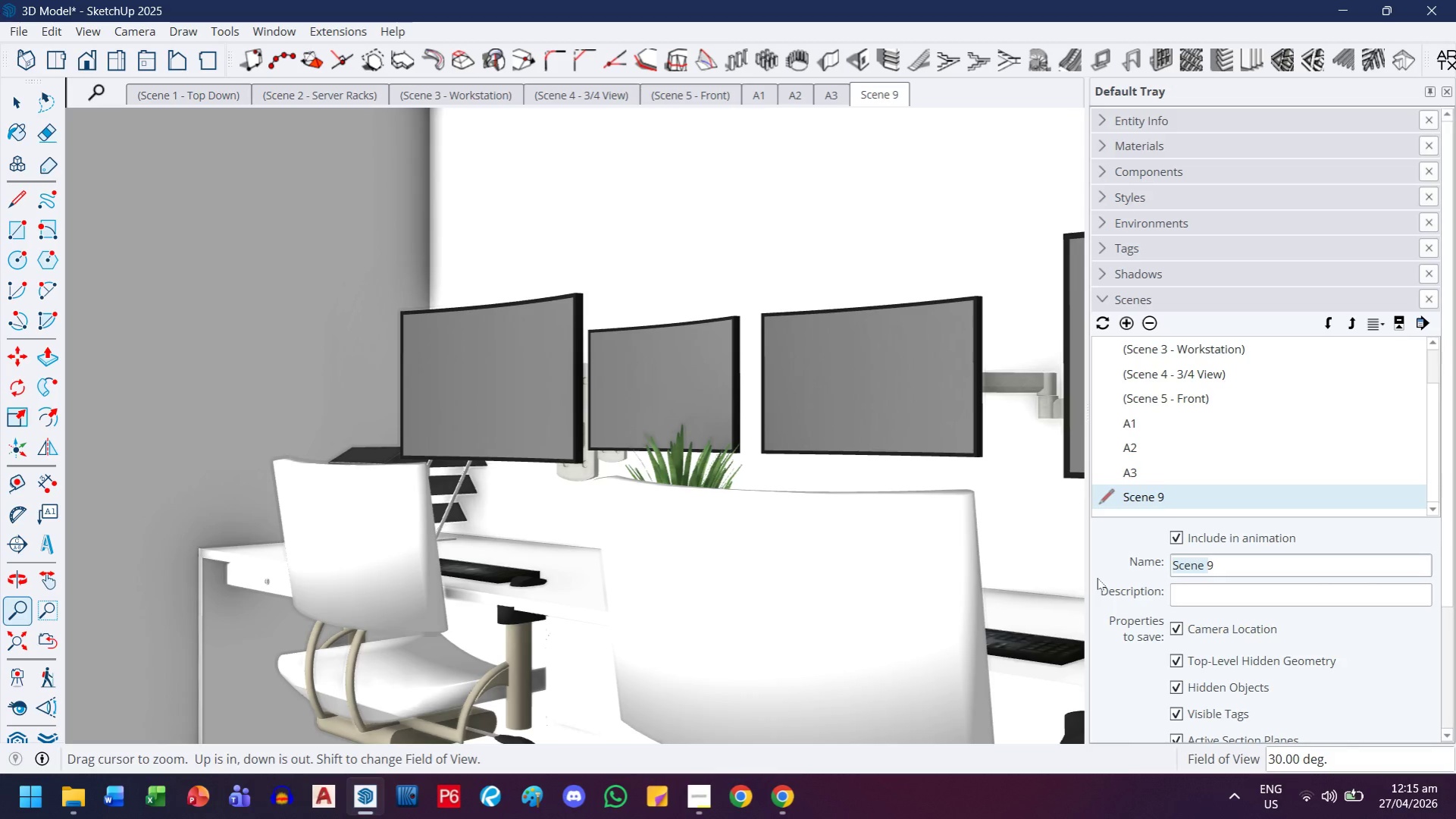 
type(A4)
 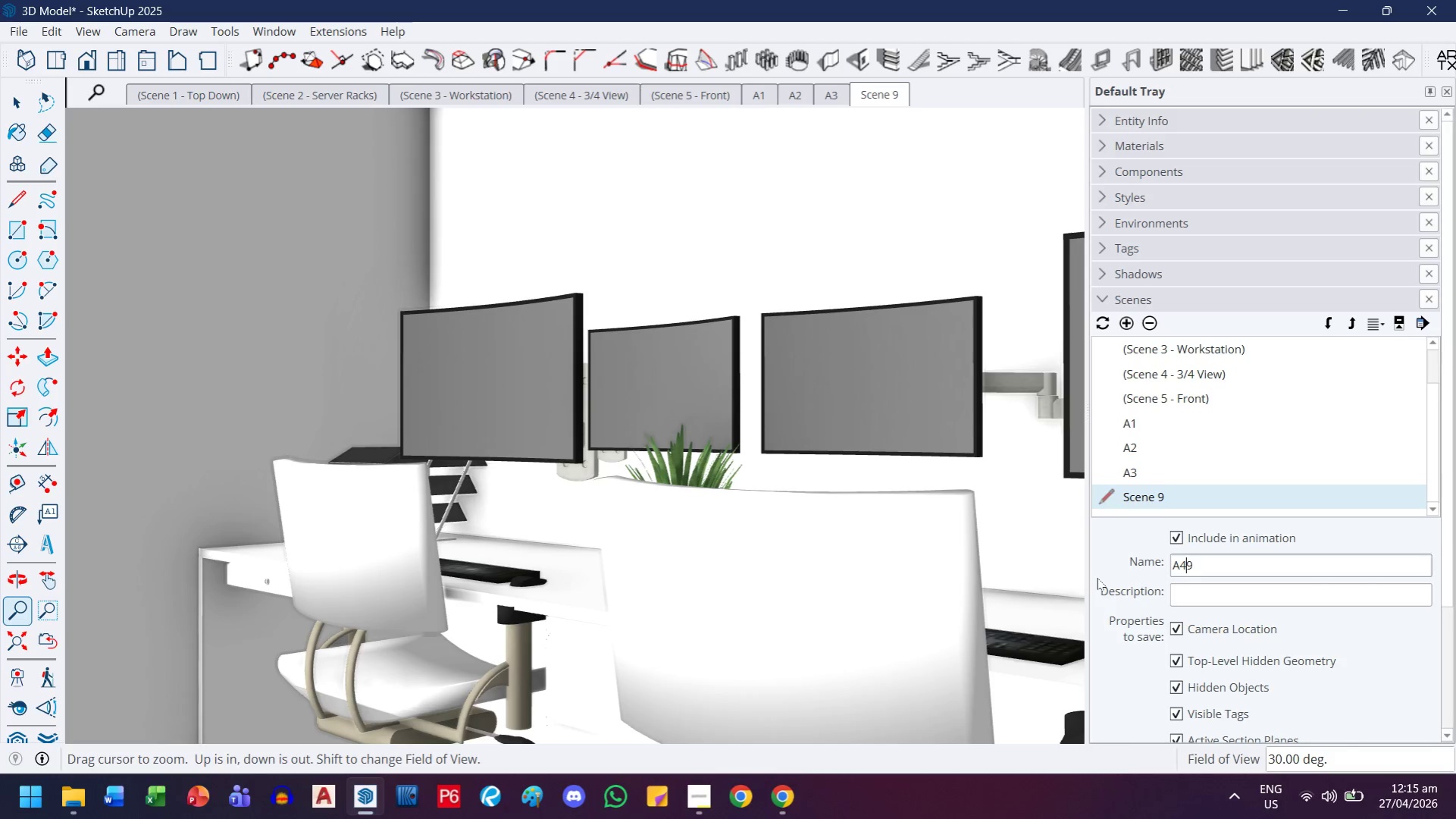 
key(Enter)
 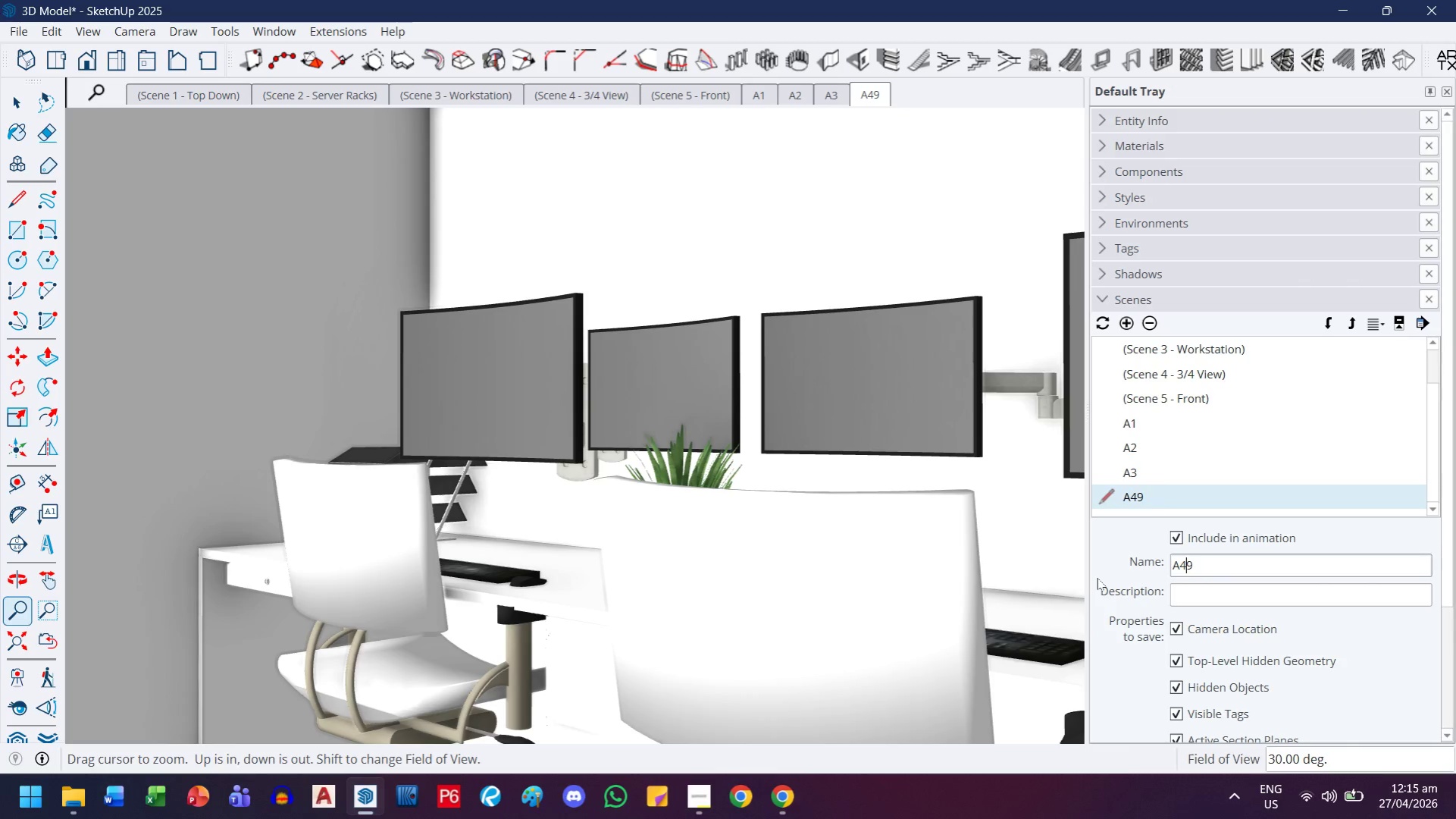 
key(Delete)
 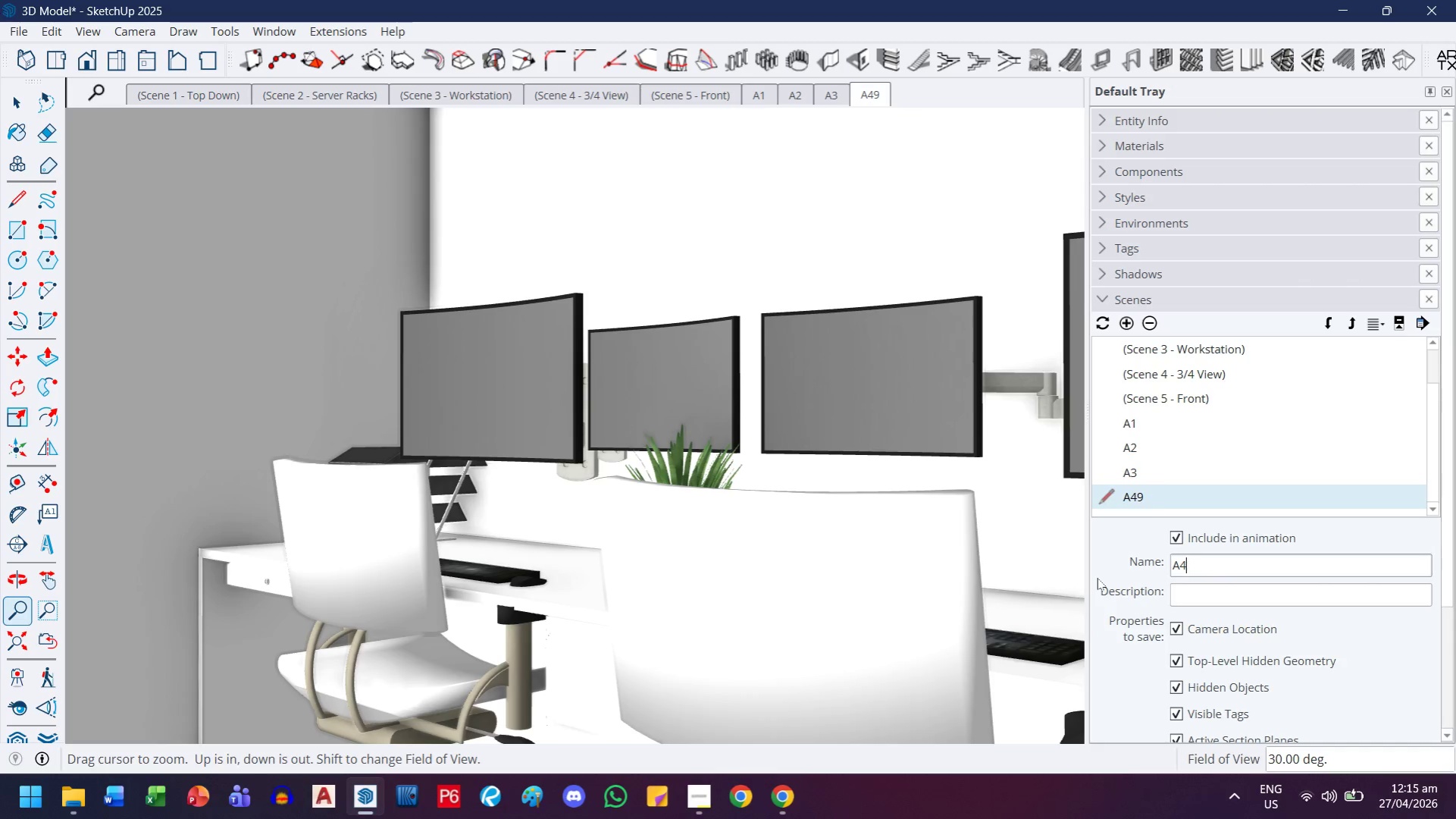 
key(Enter)
 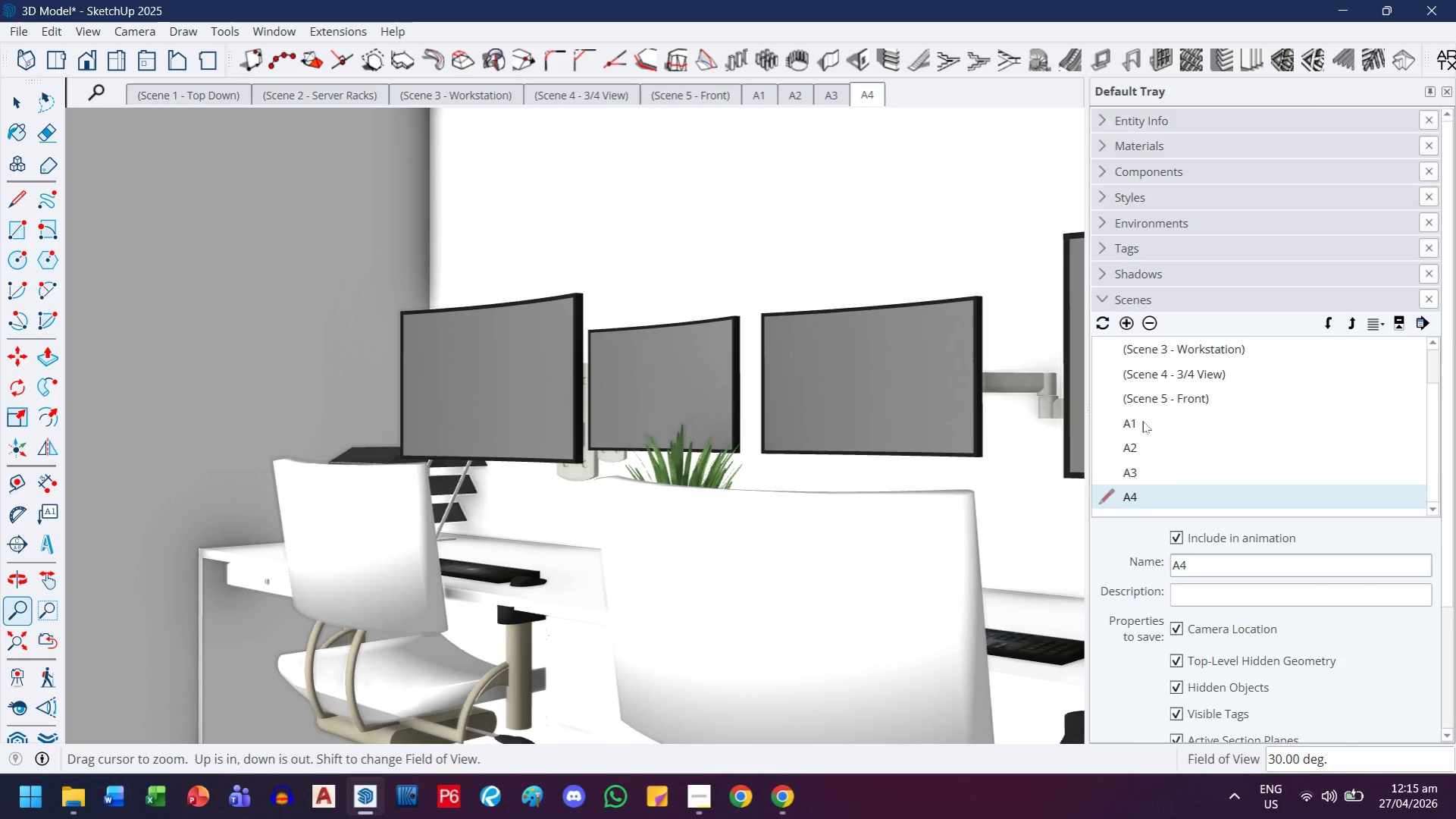 
double_click([1142, 421])
 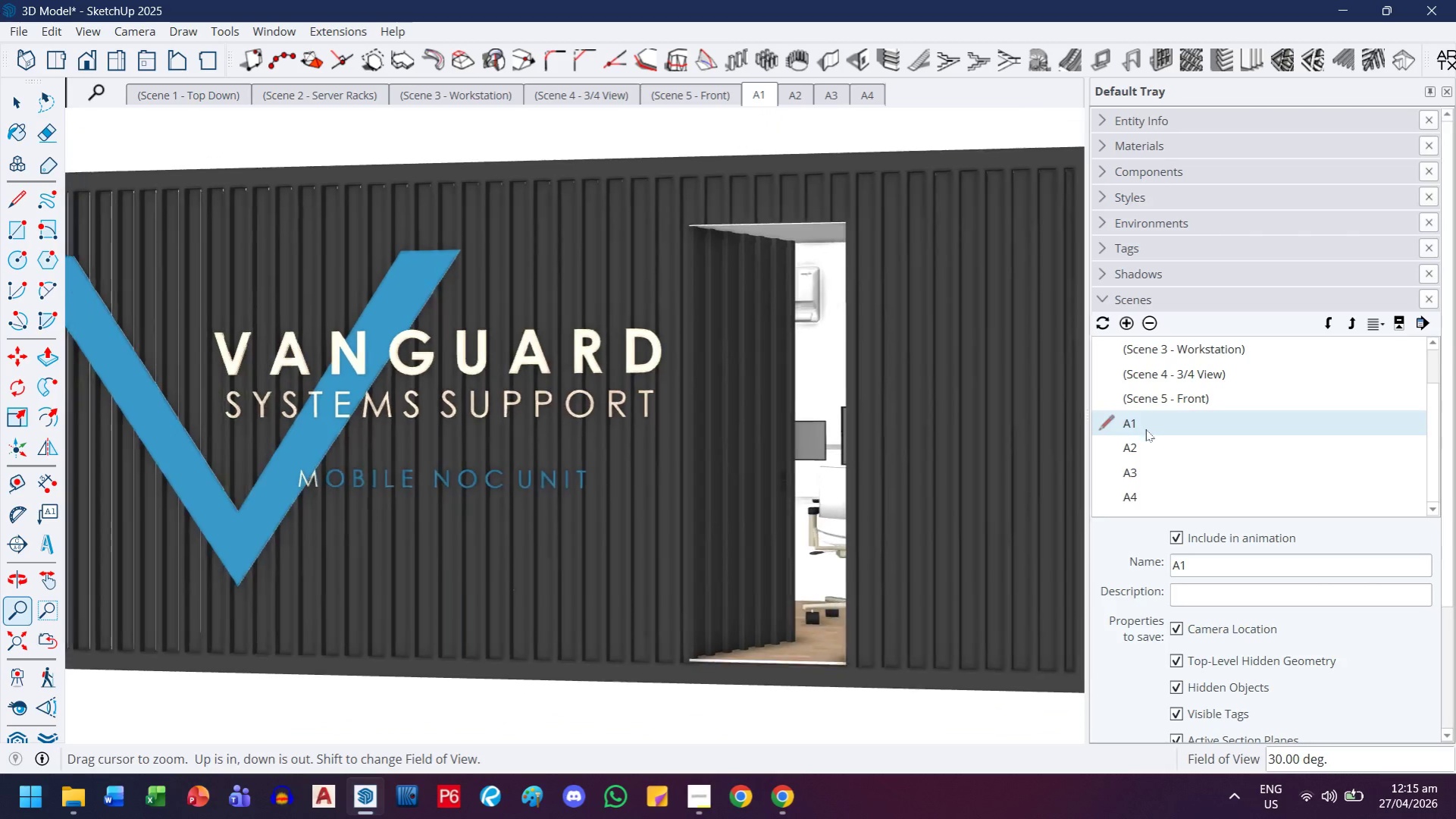 
double_click([1147, 447])
 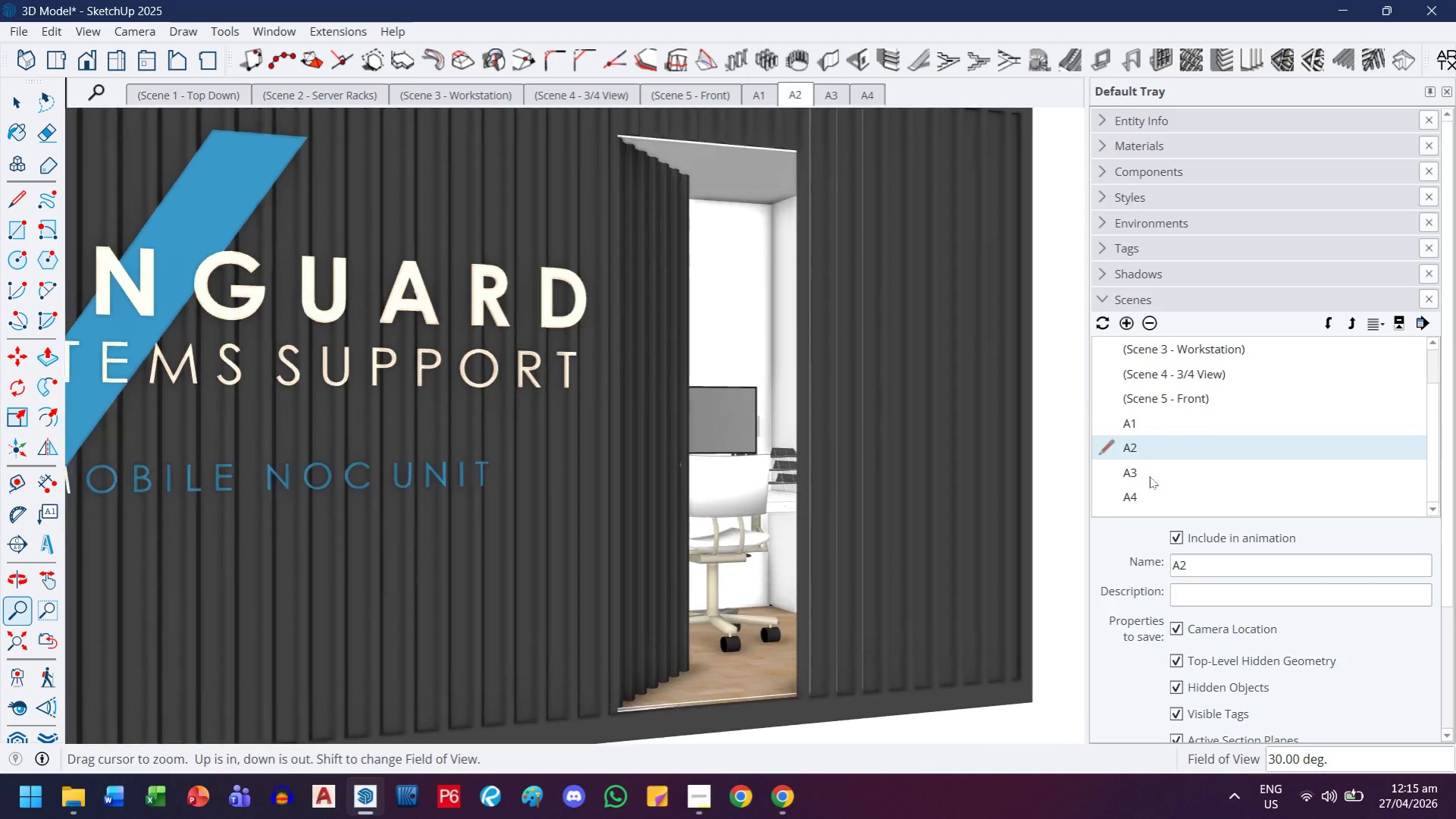 
double_click([1149, 478])
 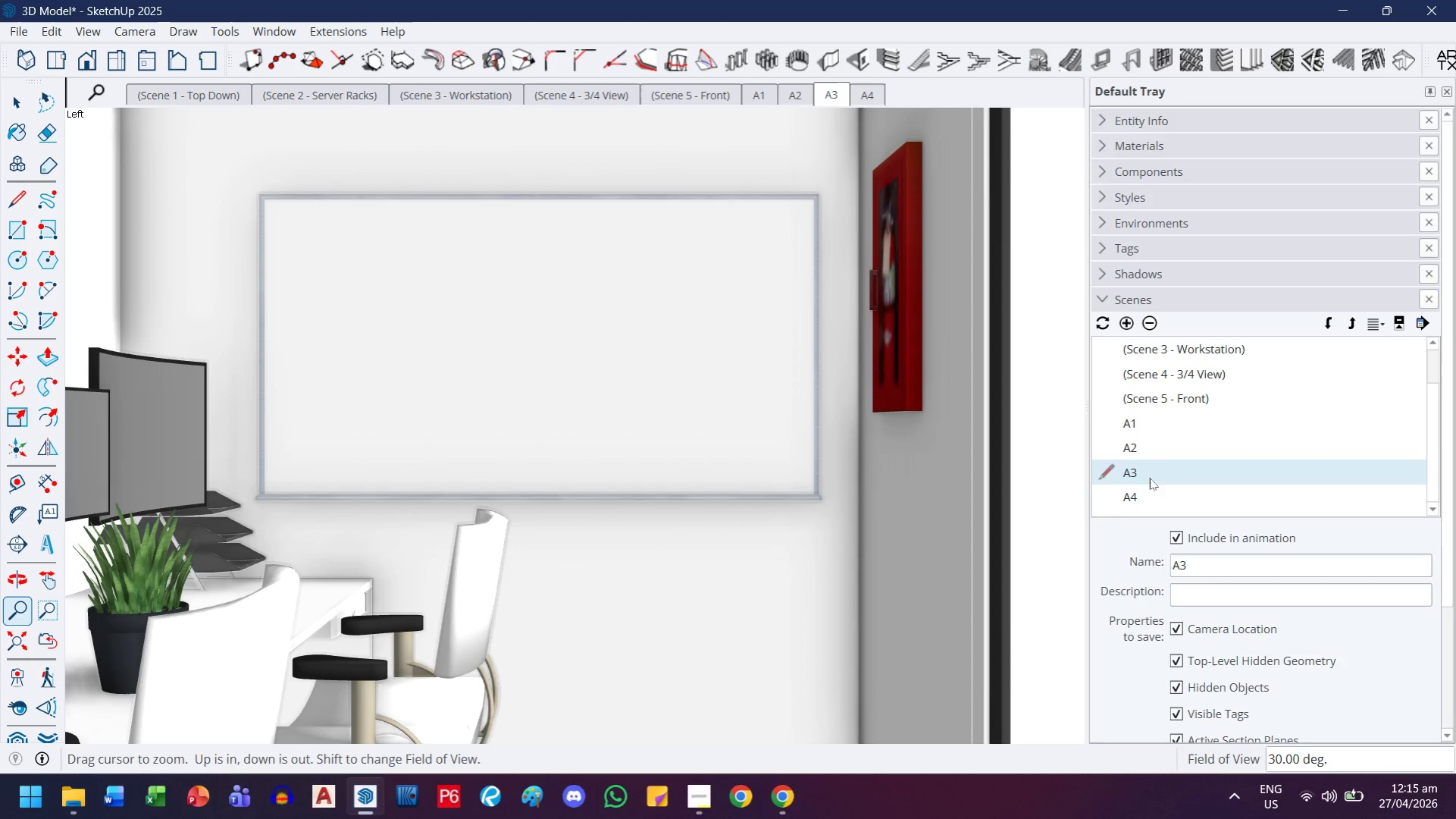 
double_click([1147, 489])
 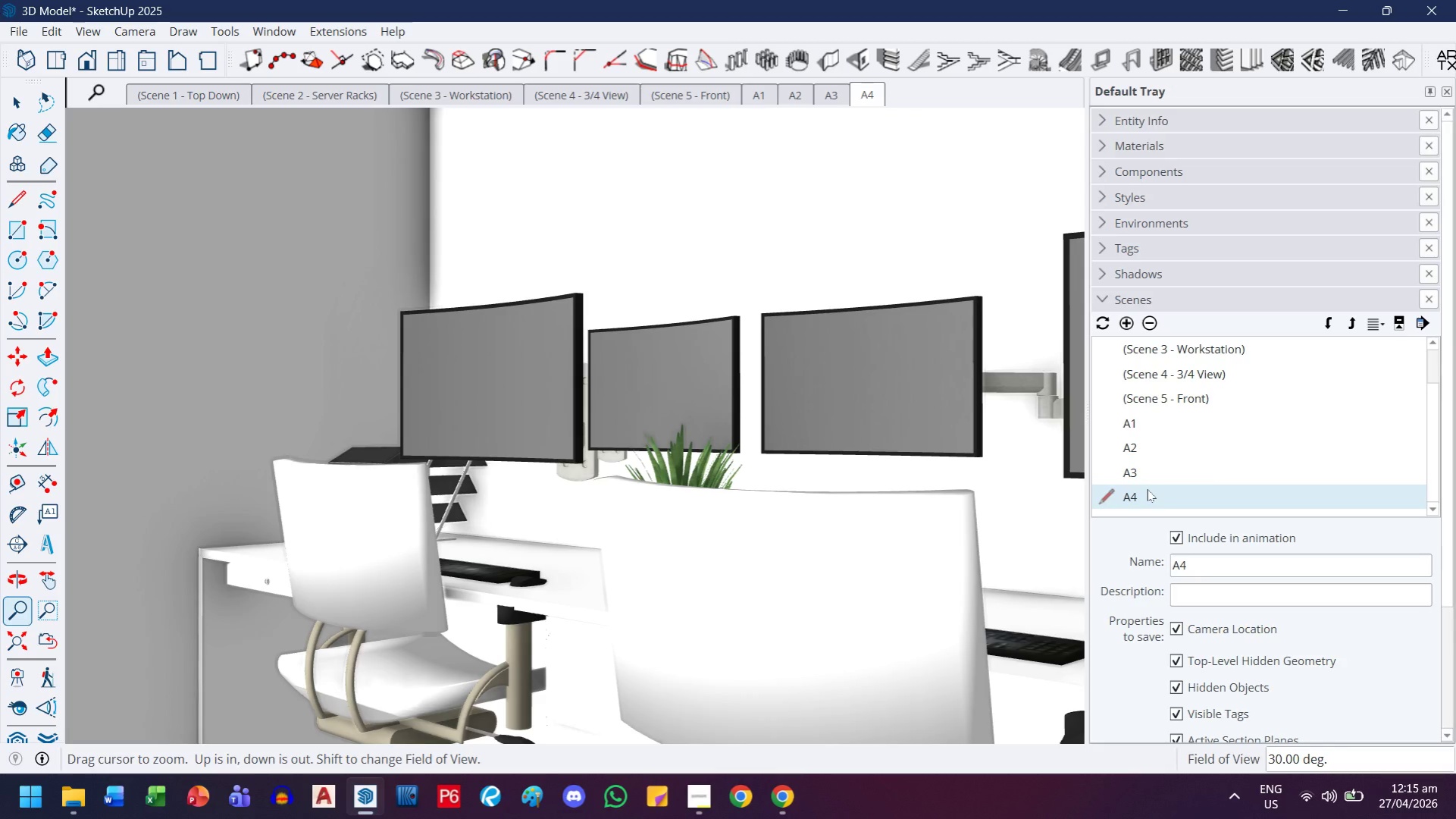 
double_click([1148, 472])
 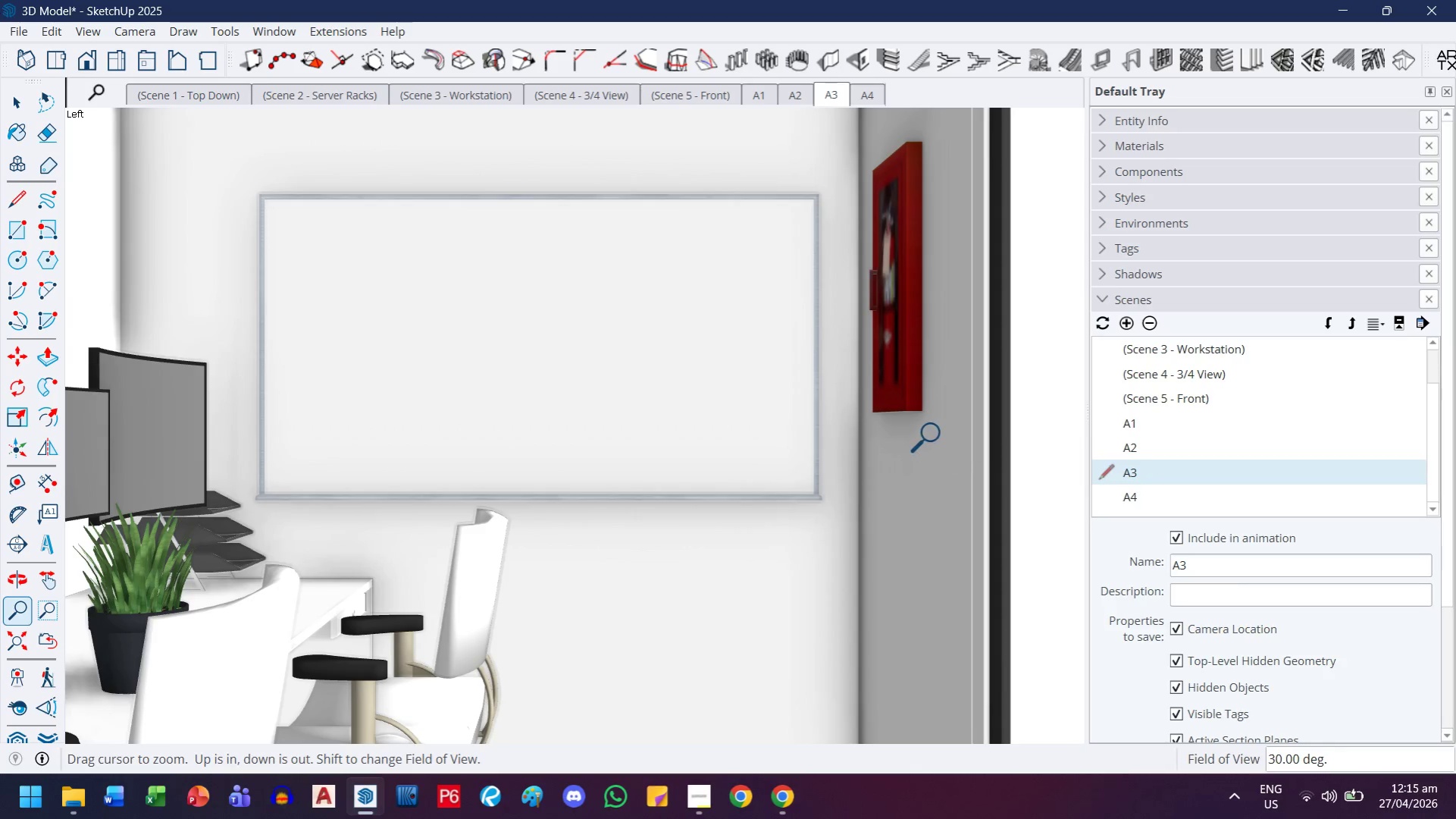 
scroll: coordinate [931, 438], scroll_direction: down, amount: 1.0
 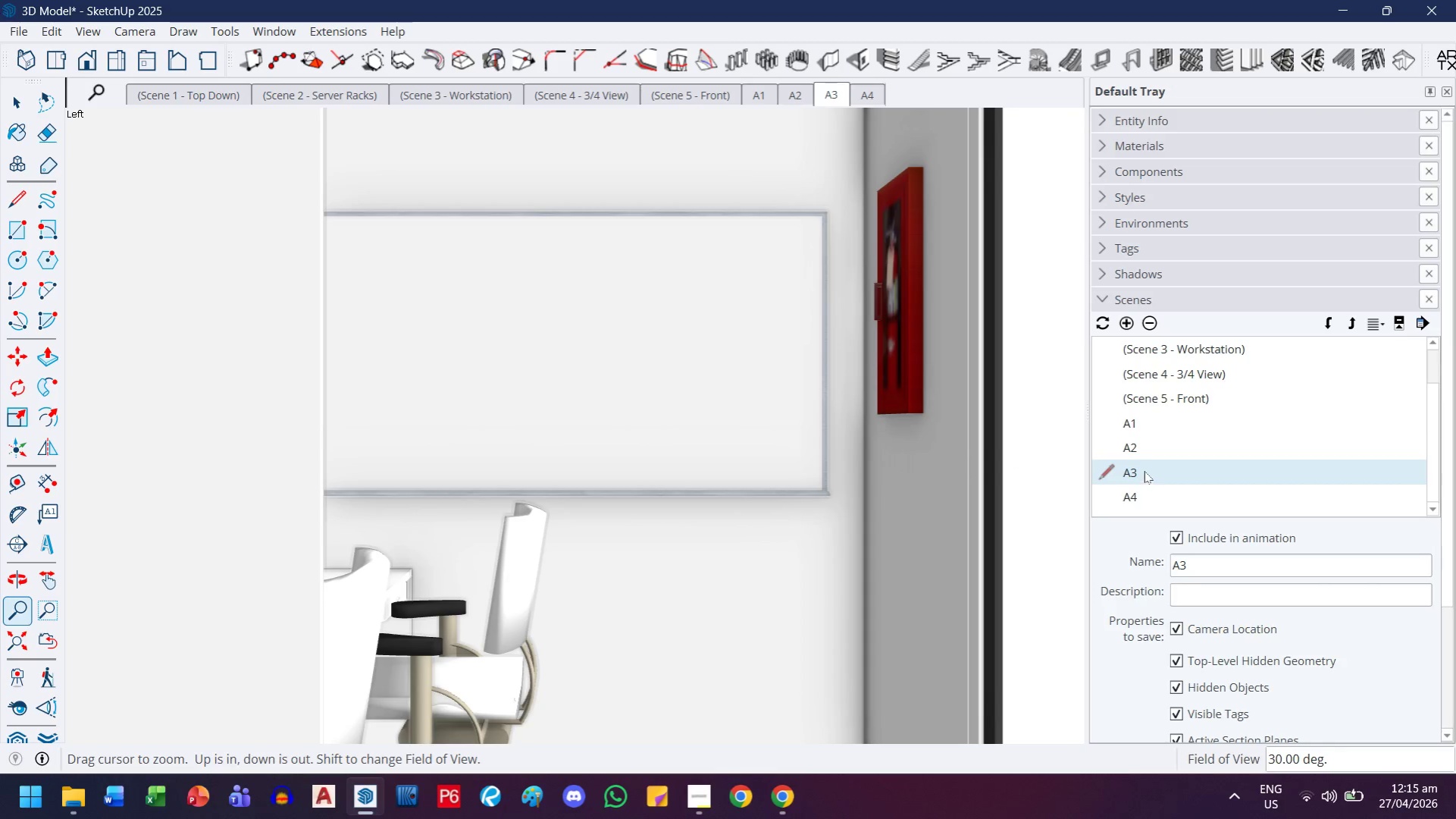 
double_click([1144, 470])
 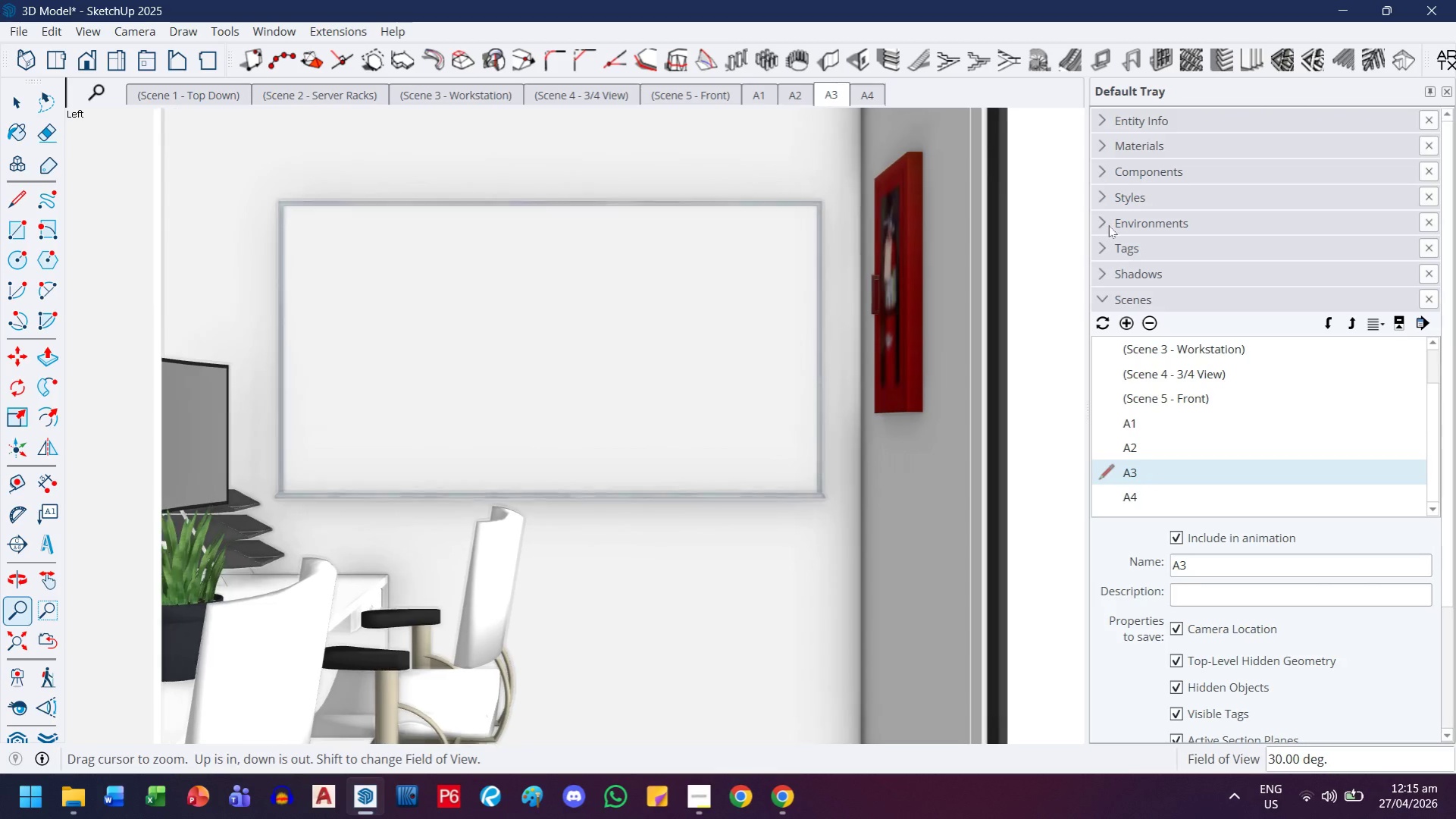 
mouse_move([1111, 153])
 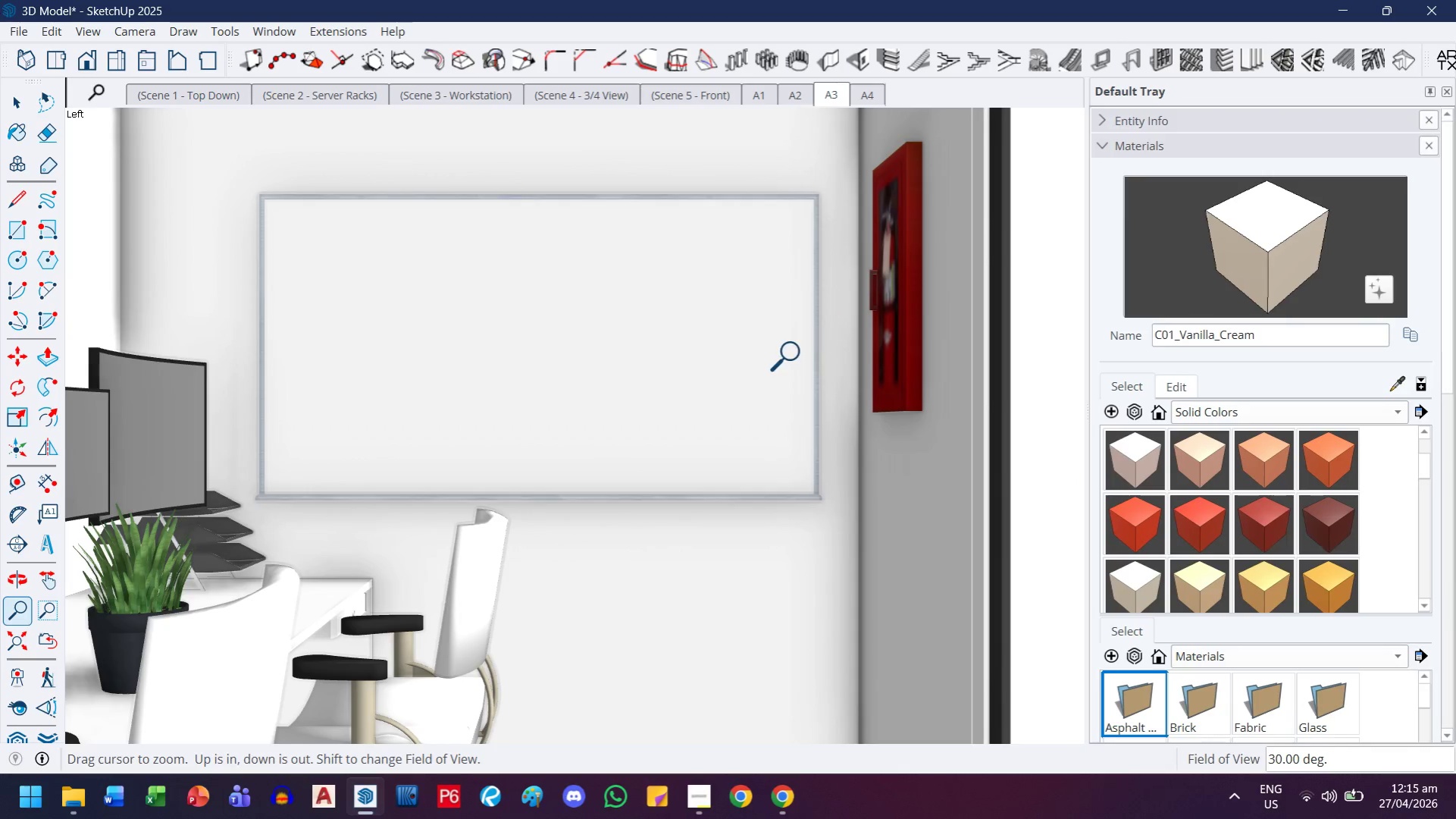 
scroll: coordinate [437, 439], scroll_direction: down, amount: 19.0
 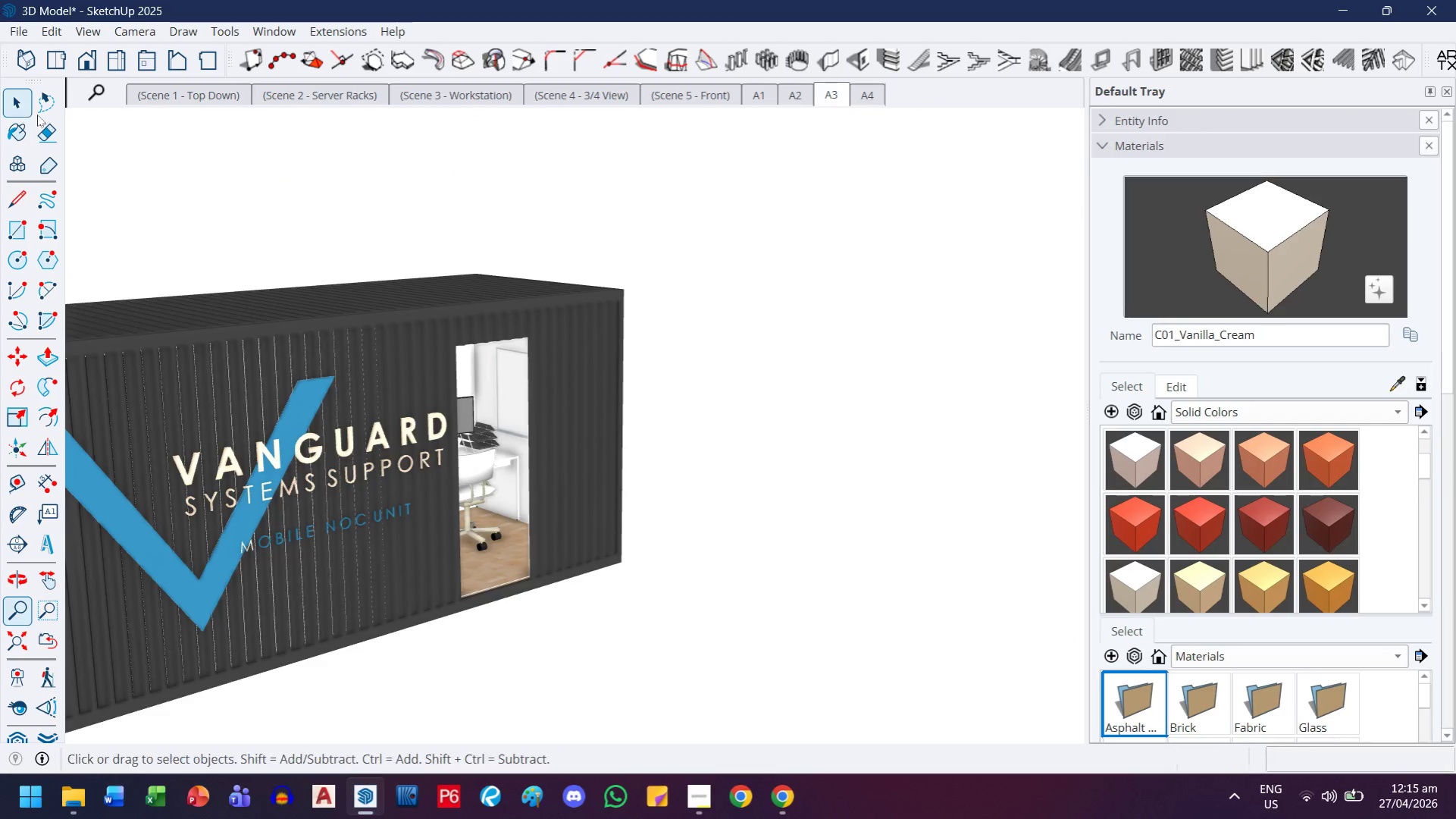 
double_click([361, 373])
 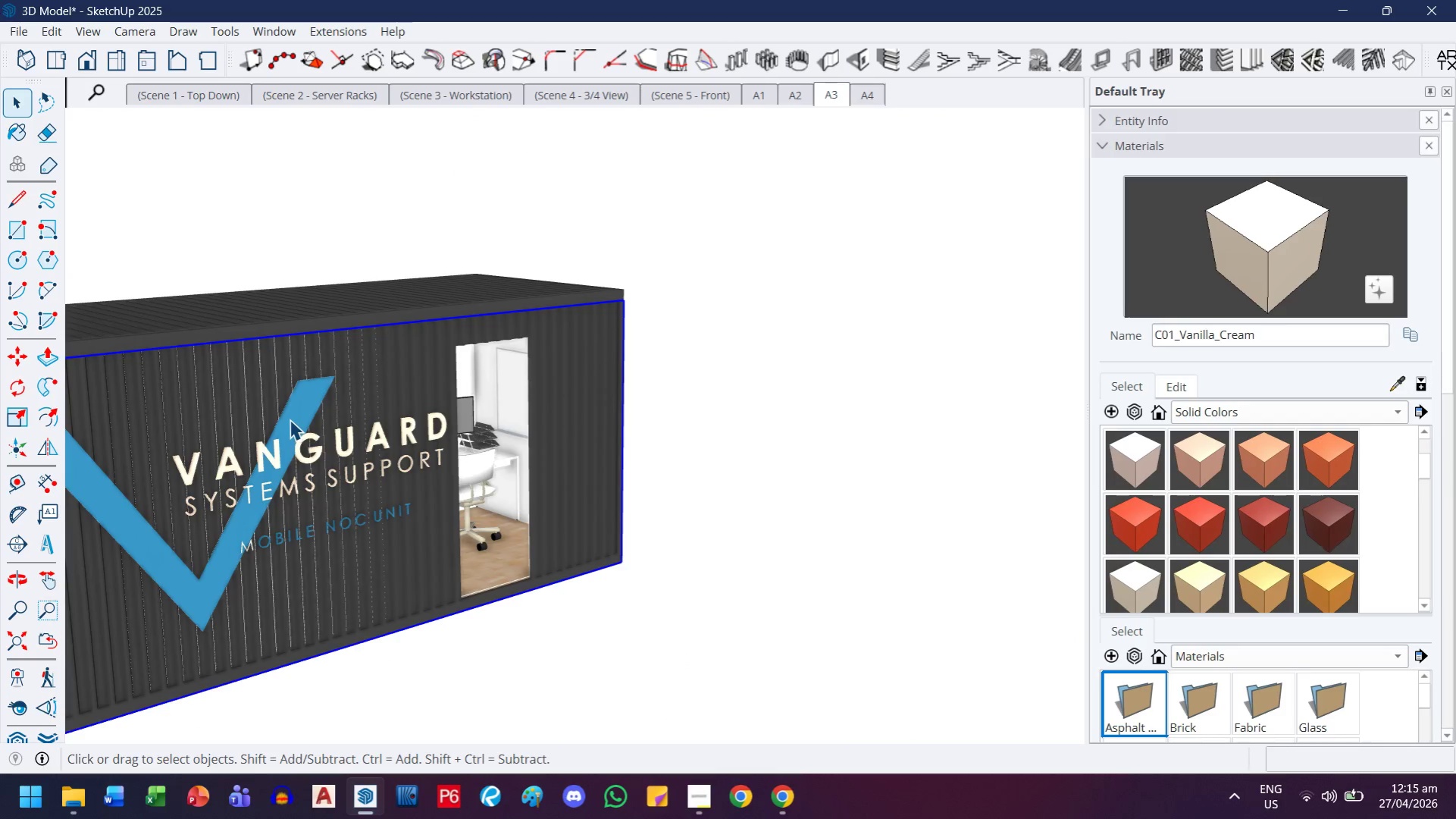 
hold_key(key=ControlLeft, duration=1.8)
left_click([296, 415])
 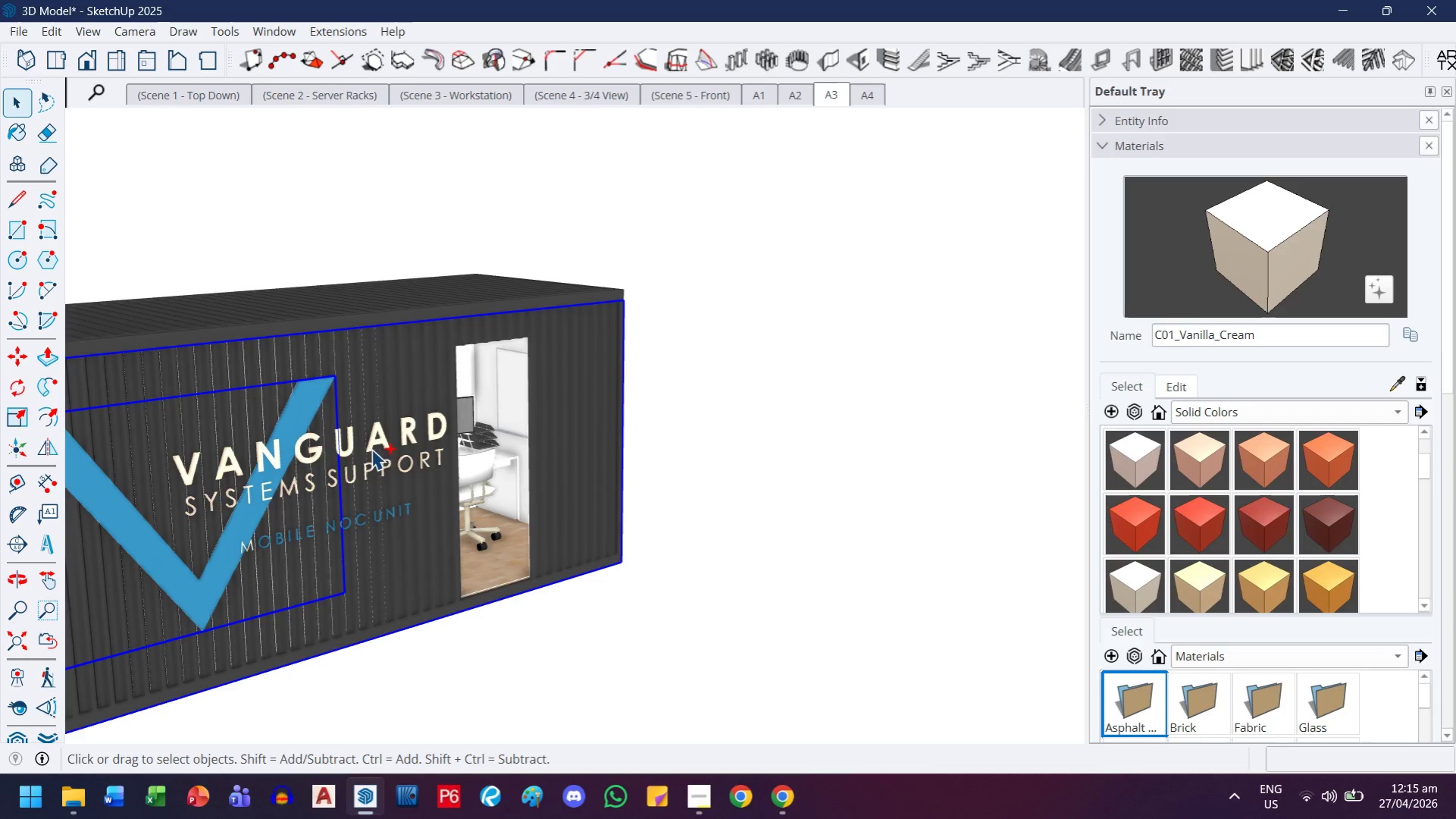 
left_click([396, 439])
 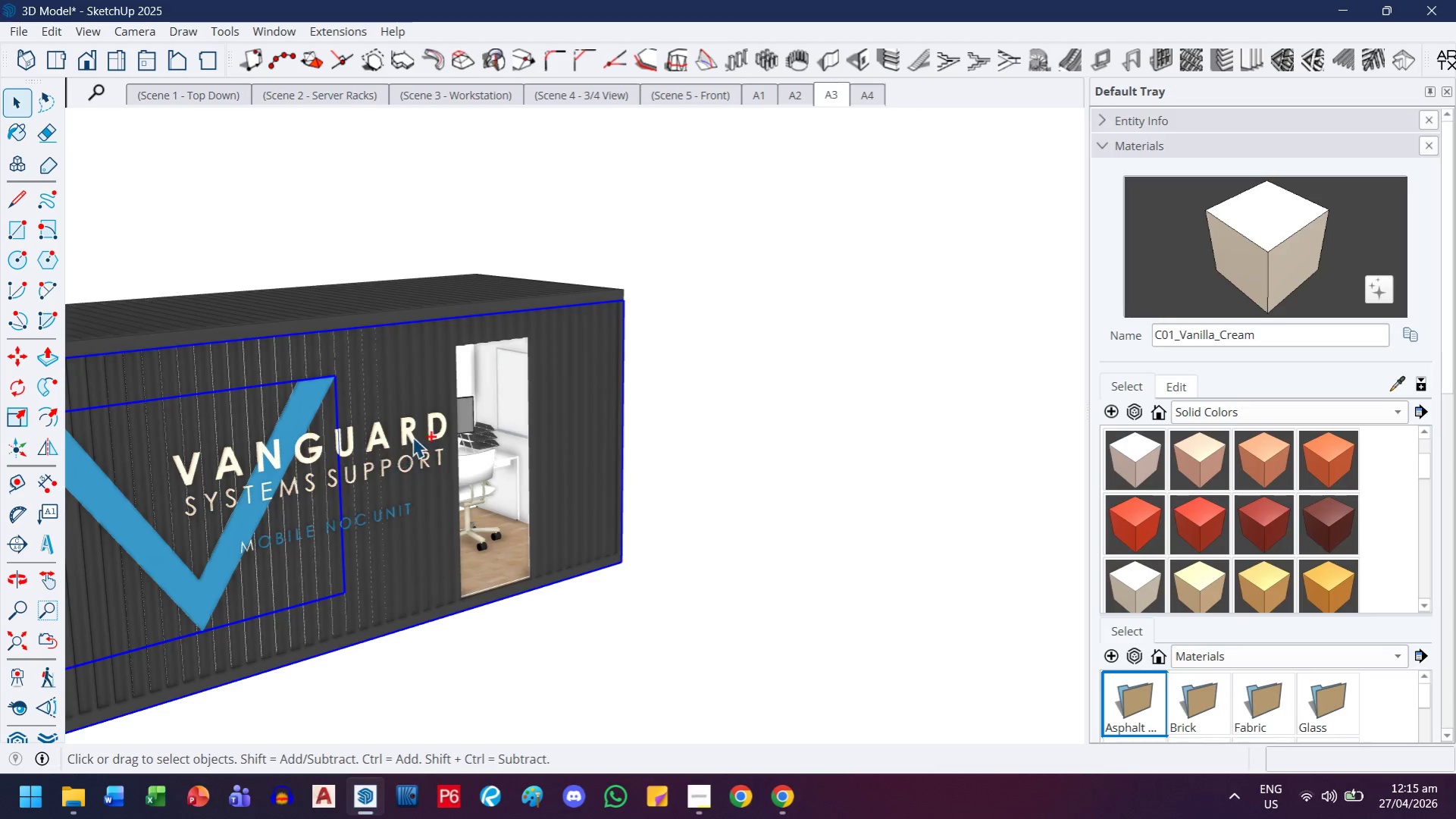 
hold_key(key=ControlLeft, duration=0.77)
left_click([409, 428])
 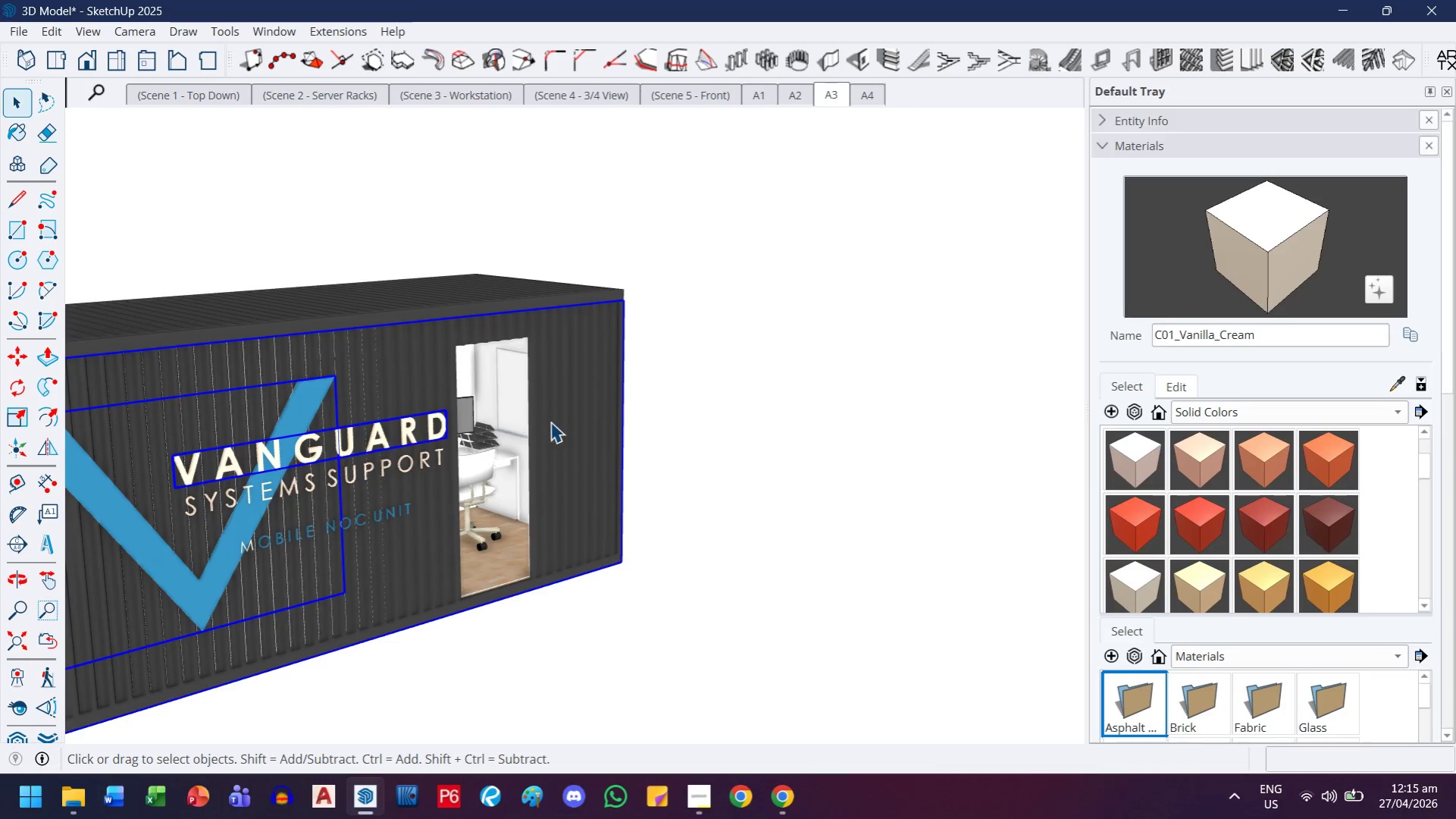 
double_click([565, 417])
 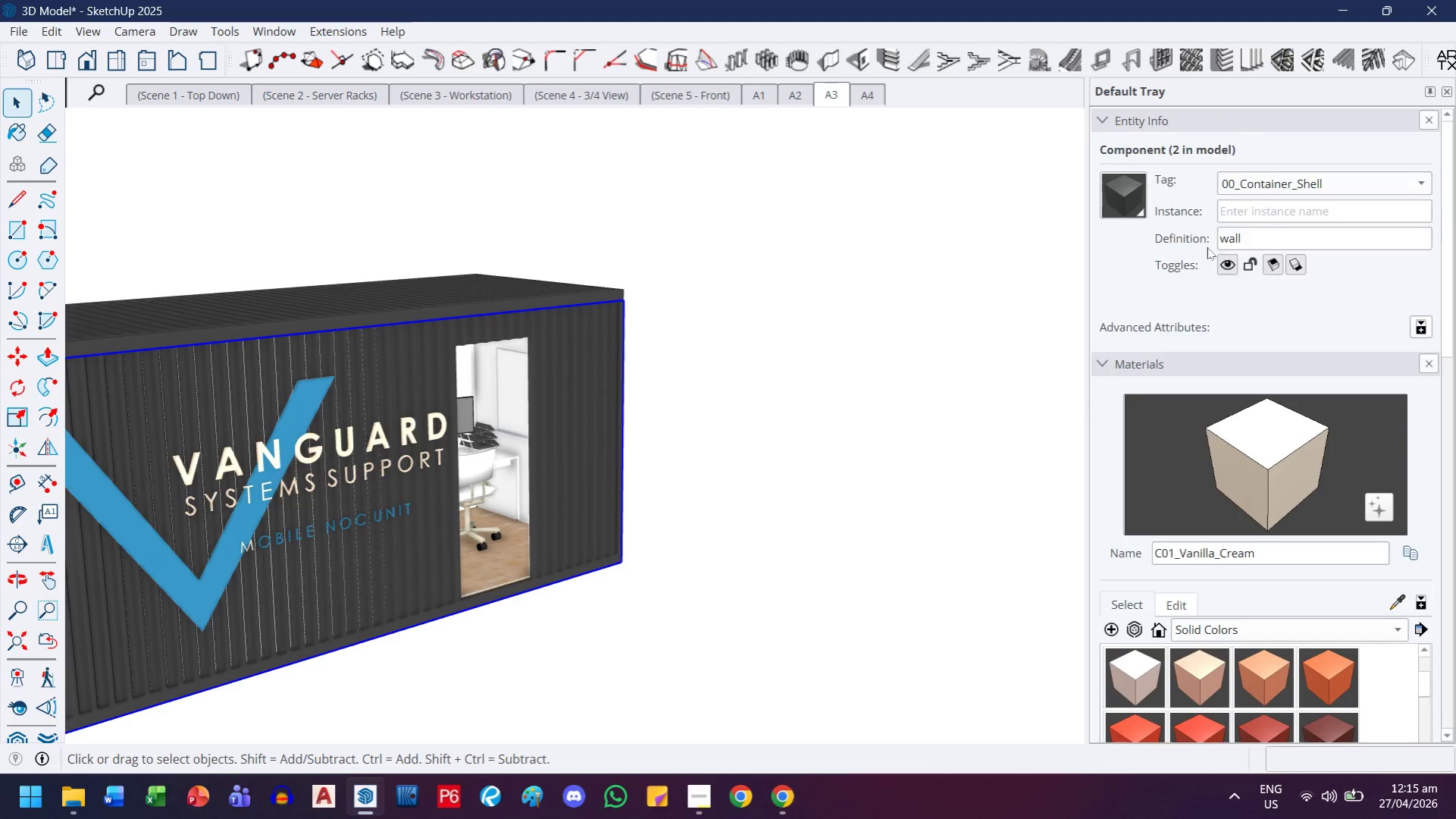 
mouse_move([1207, 290])
 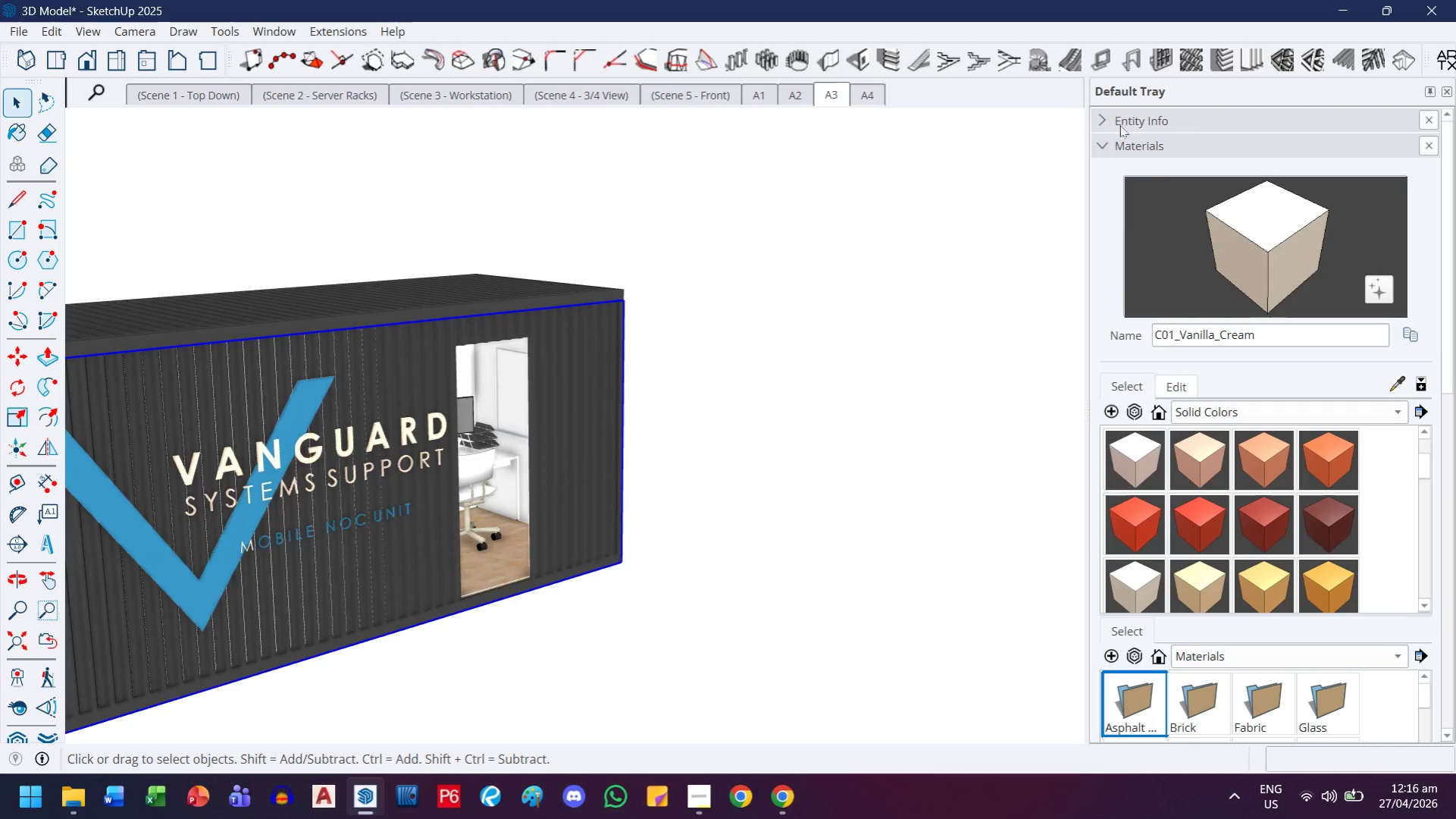 
left_click([1132, 142])
 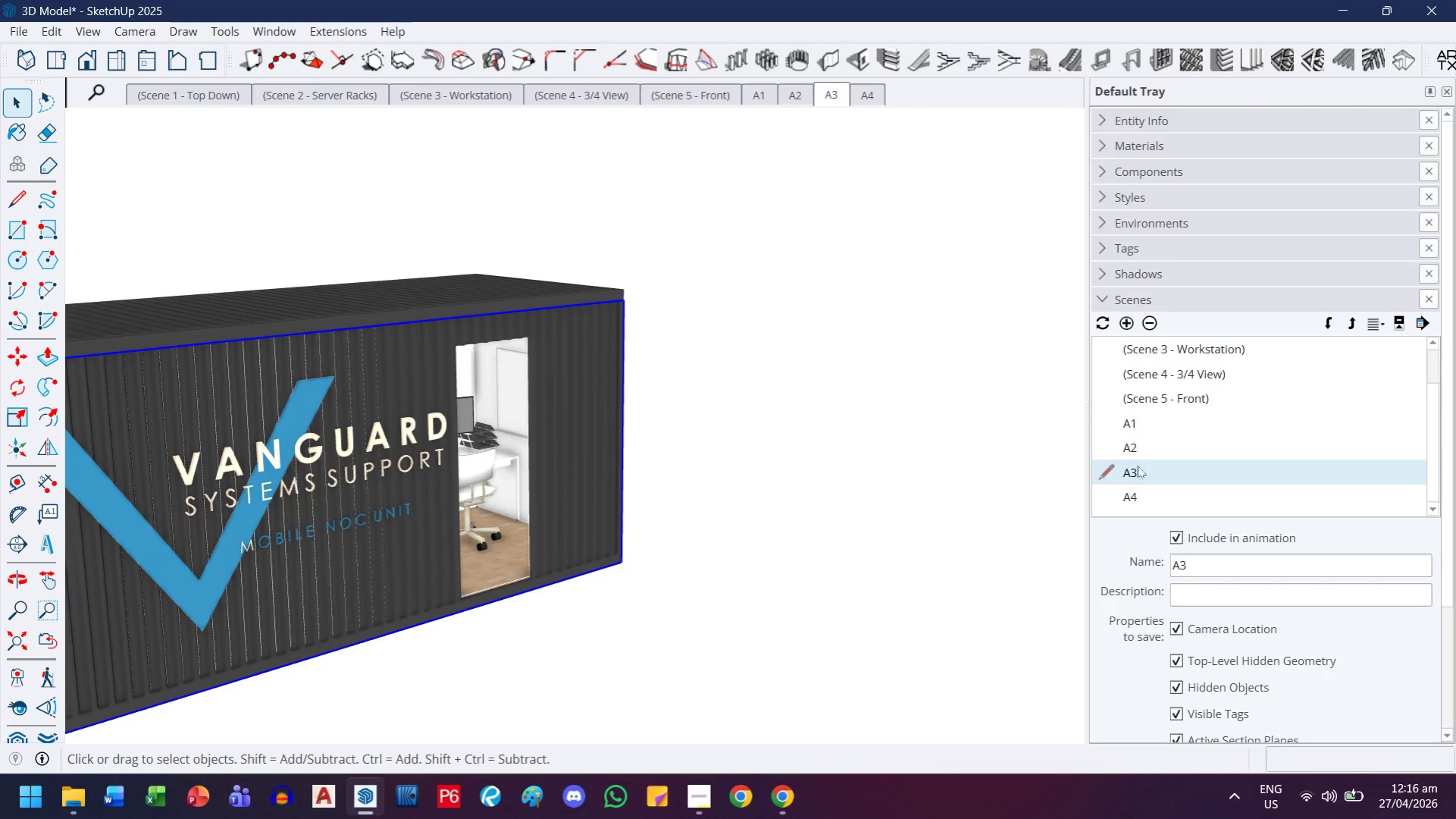 
double_click([1137, 468])
 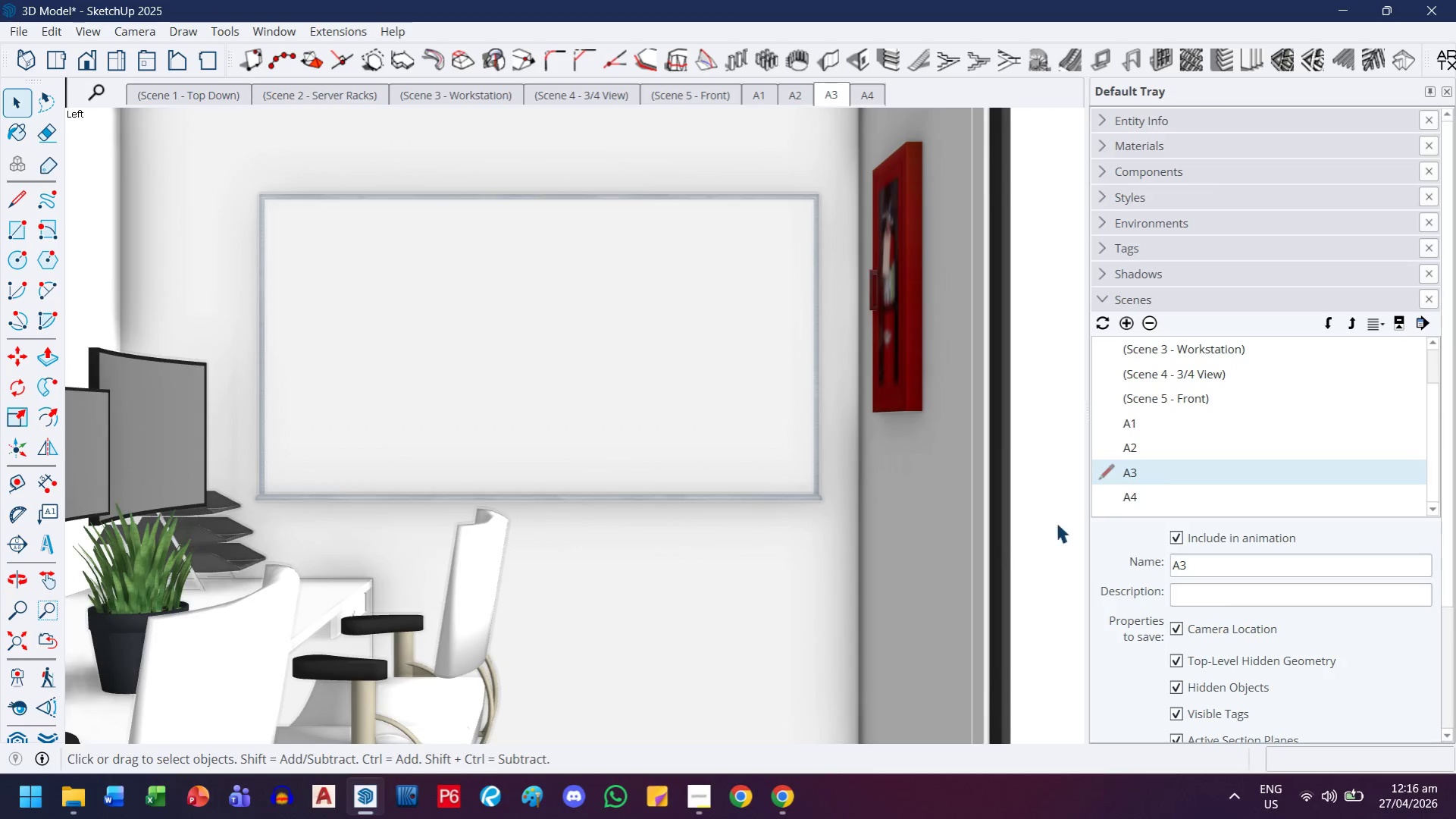 
double_click([1005, 544])
 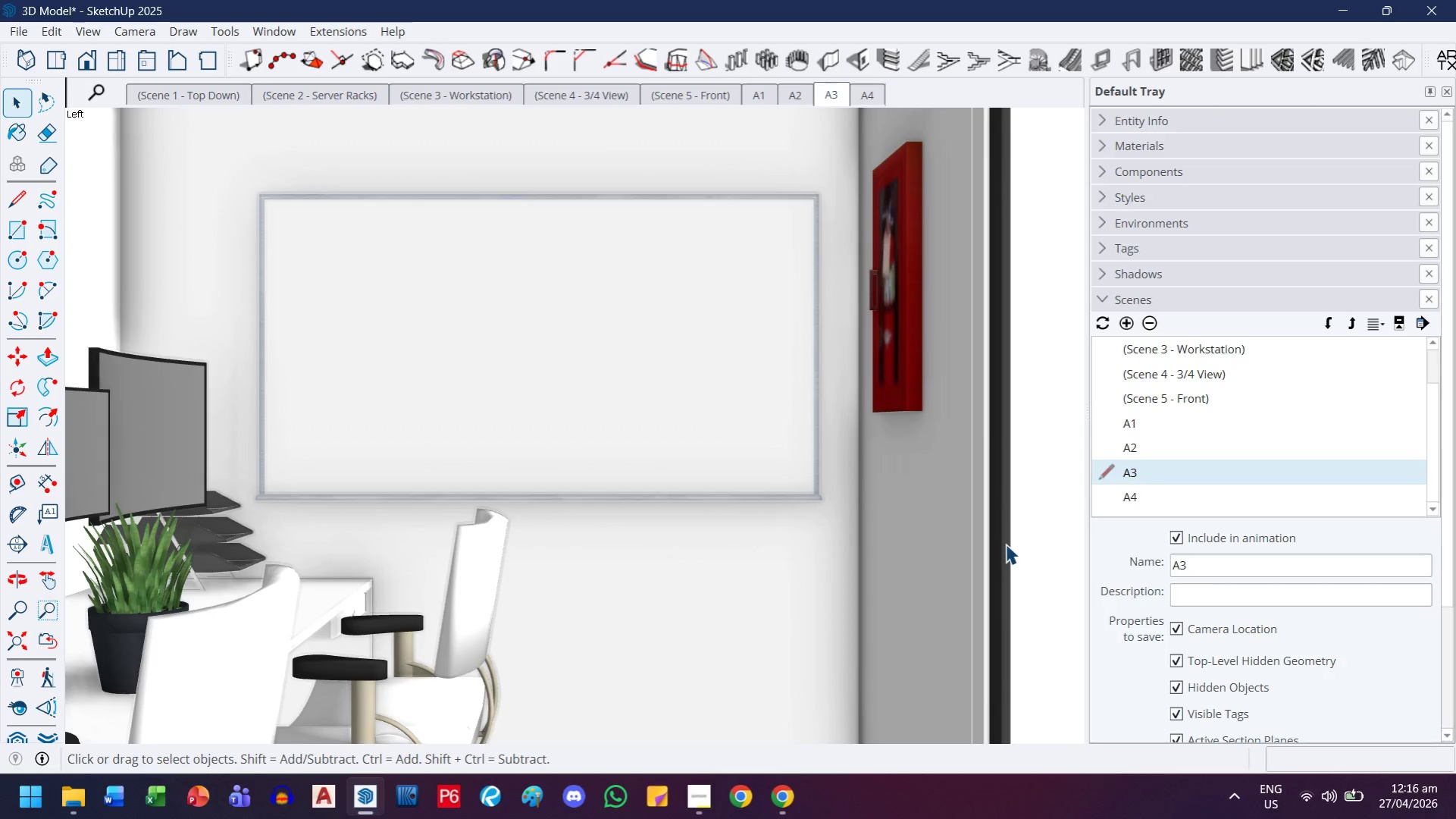 
left_click([1005, 544])
 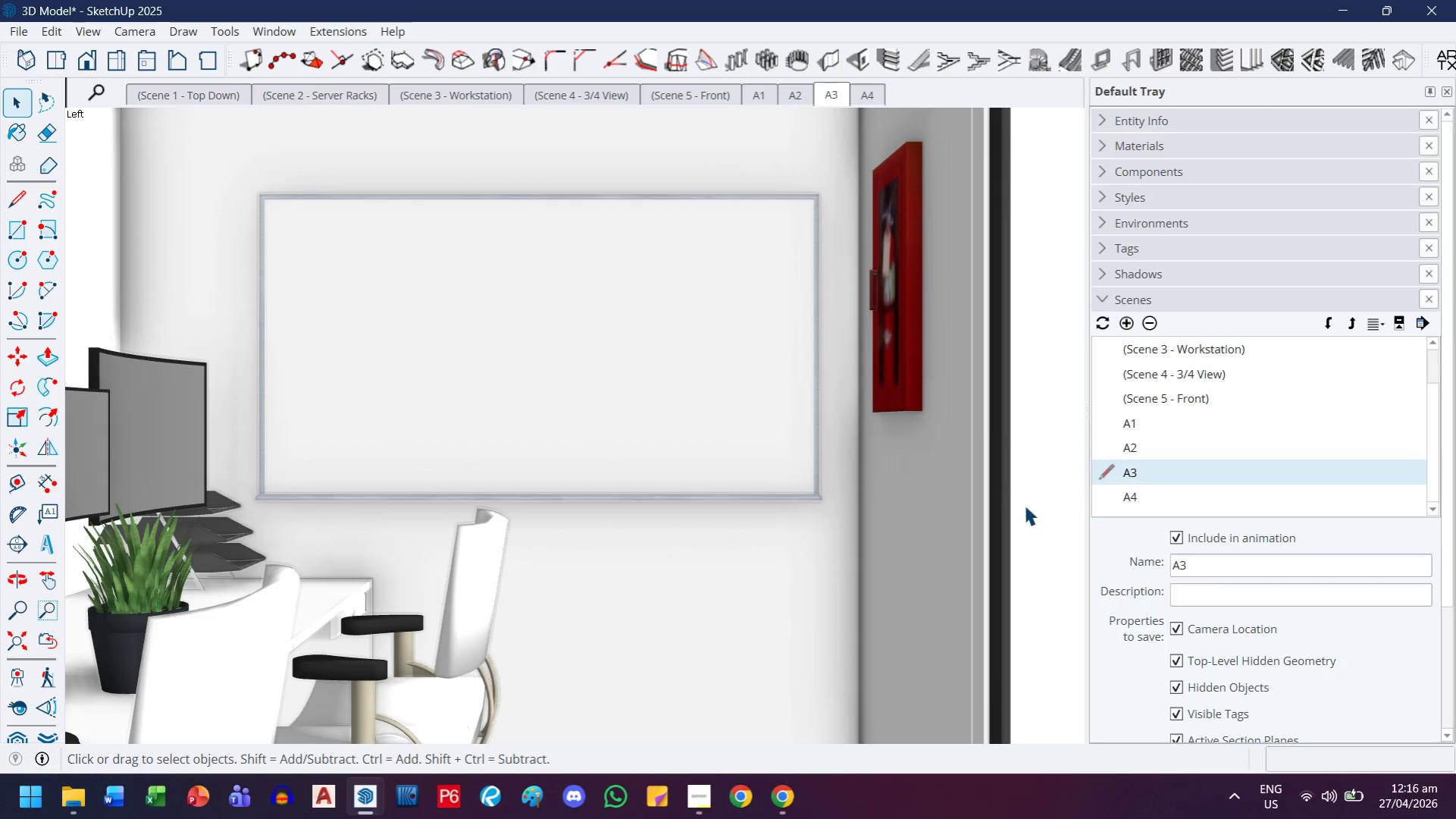 
left_click_drag(start_coordinate=[1024, 504], to_coordinate=[1006, 544])
 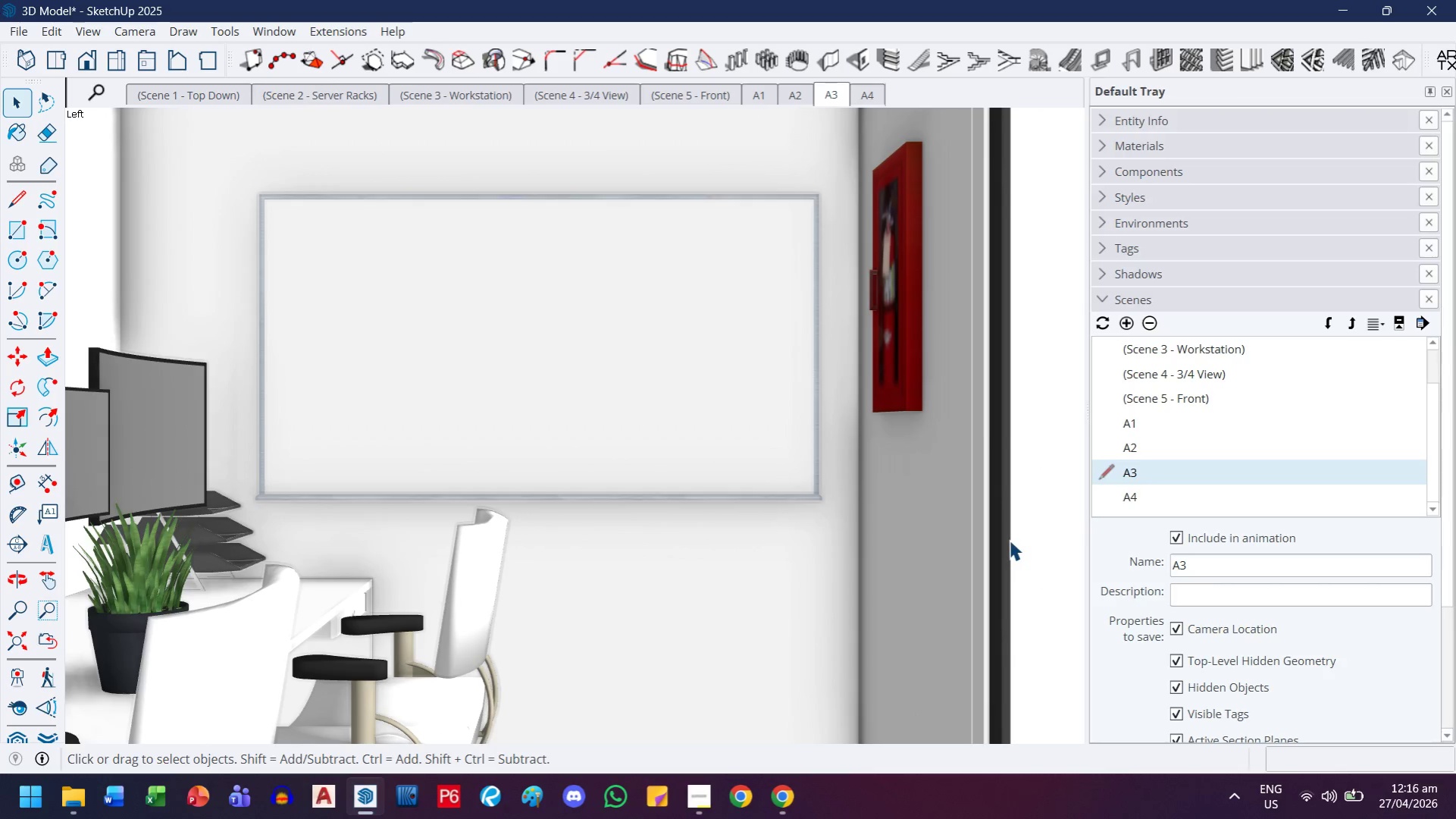 
right_click([1009, 540])
 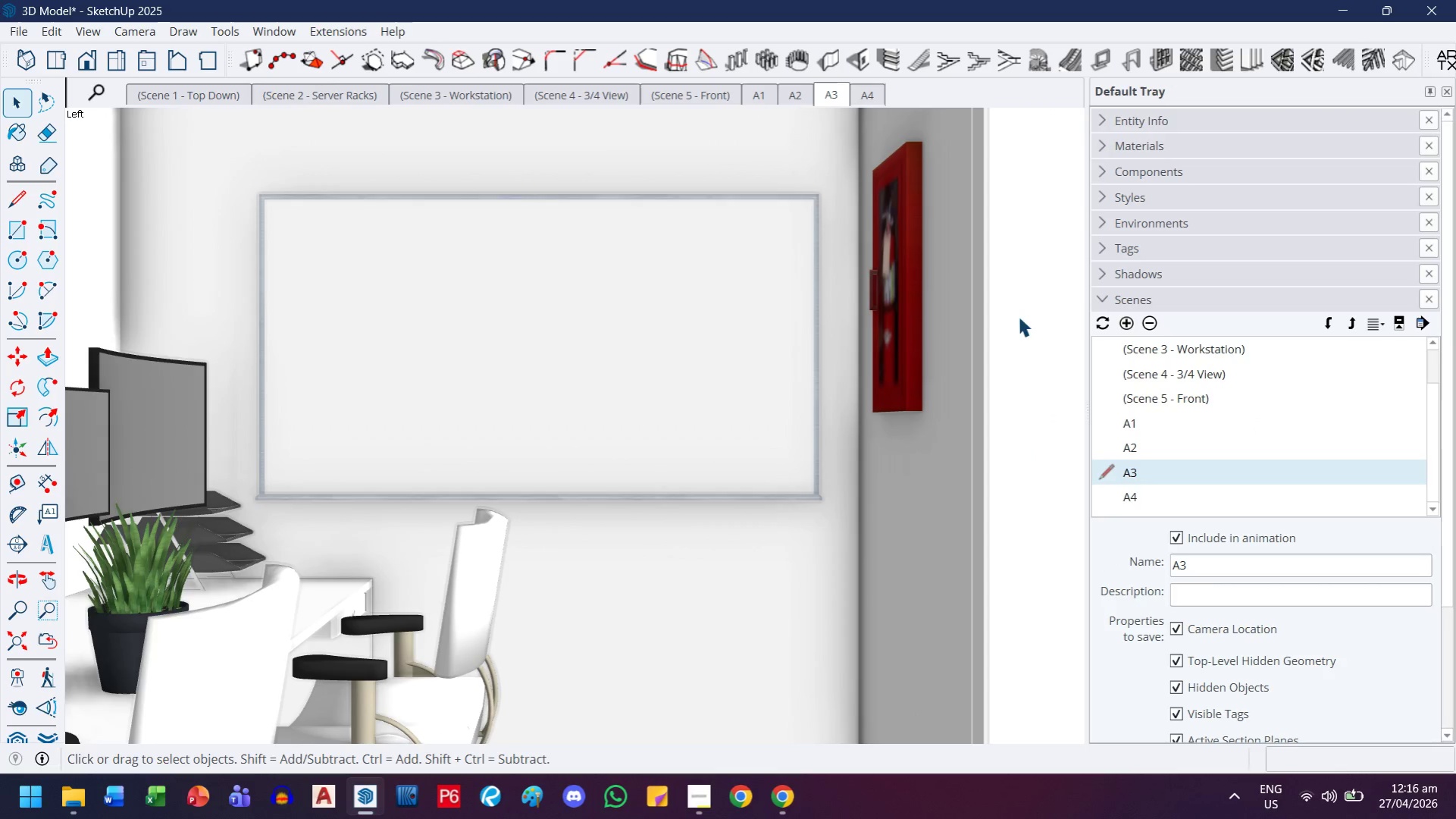 
double_click([1189, 443])
 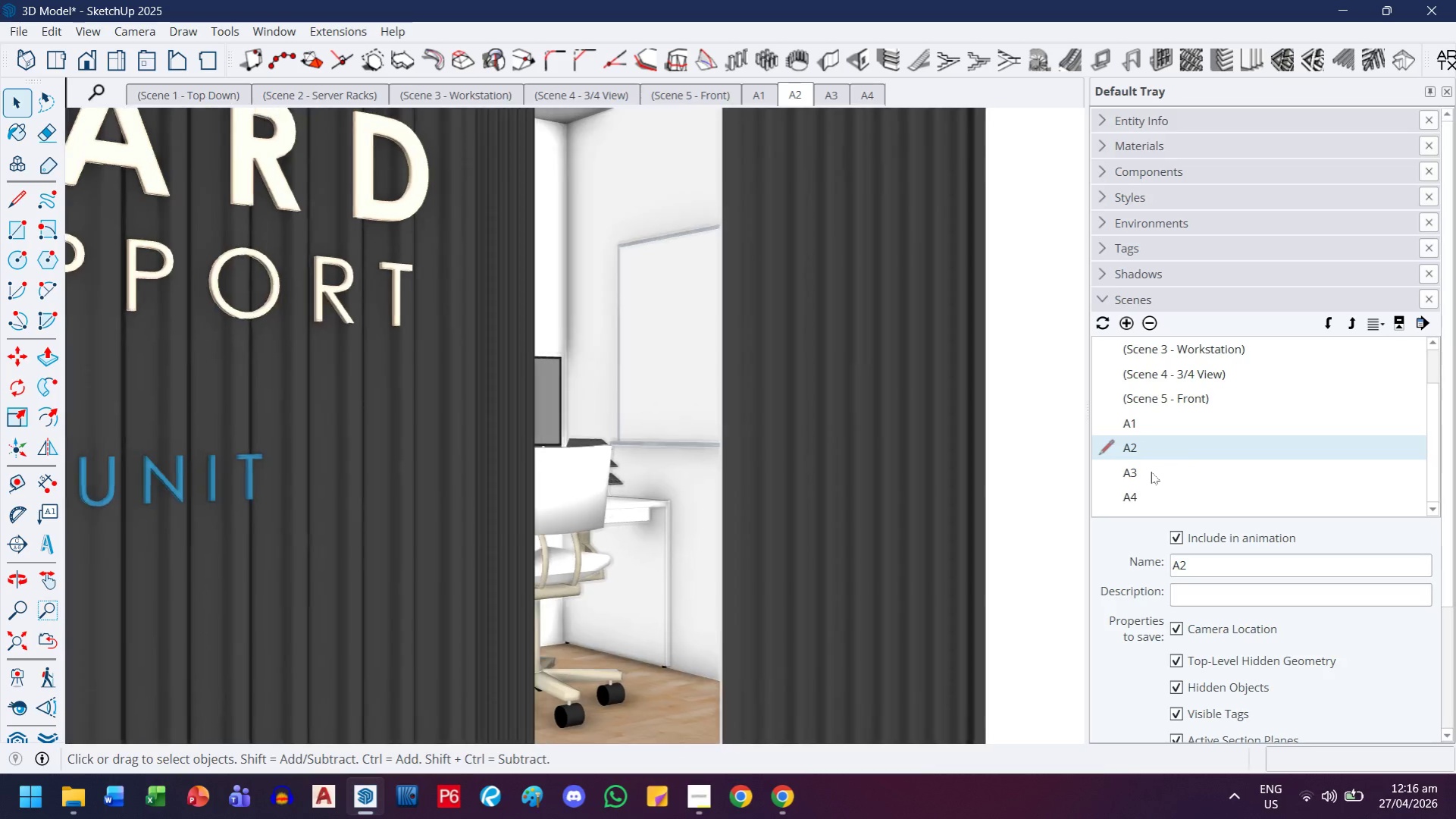 
double_click([1151, 472])
 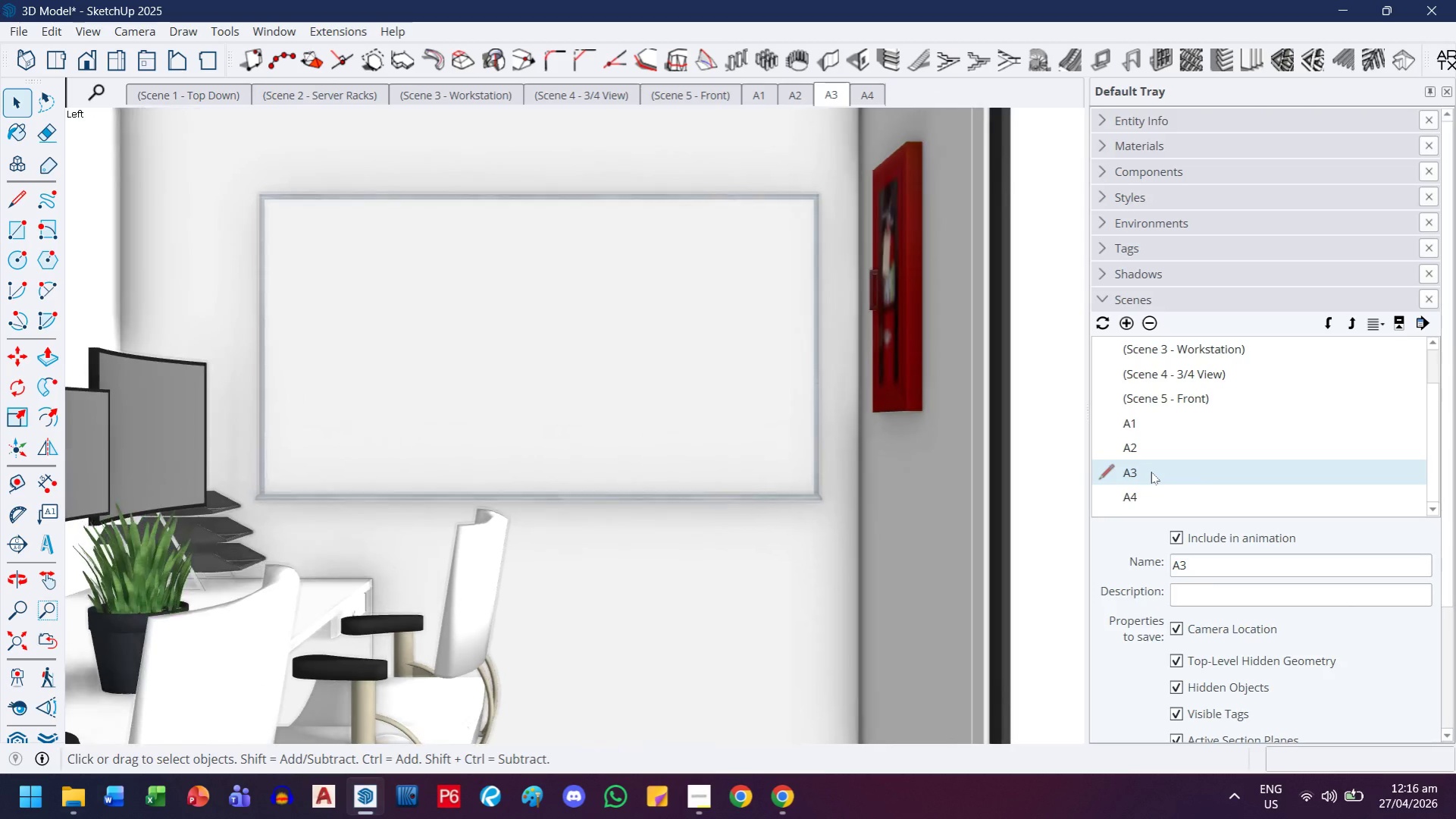 
left_click_drag(start_coordinate=[1048, 482], to_coordinate=[1005, 537])
 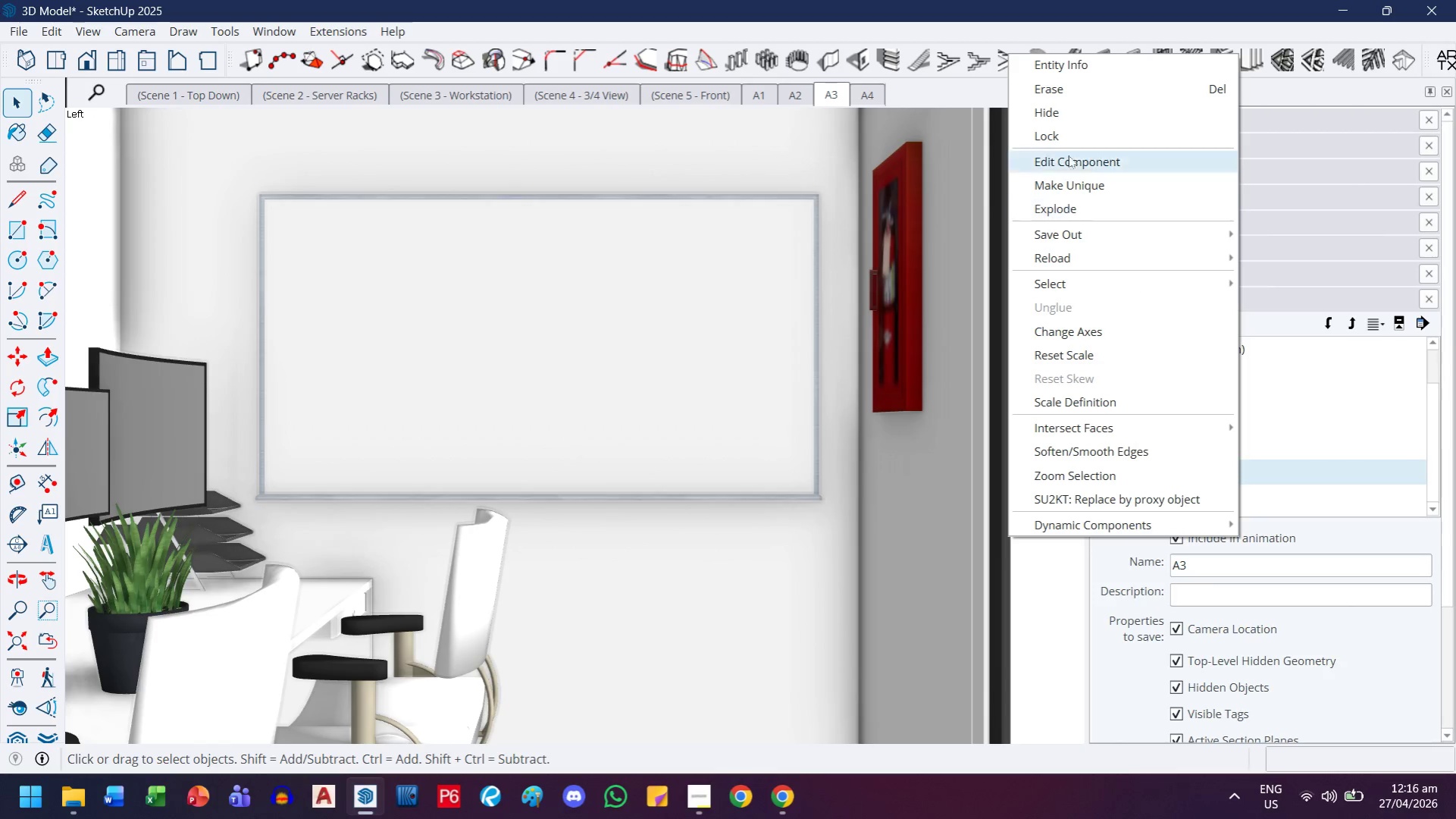 
left_click([1059, 107])
 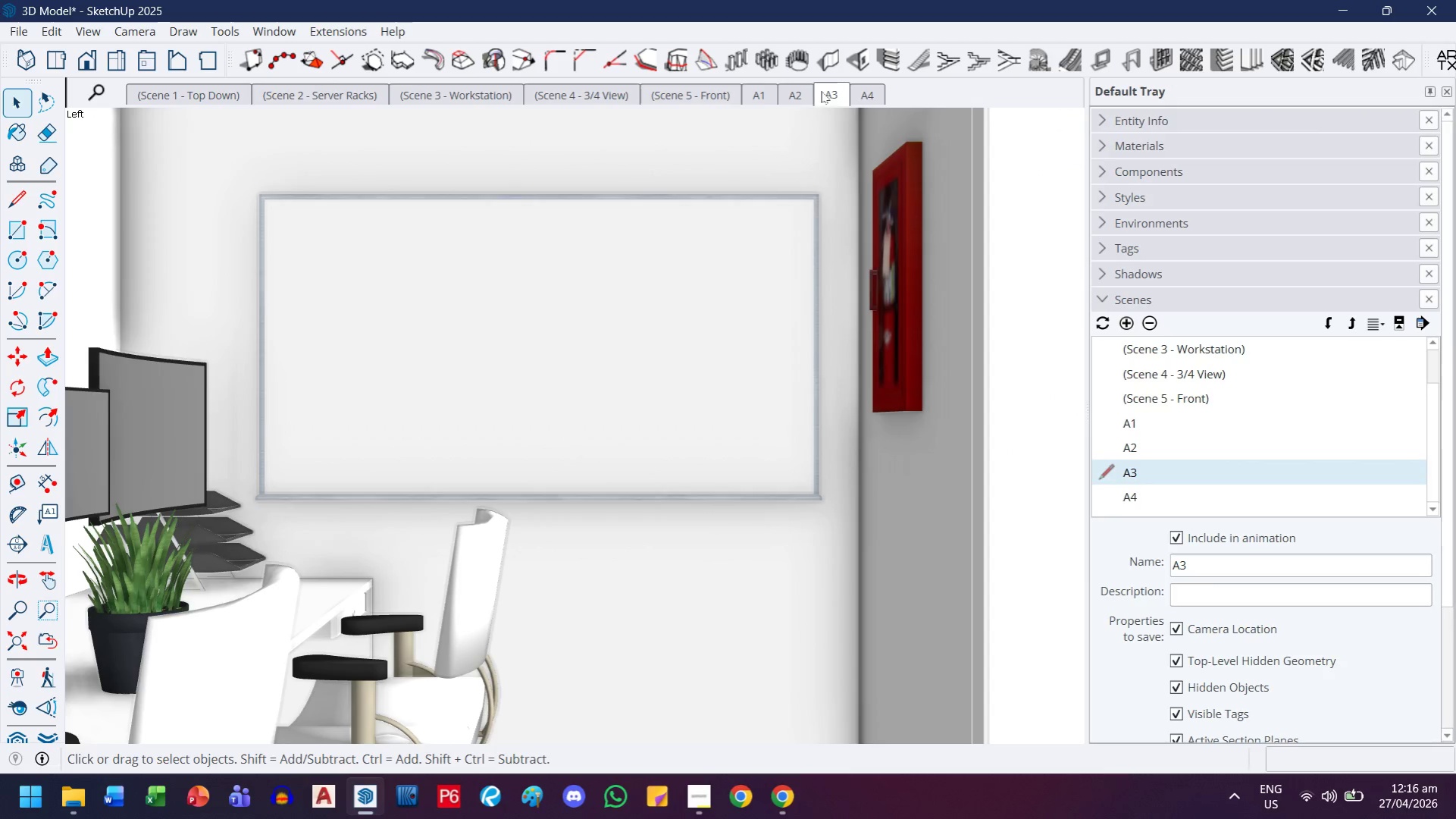 
right_click([817, 90])
 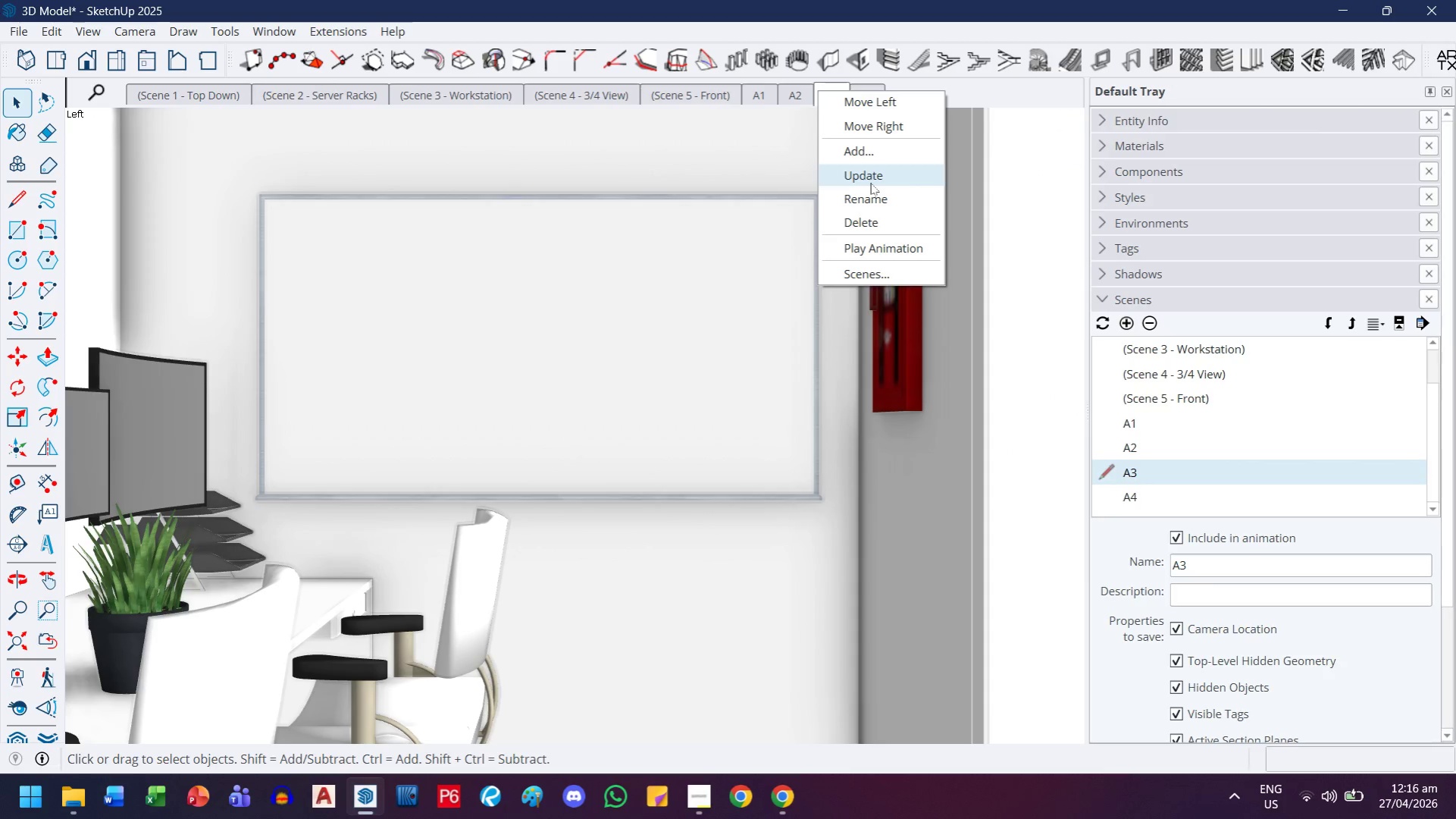 
left_click([870, 183])
 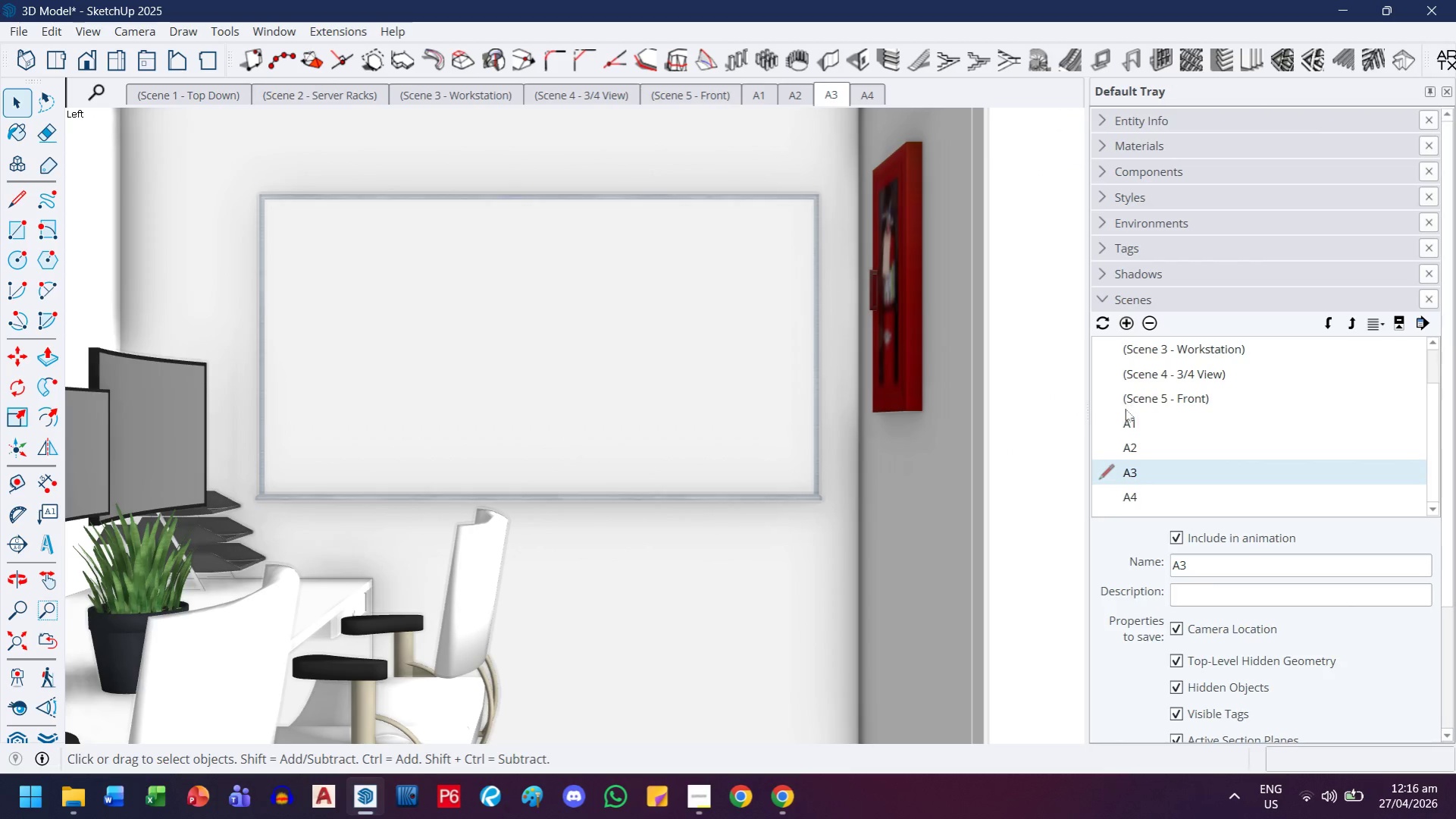 
double_click([1125, 419])
 